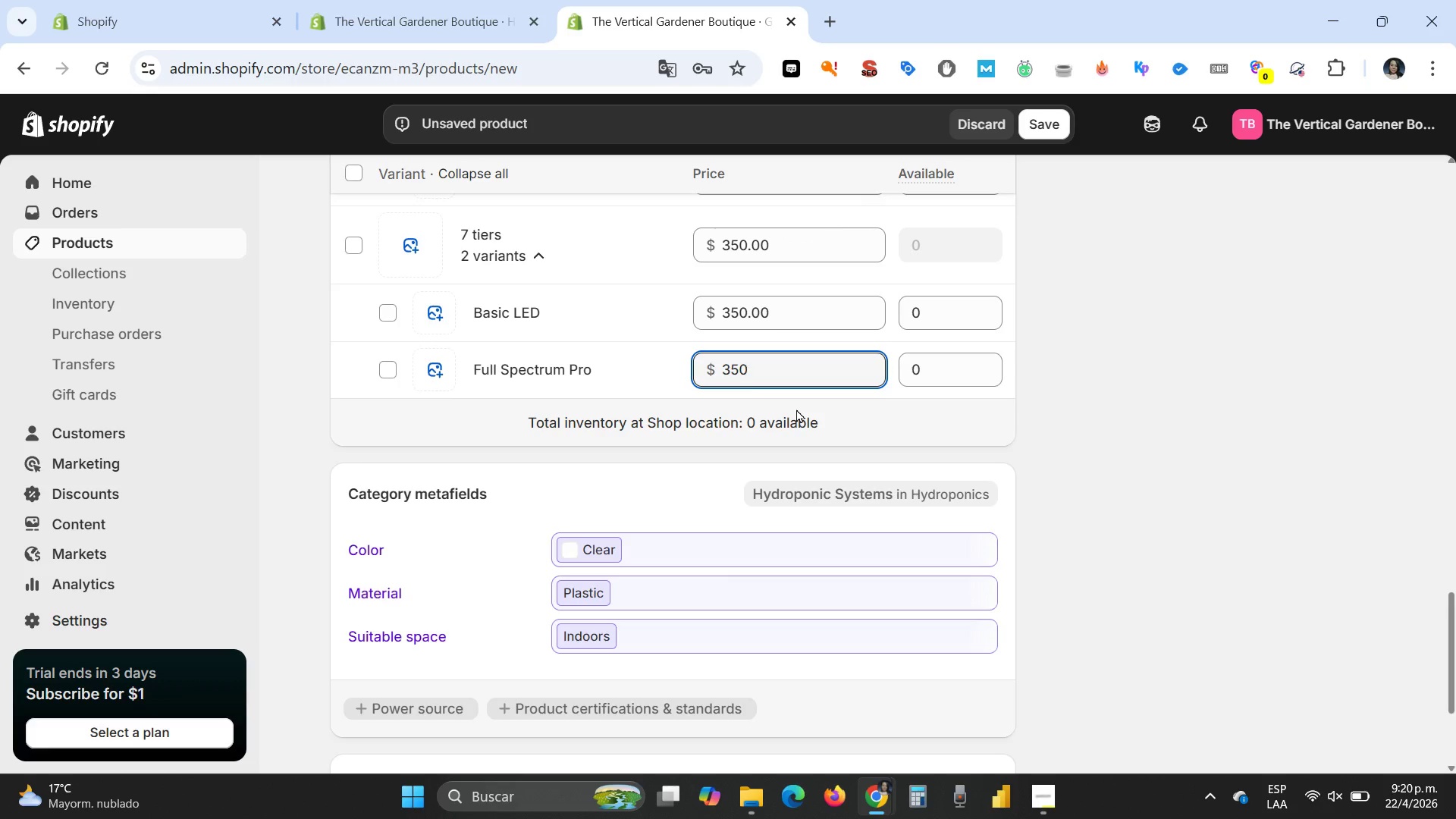 
wait(6.53)
 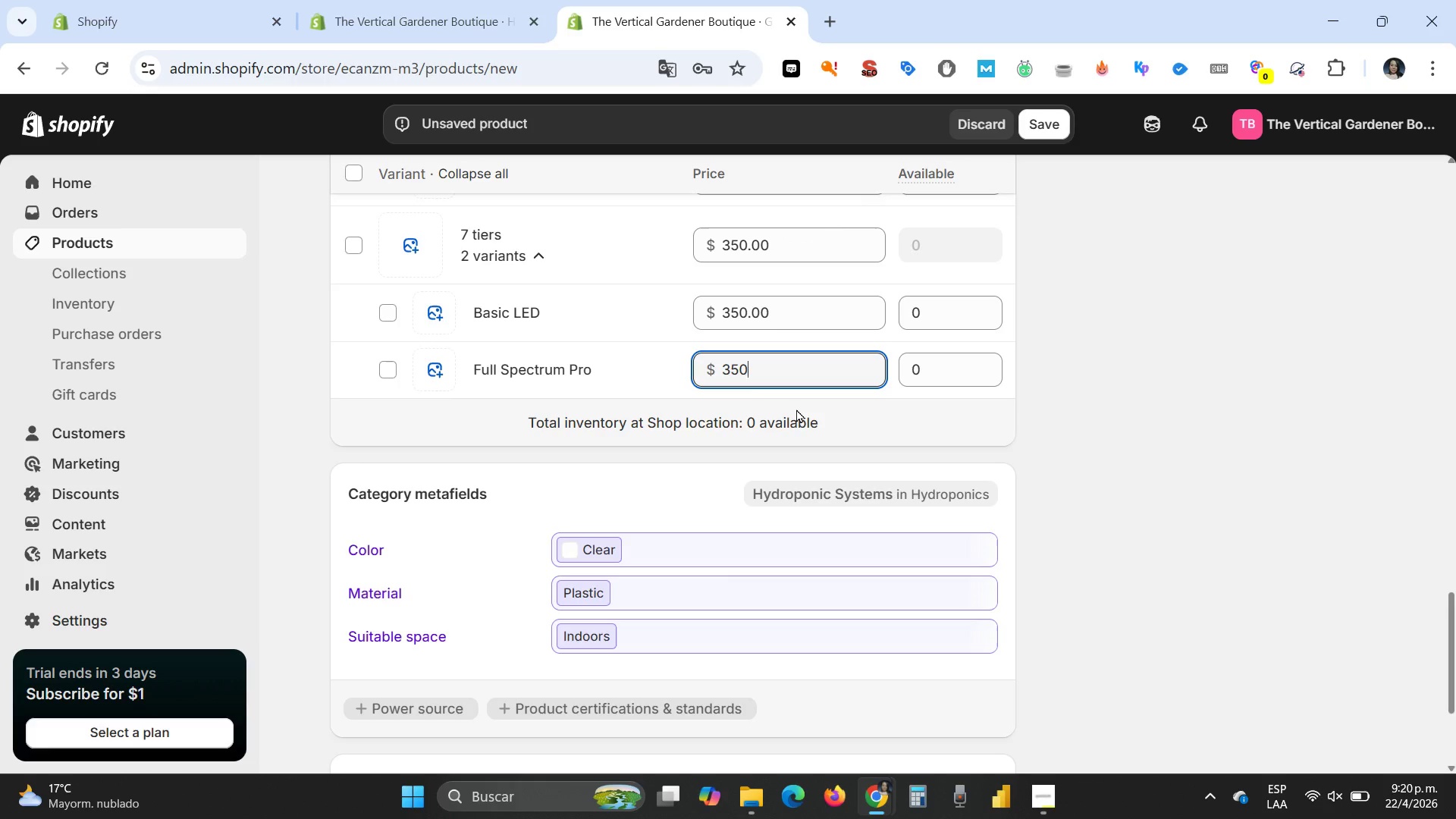 
scroll: coordinate [796, 409], scroll_direction: up, amount: 3.0
 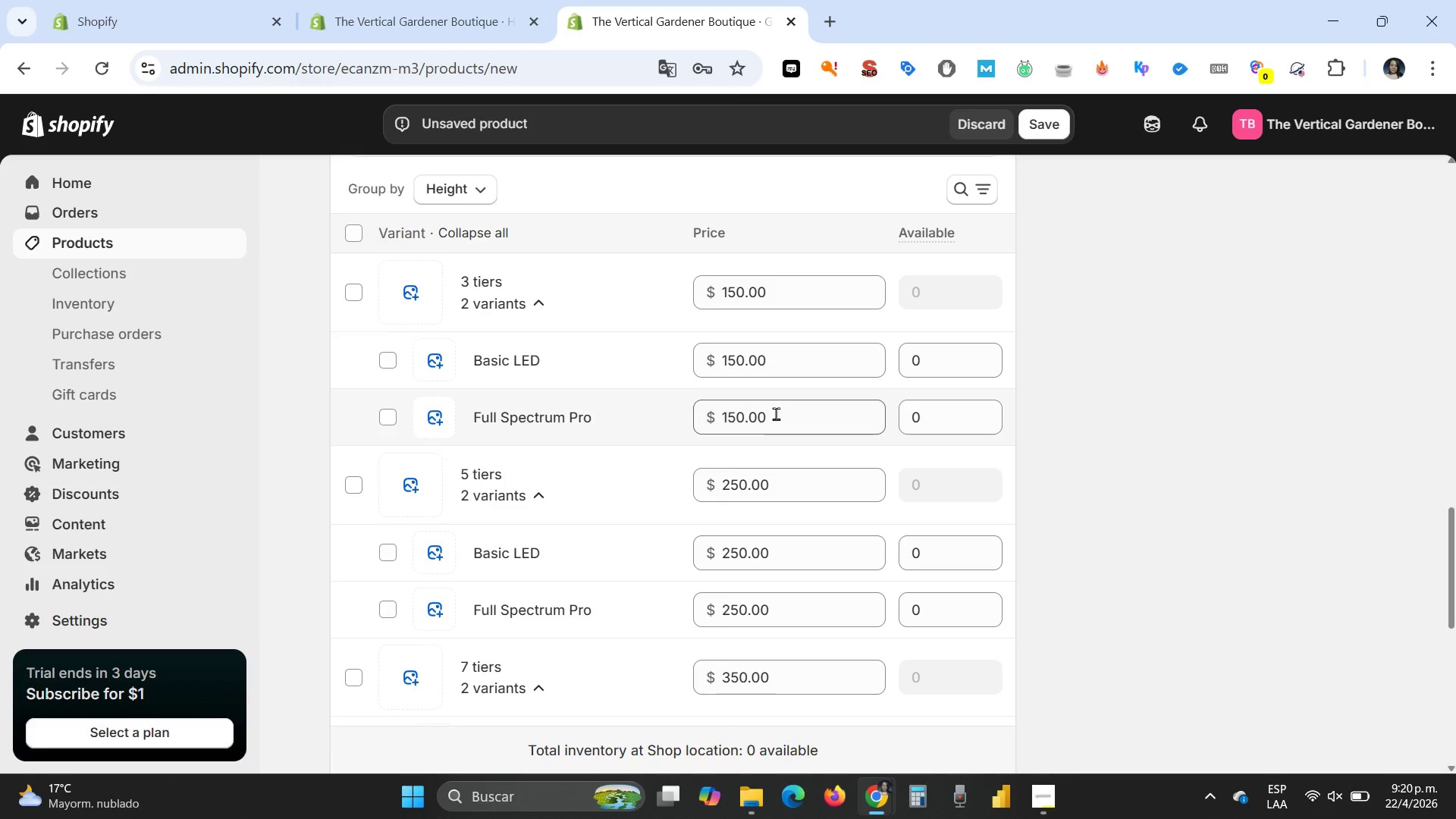 
left_click_drag(start_coordinate=[778, 416], to_coordinate=[689, 407])
 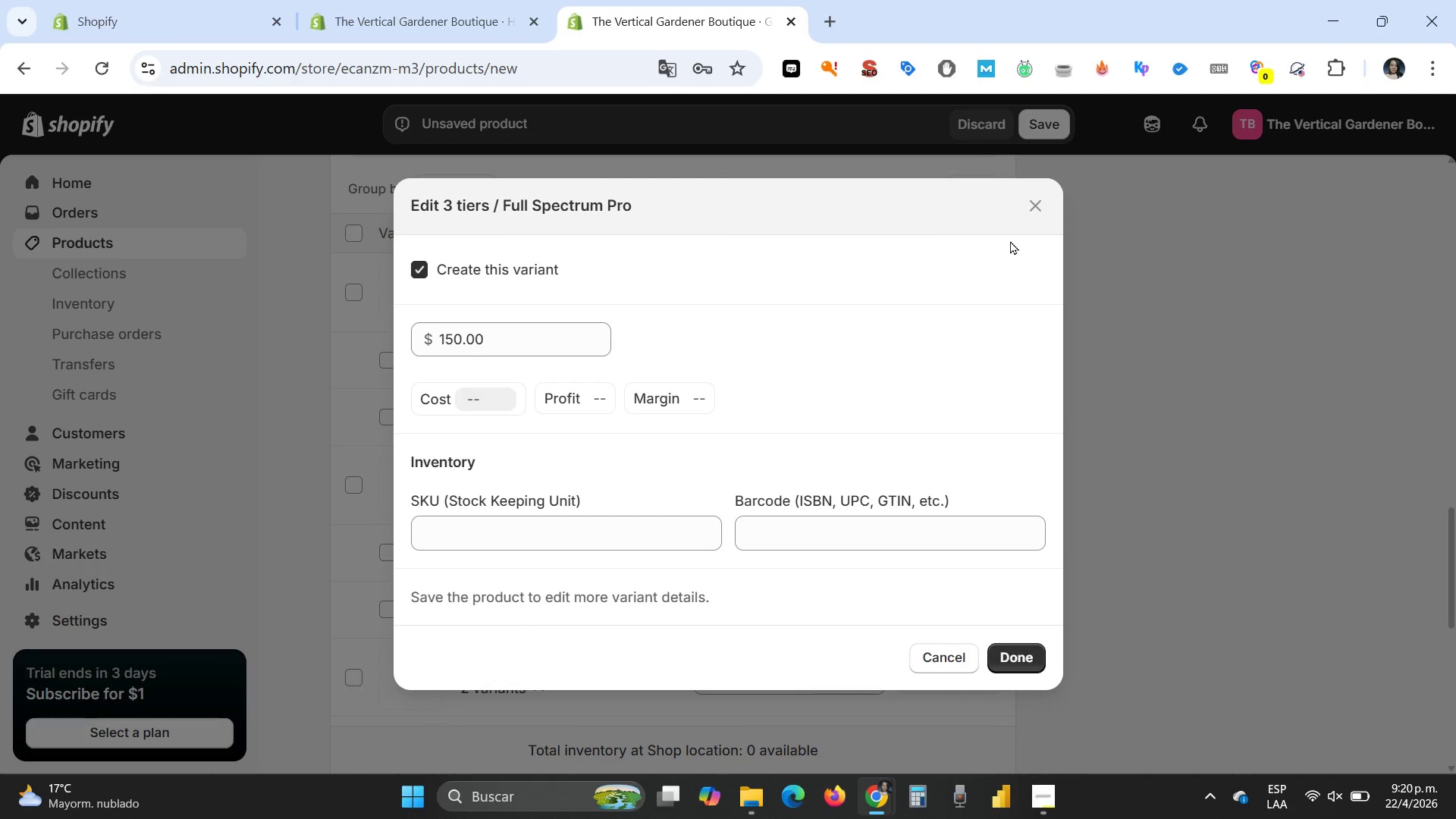 
left_click([1034, 206])
 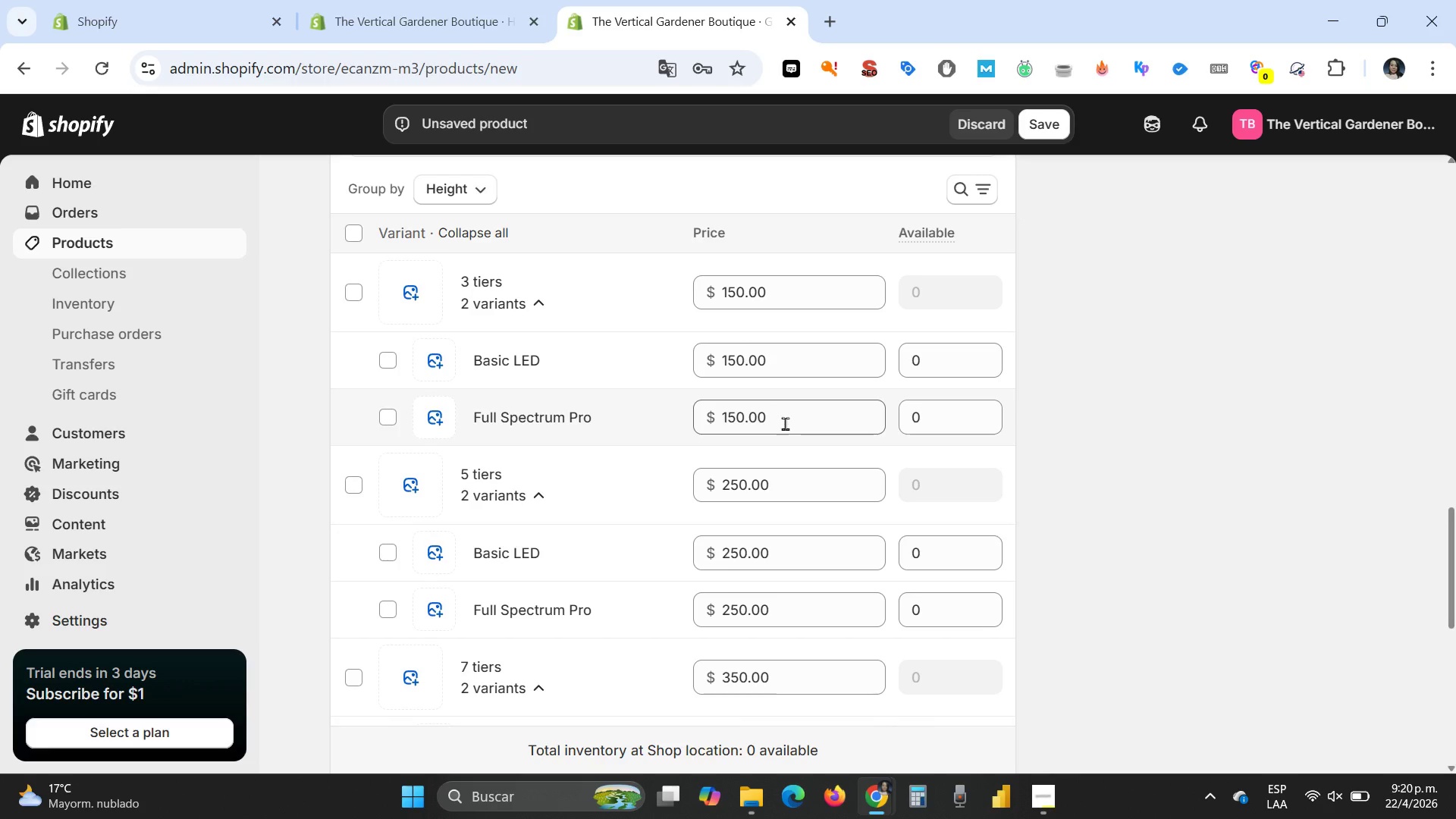 
left_click_drag(start_coordinate=[785, 423], to_coordinate=[691, 424])
 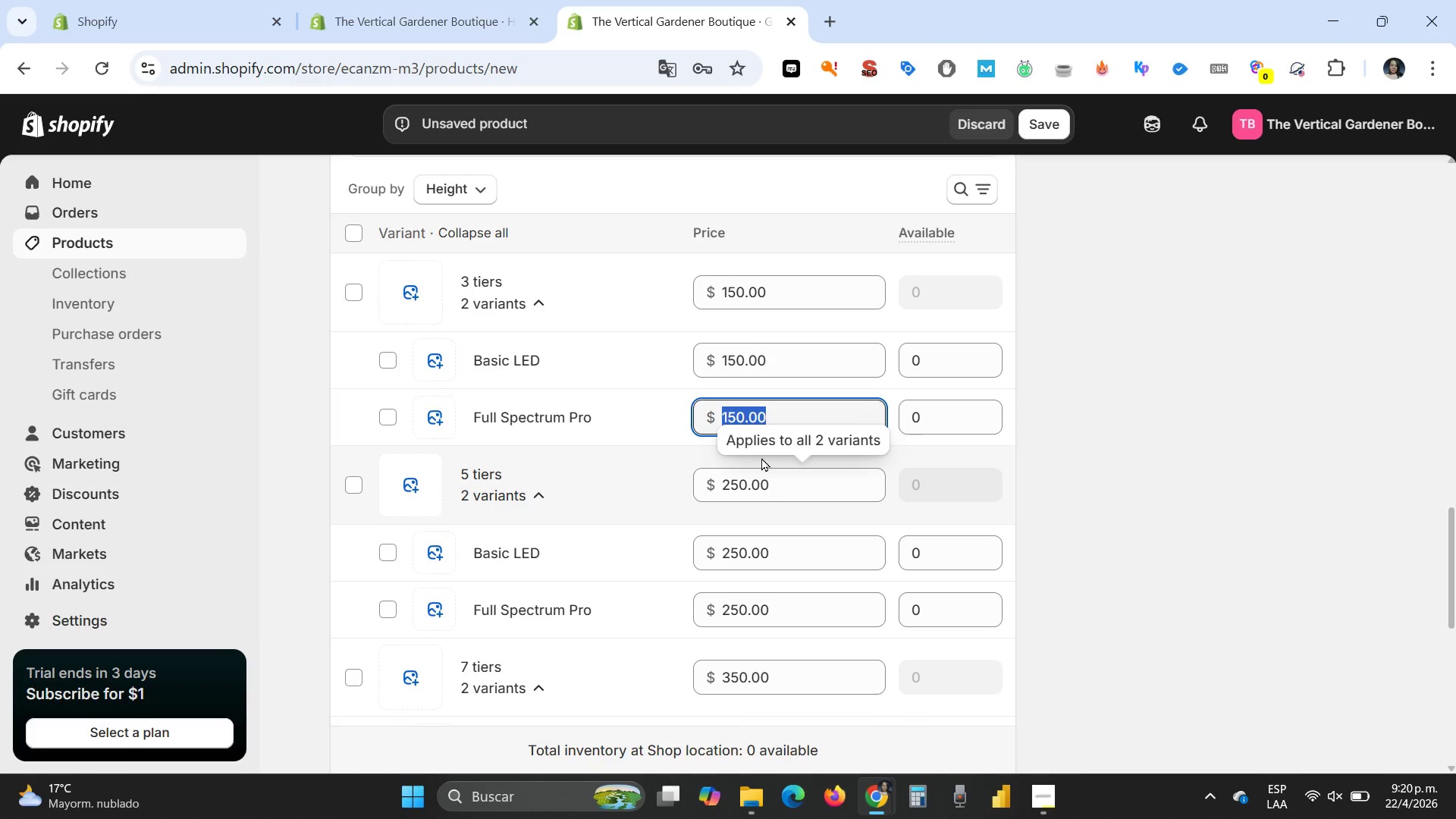 
wait(5.03)
 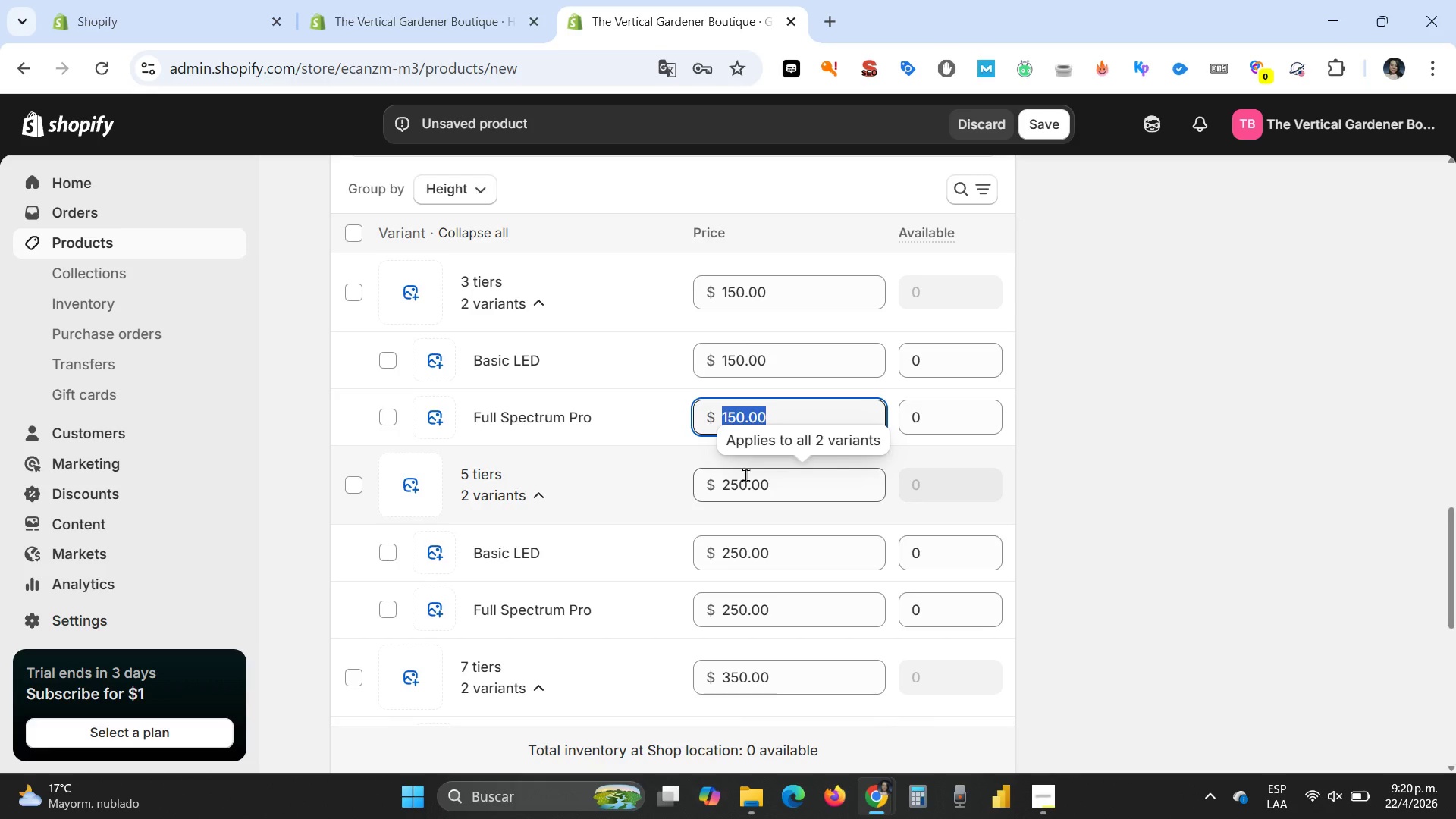 
type(200)
 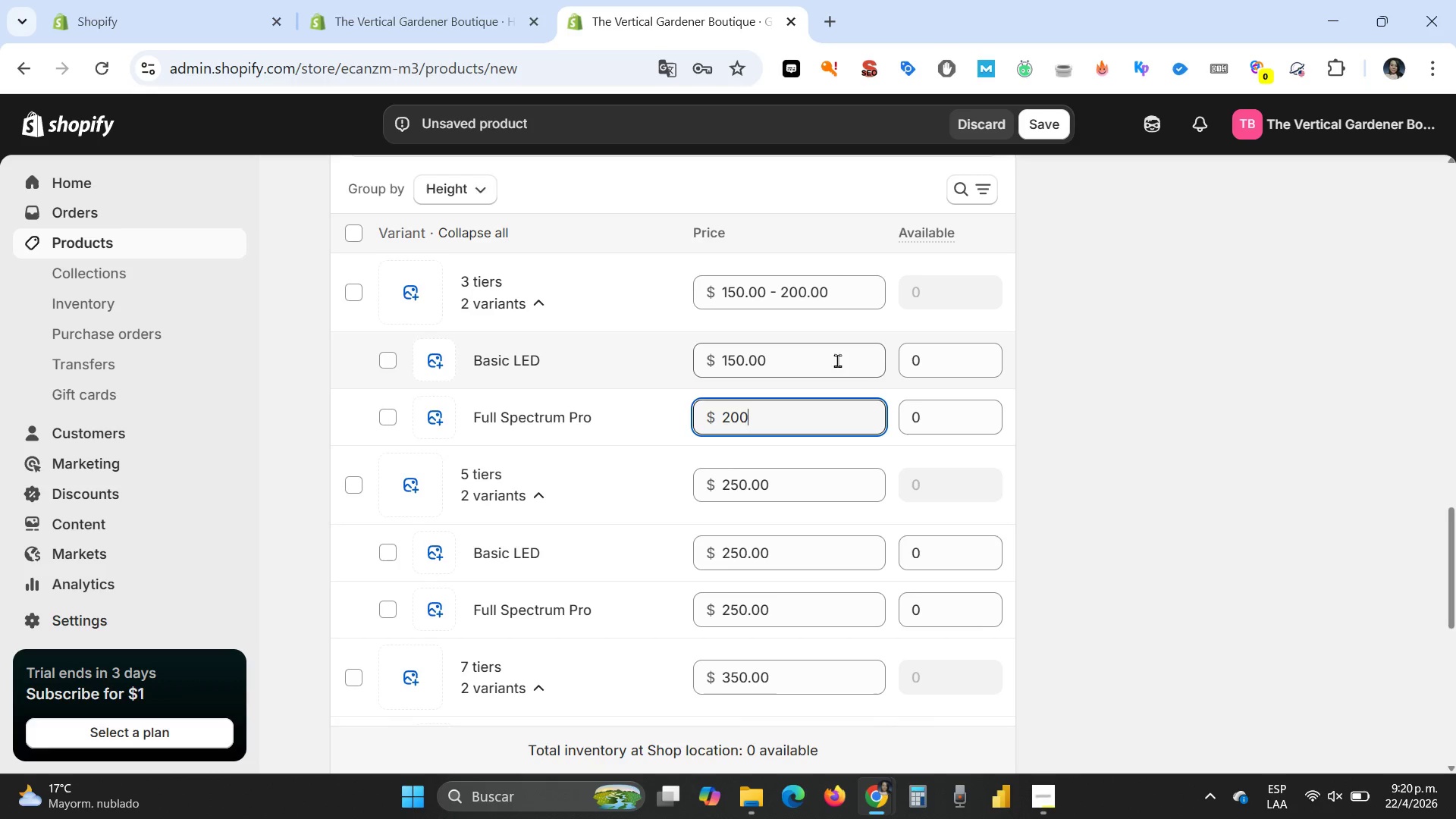 
scroll: coordinate [837, 360], scroll_direction: down, amount: 1.0
 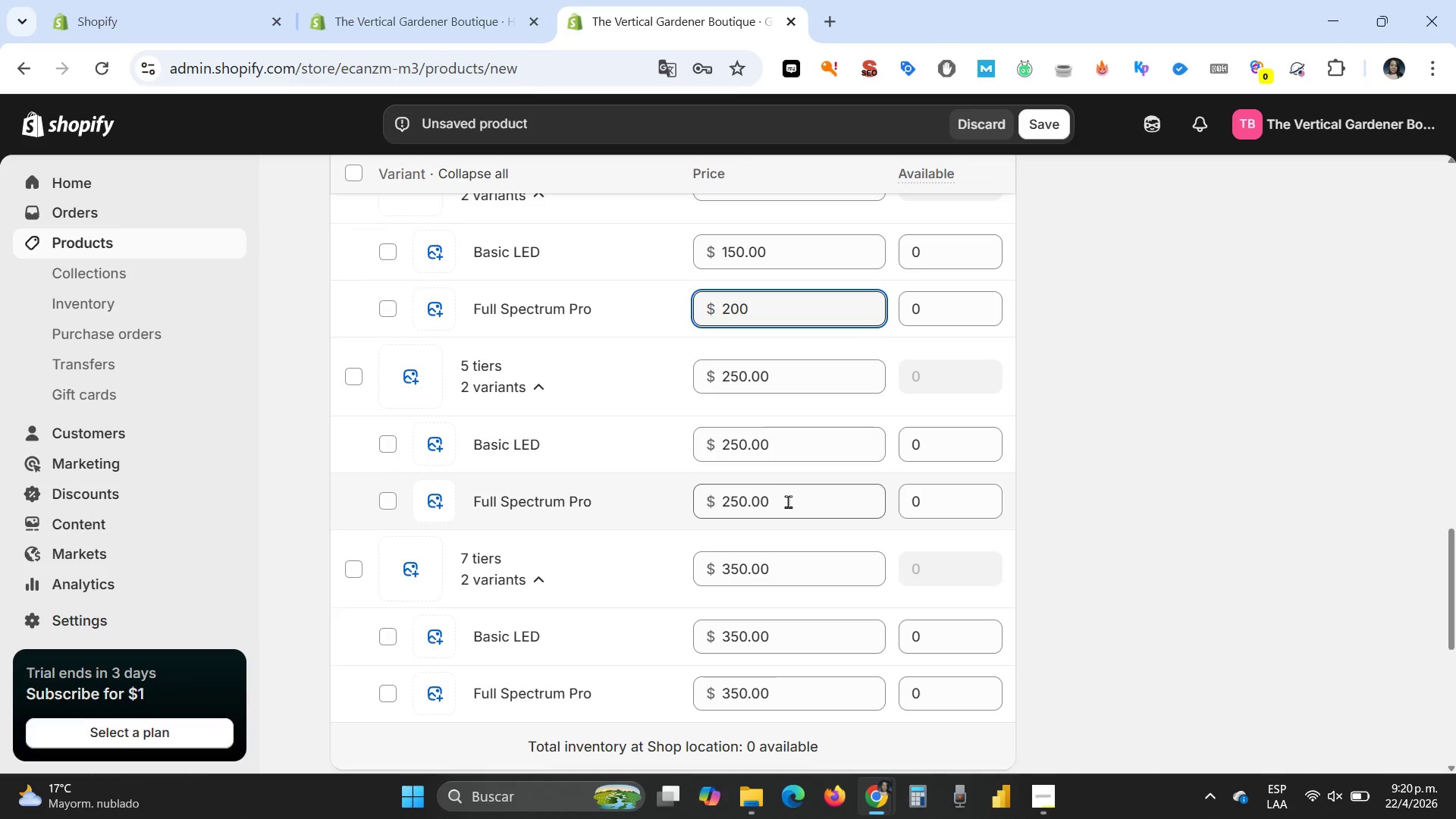 
left_click_drag(start_coordinate=[788, 501], to_coordinate=[714, 503])
 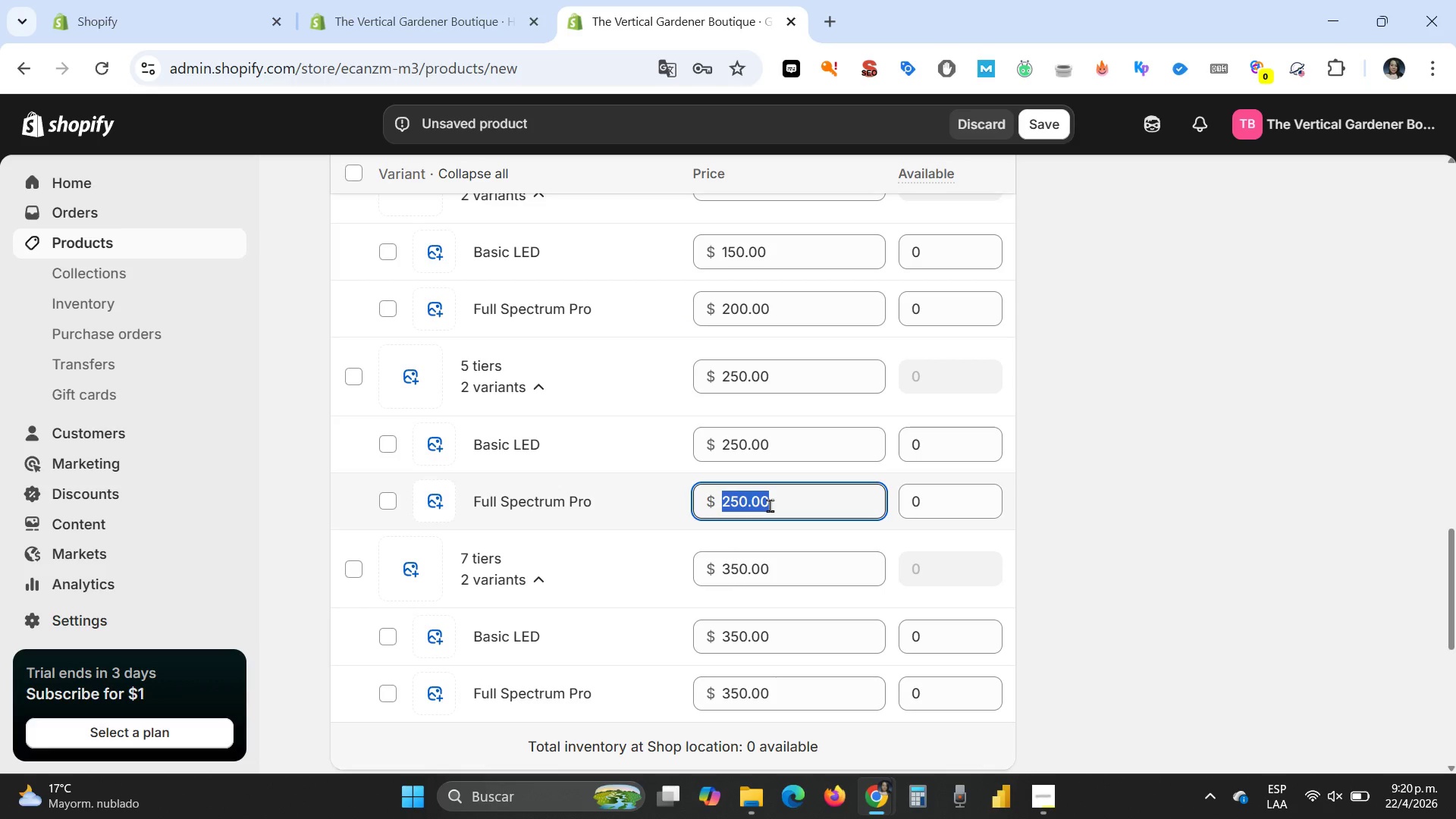 
type(300)
 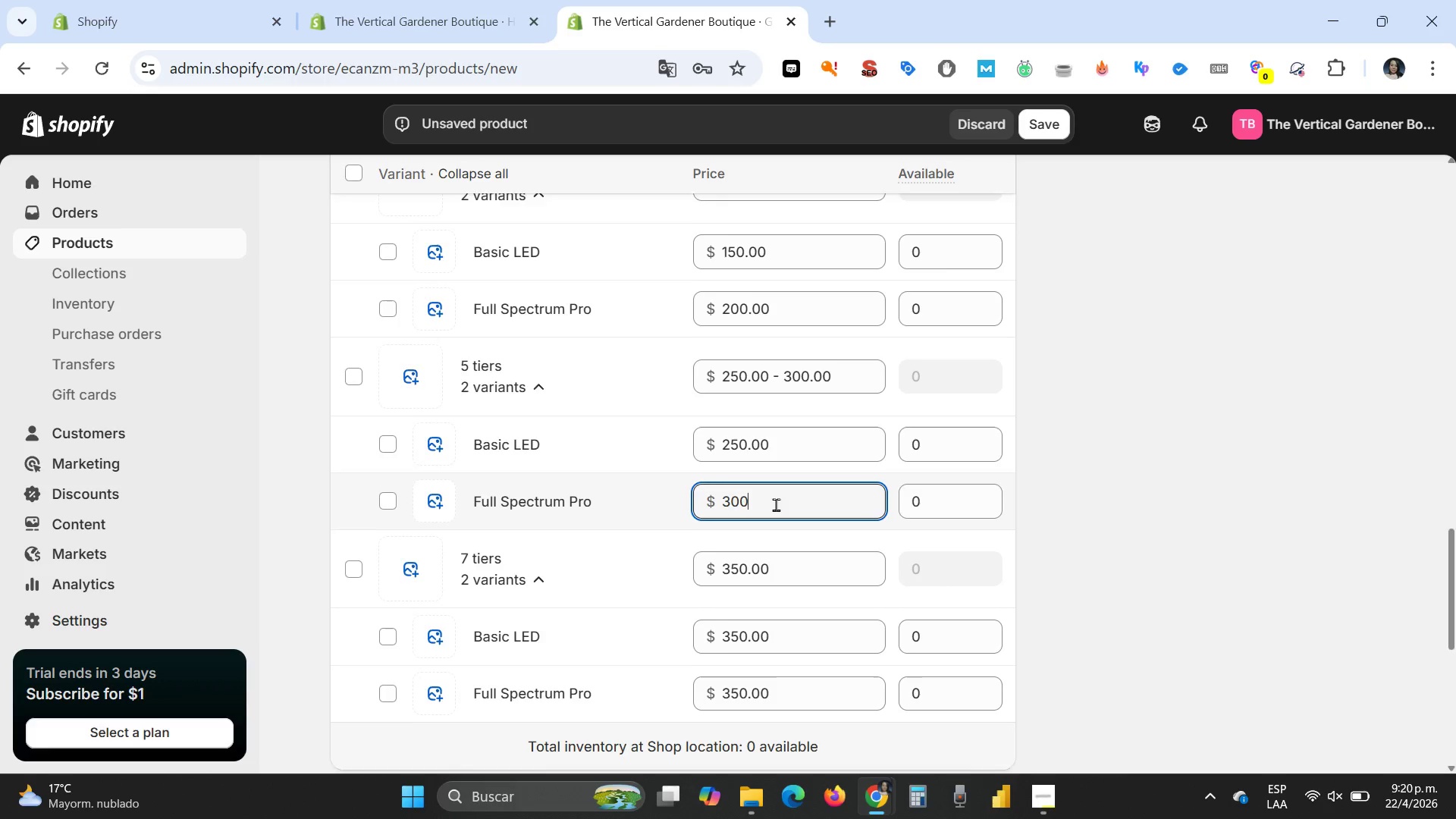 
scroll: coordinate [777, 504], scroll_direction: down, amount: 1.0
 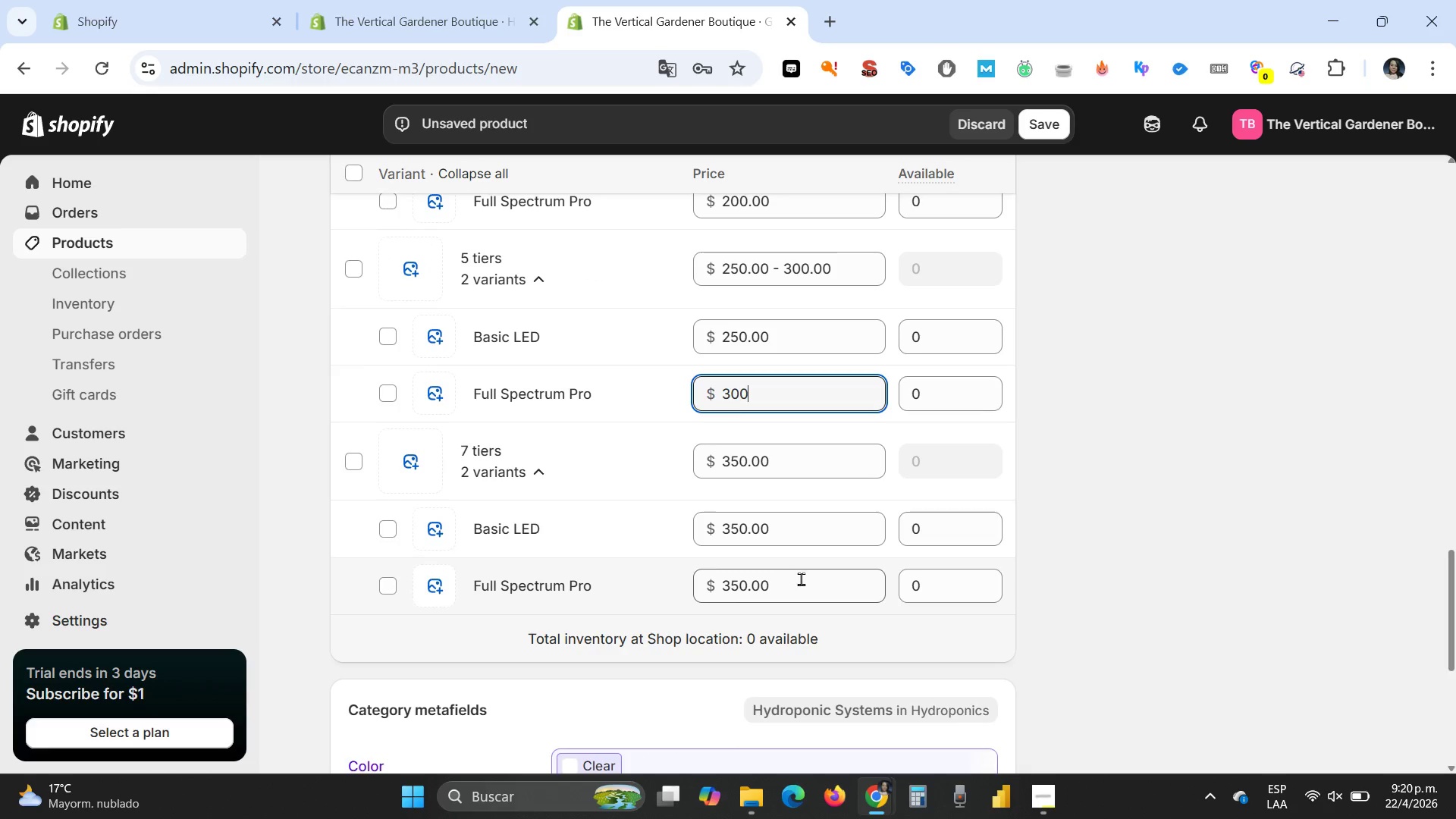 
left_click_drag(start_coordinate=[799, 580], to_coordinate=[709, 571])
 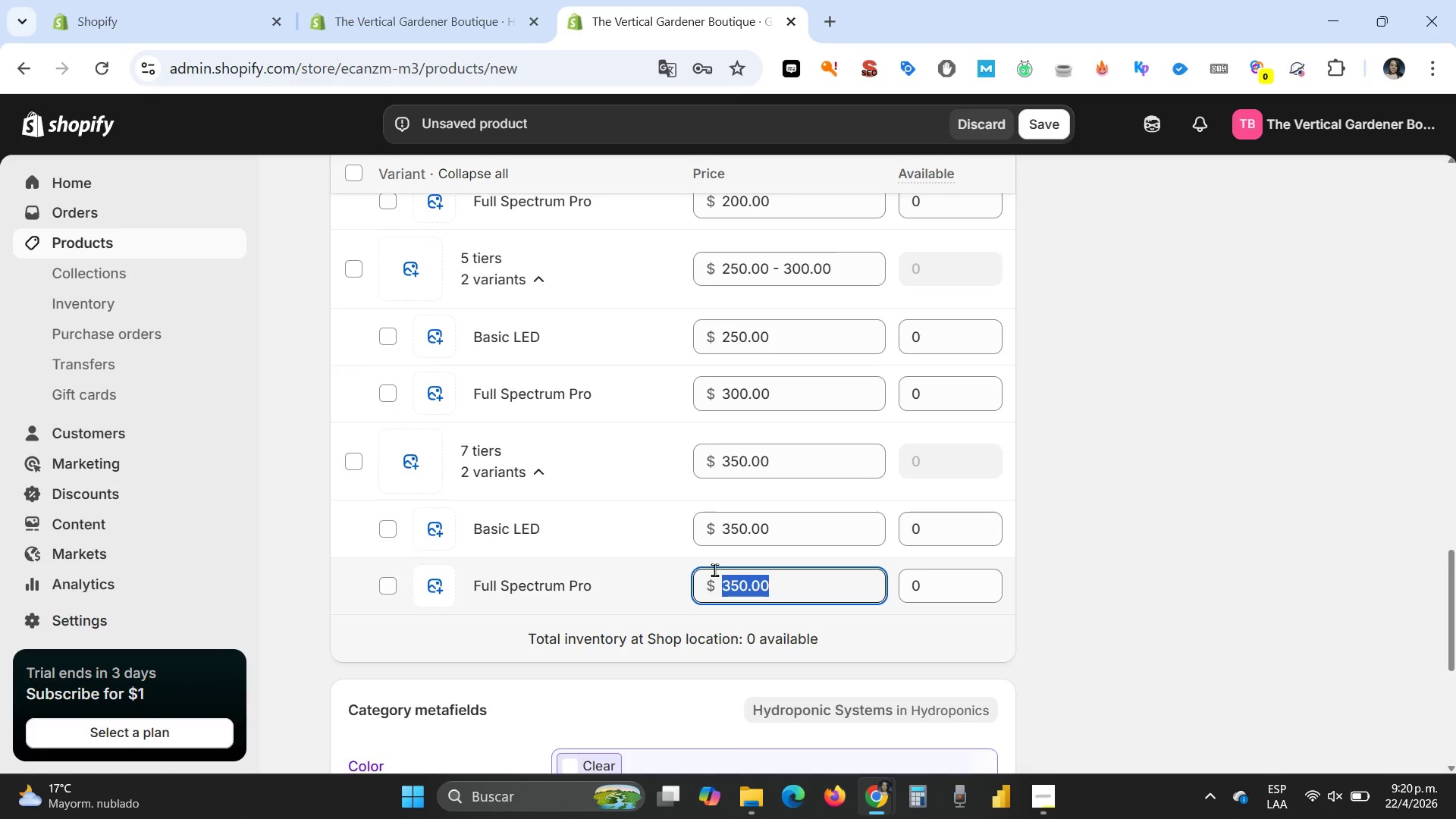 
type(400)
 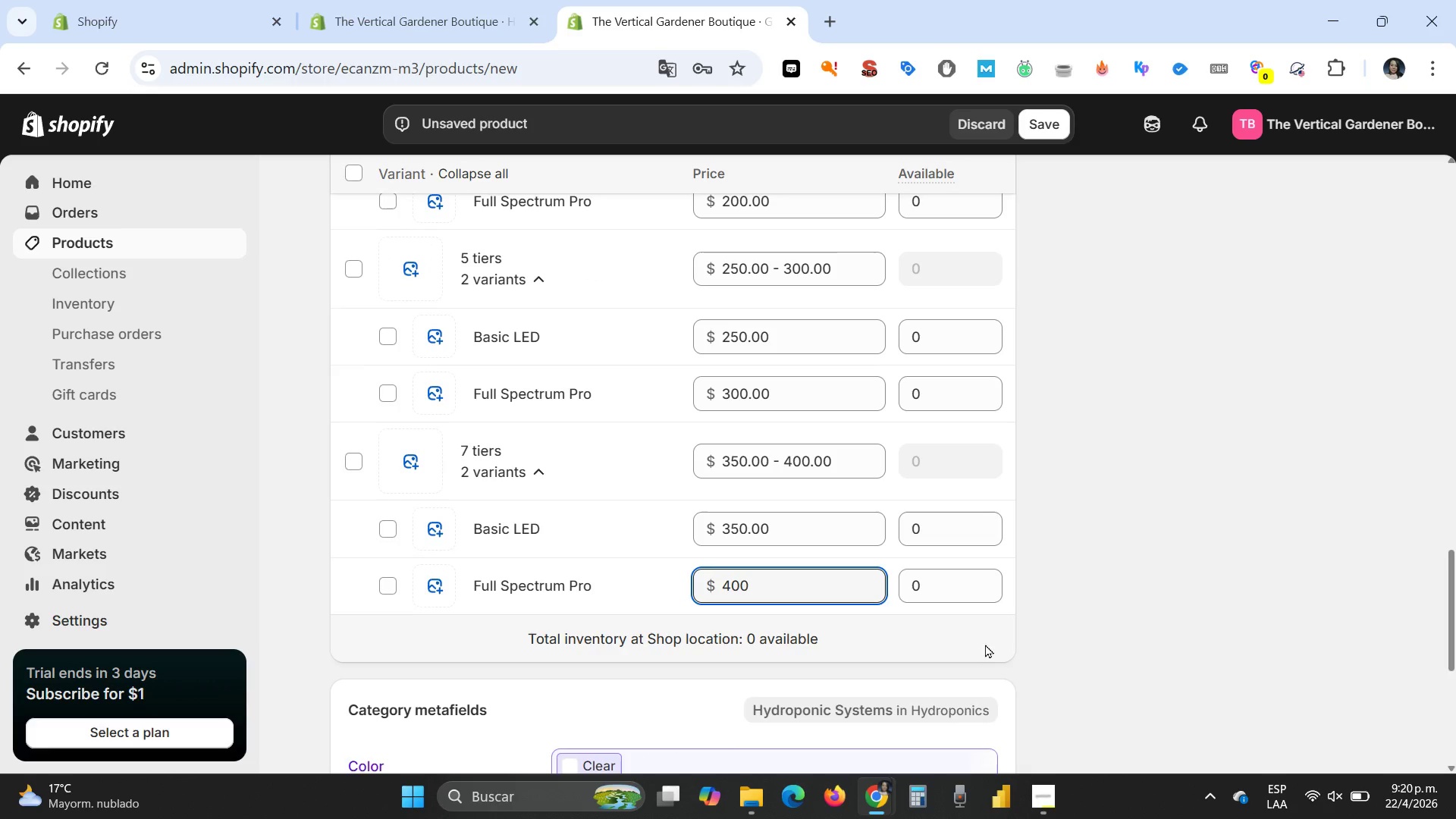 
left_click([1050, 571])
 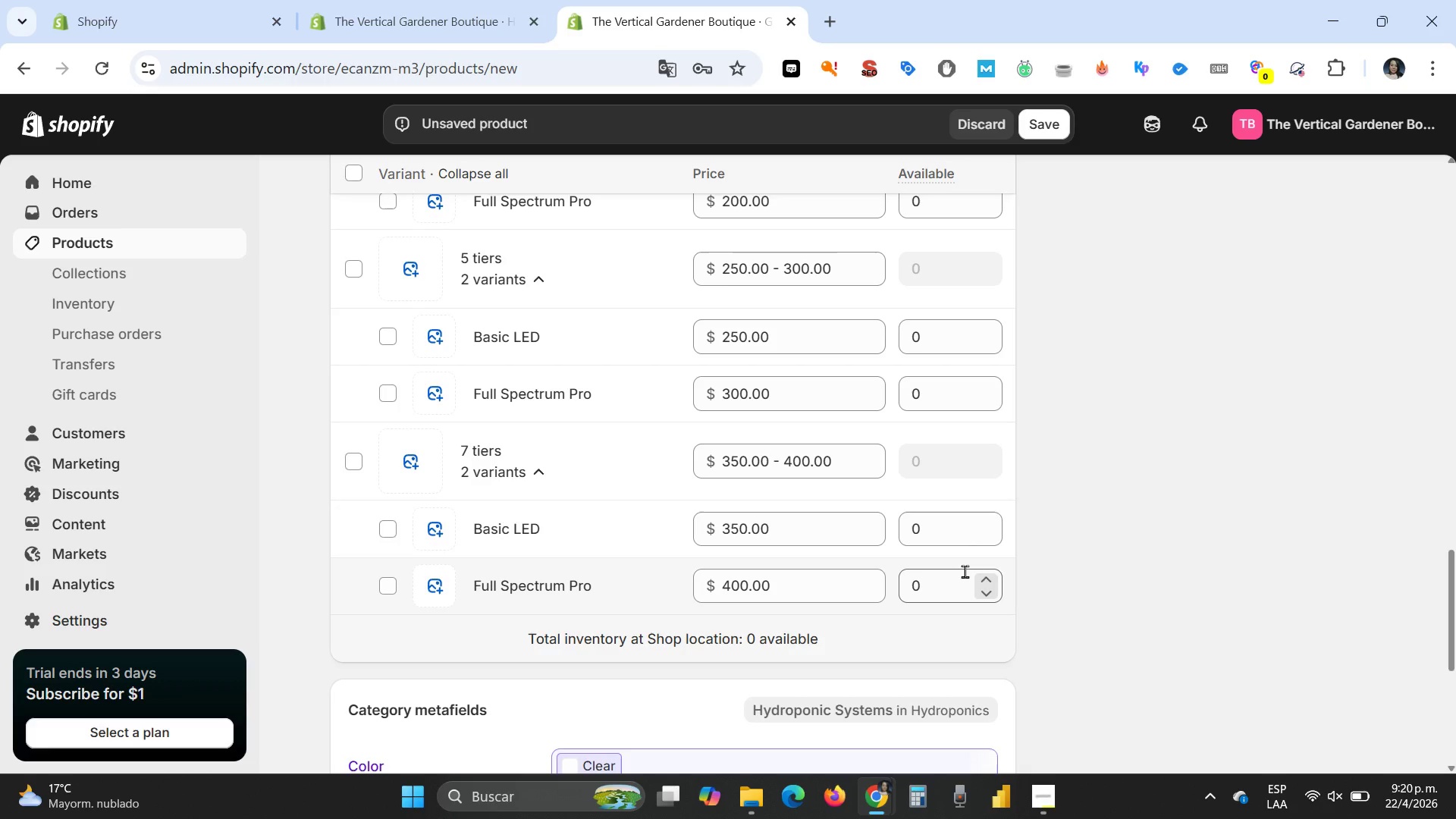 
wait(17.69)
 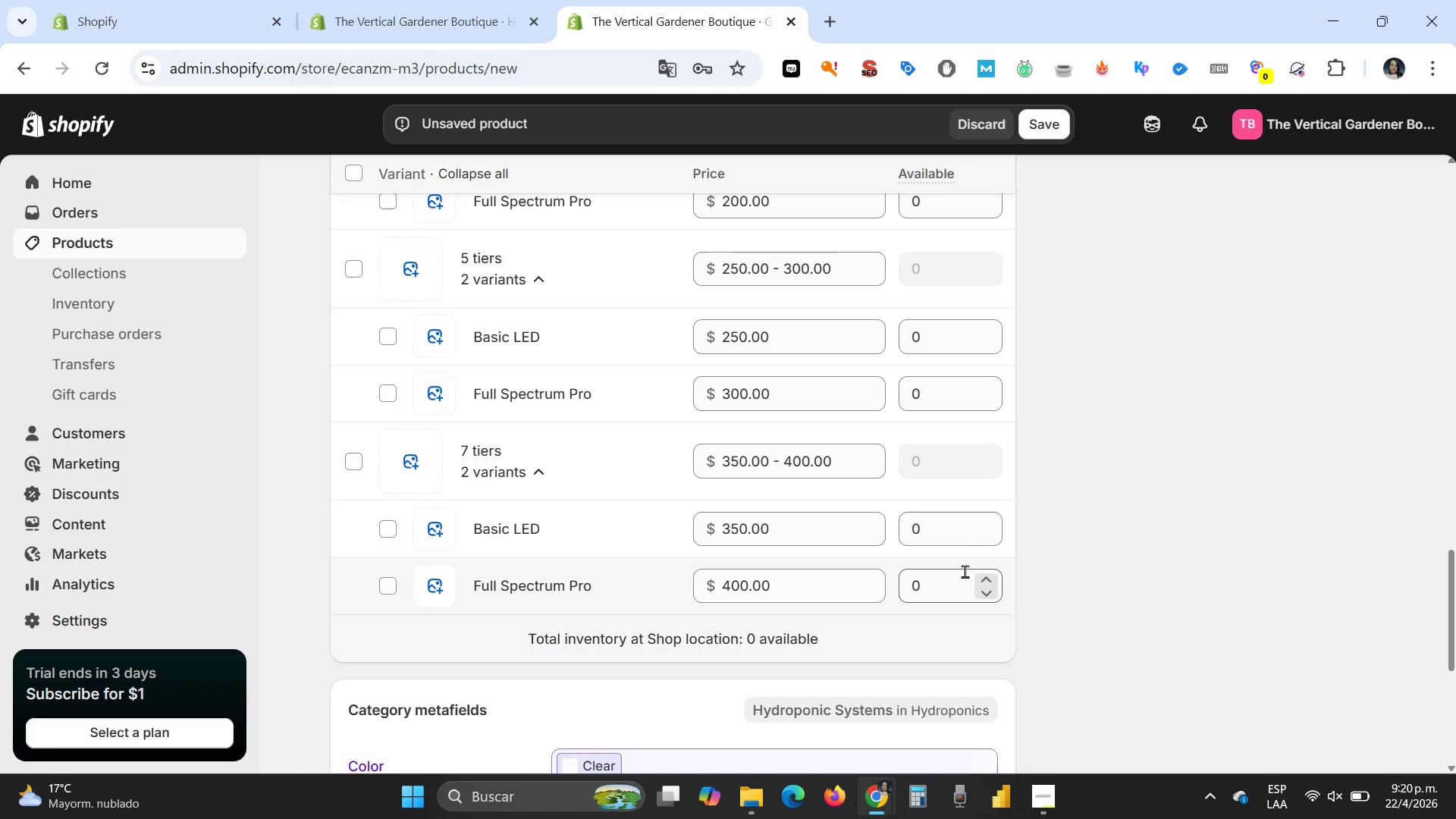 
scroll: coordinate [779, 477], scroll_direction: up, amount: 29.0
 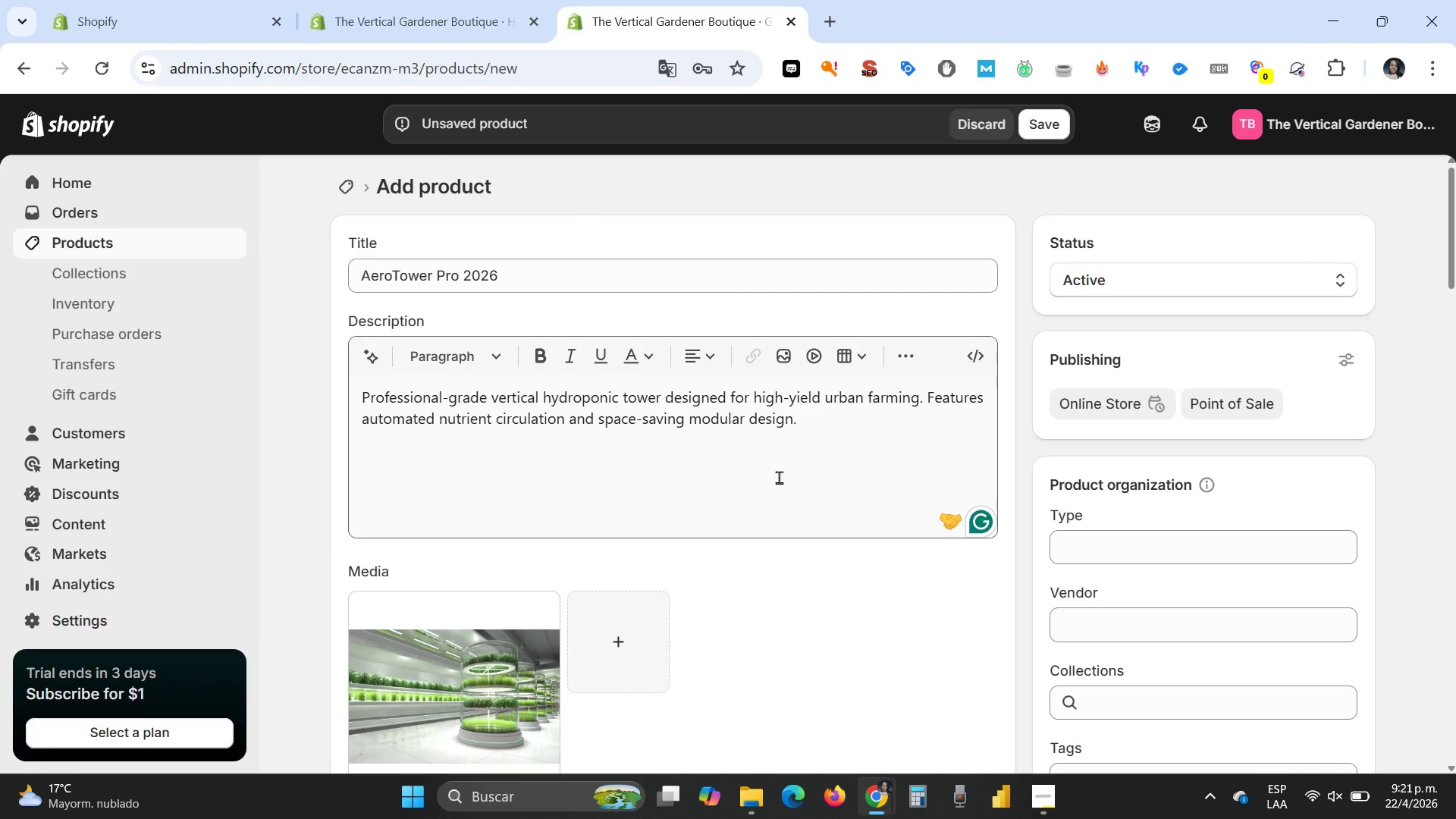 
scroll: coordinate [779, 477], scroll_direction: down, amount: 2.0
 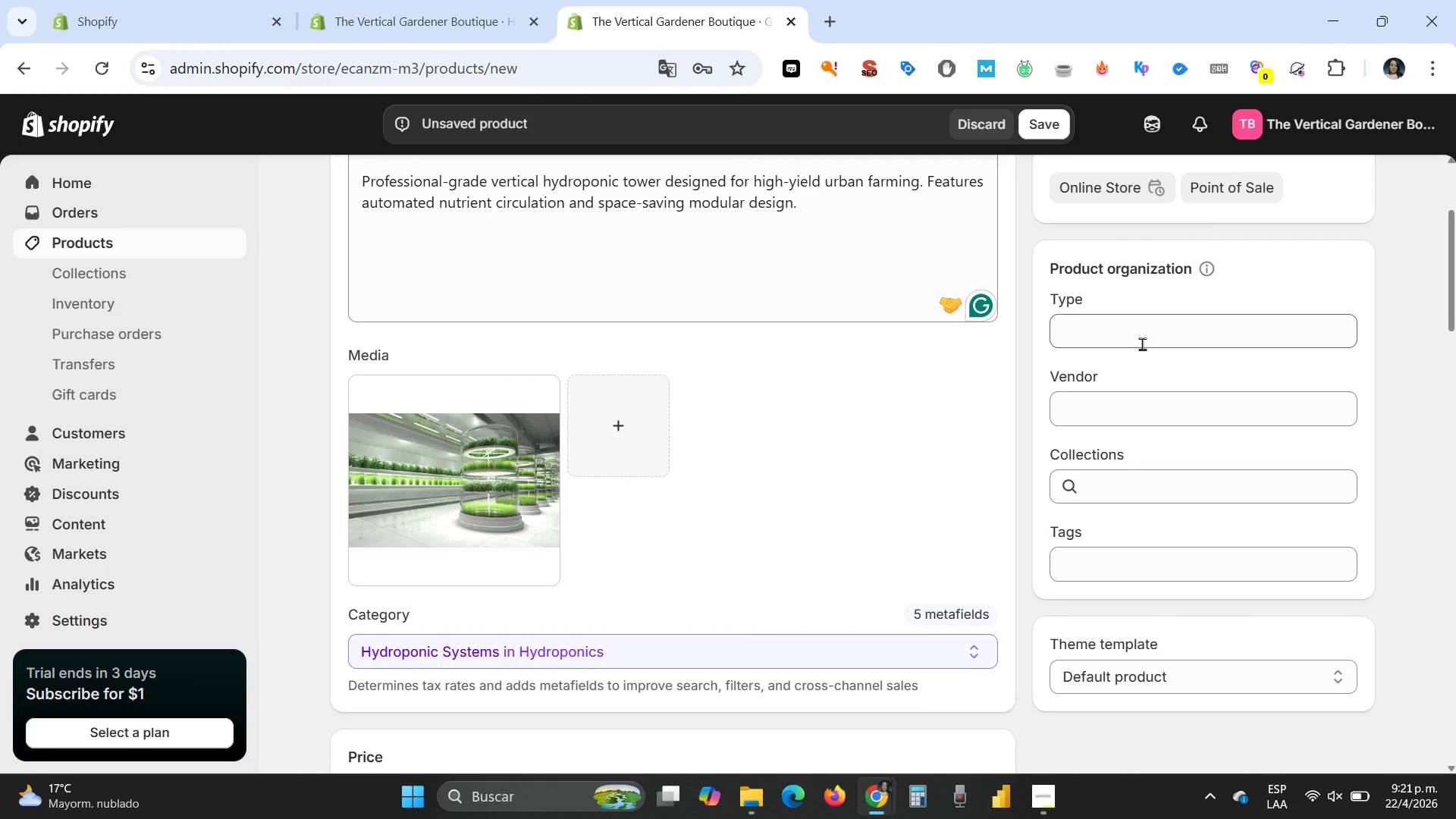 
left_click([1141, 343])
 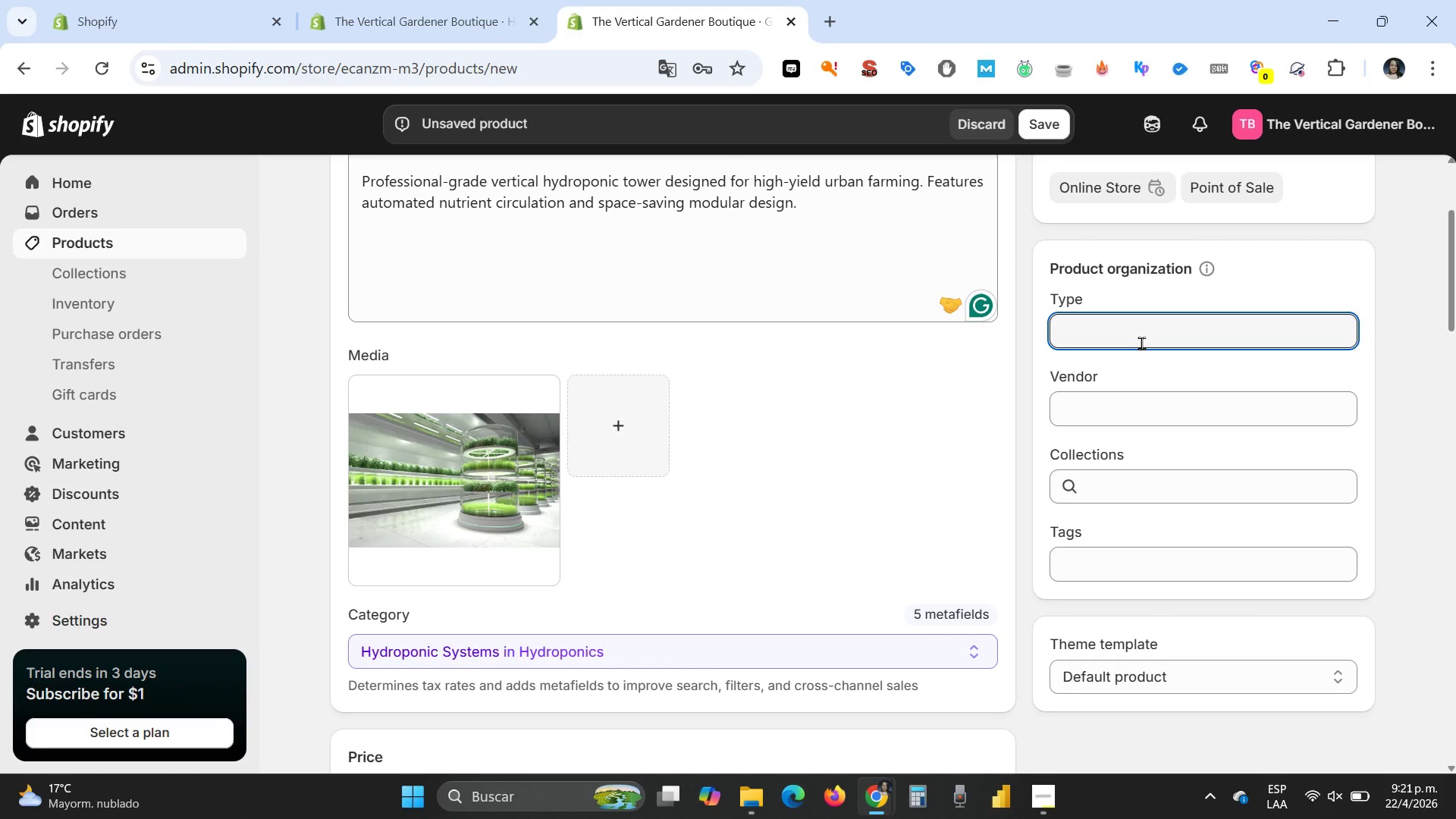 
type(Tower)
 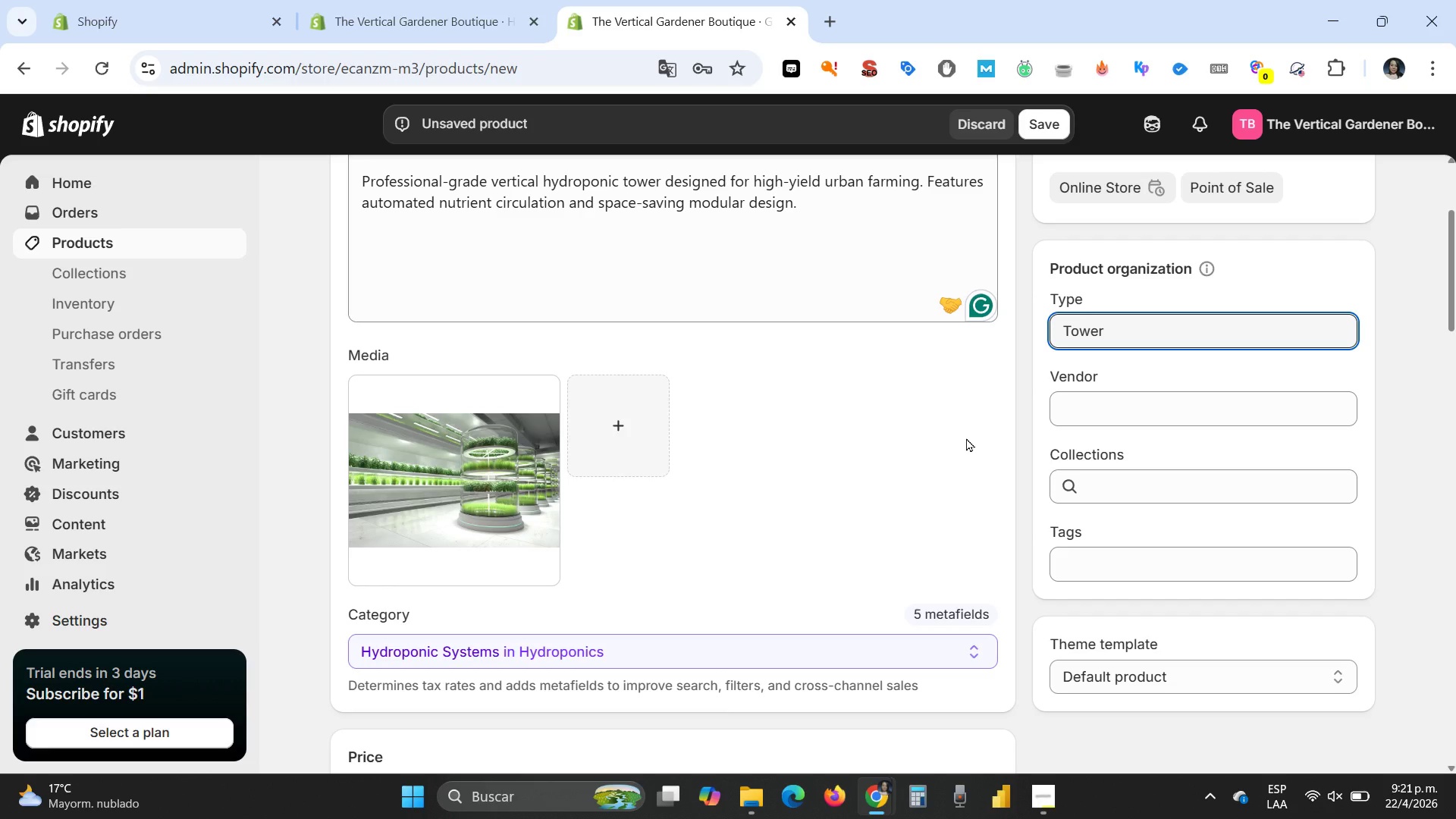 
wait(22.88)
 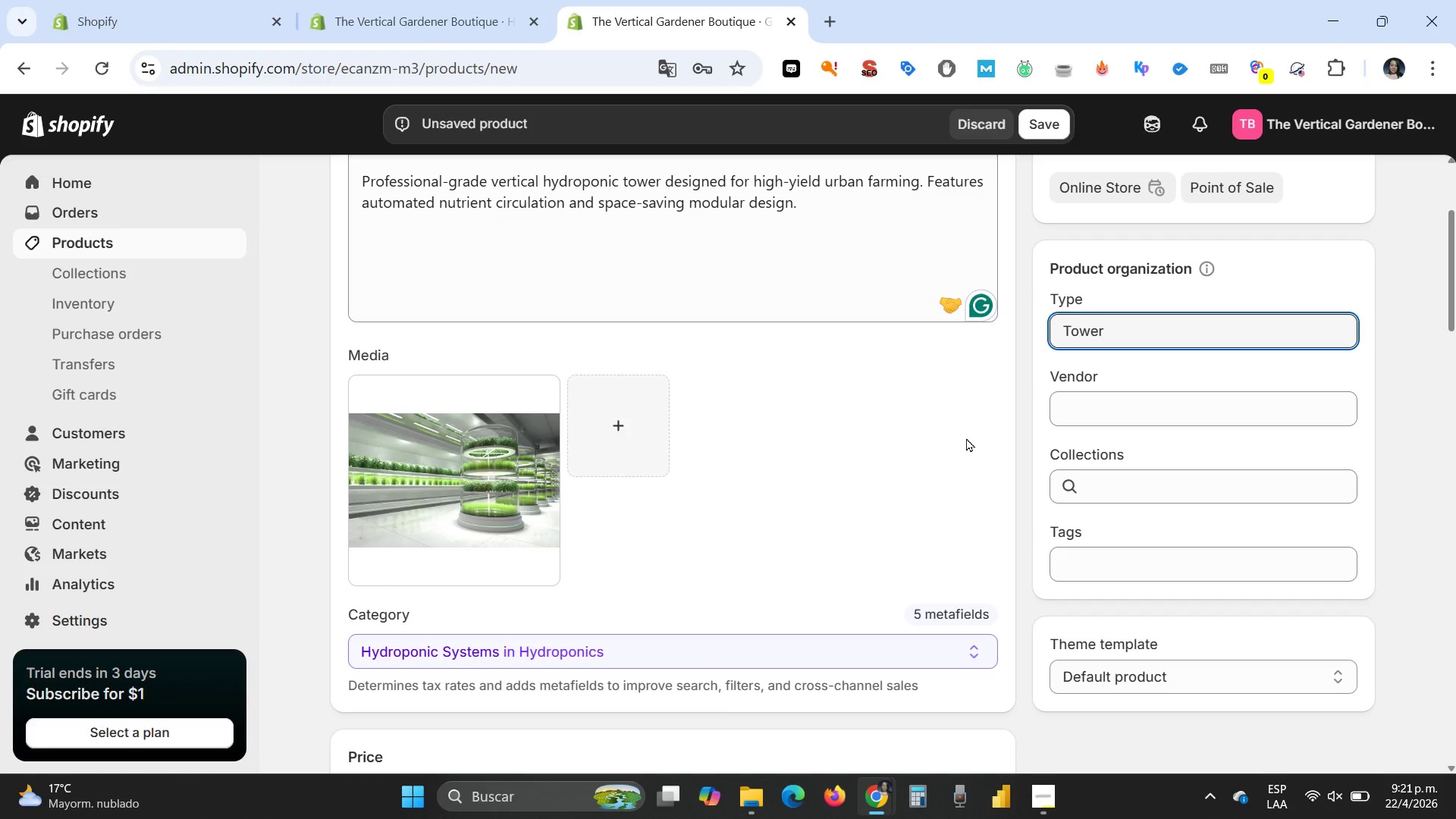 
left_click([1096, 562])
 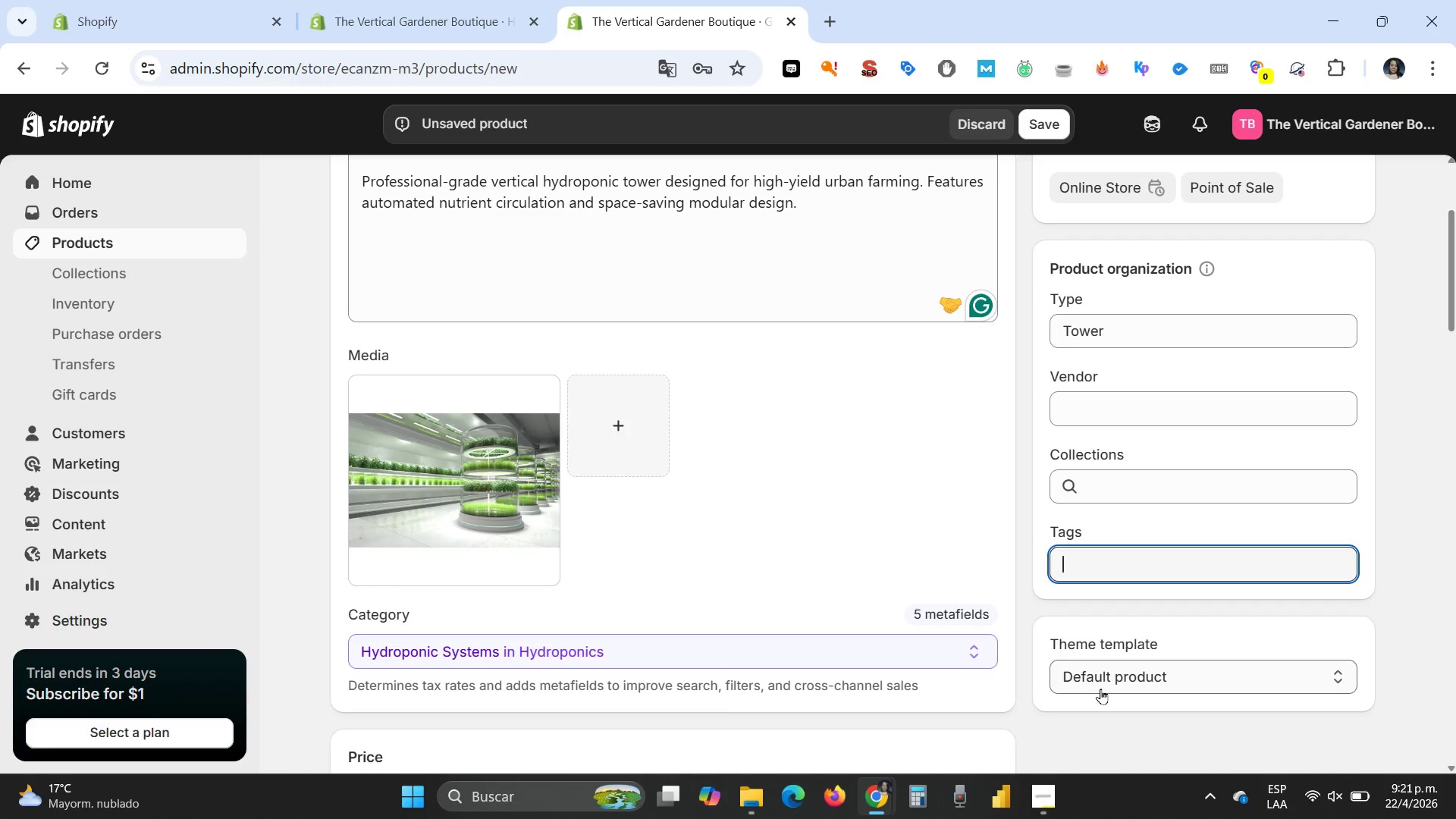 
type(Difficulty> Intermediate)
 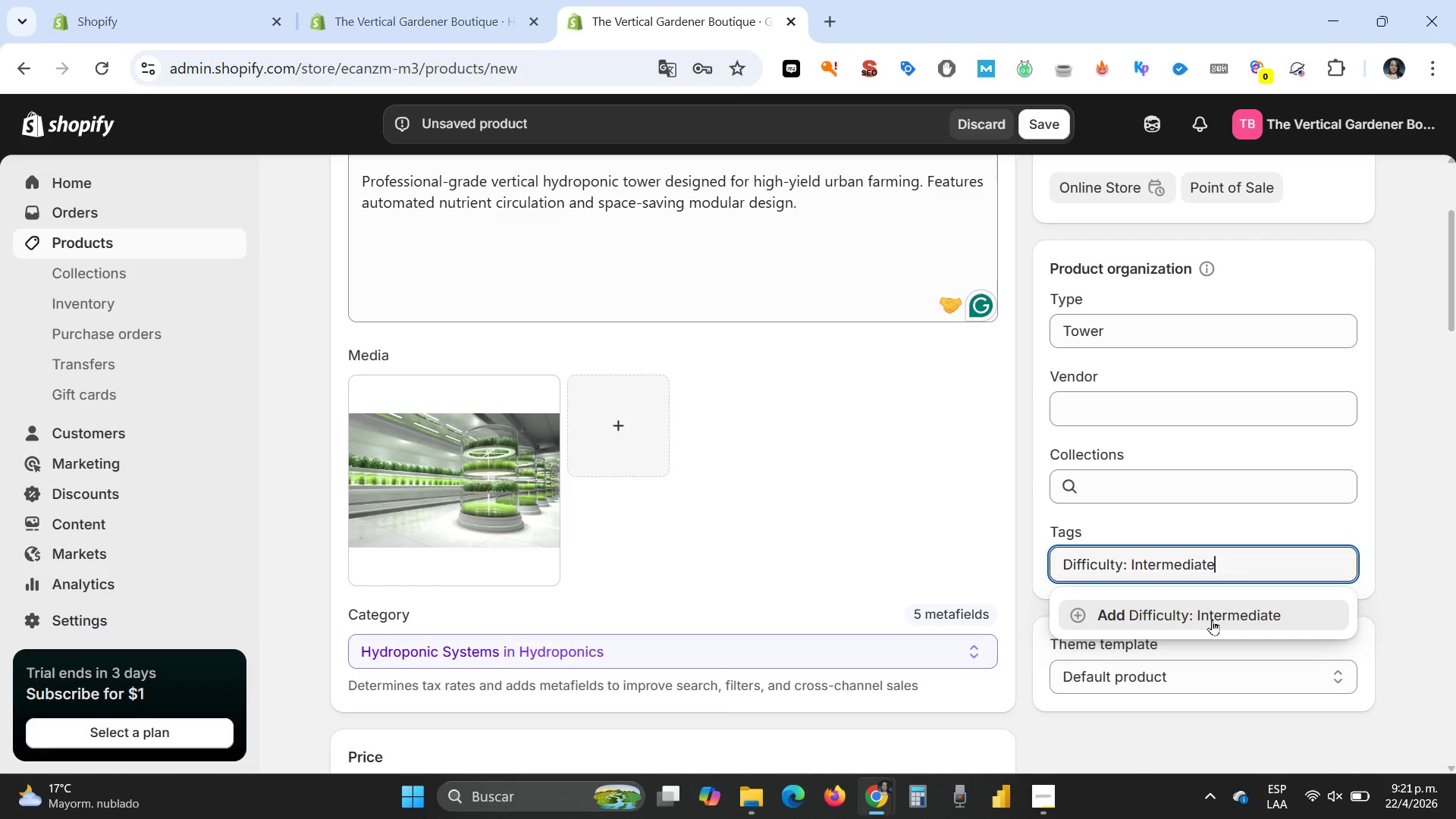 
left_click([1212, 620])
 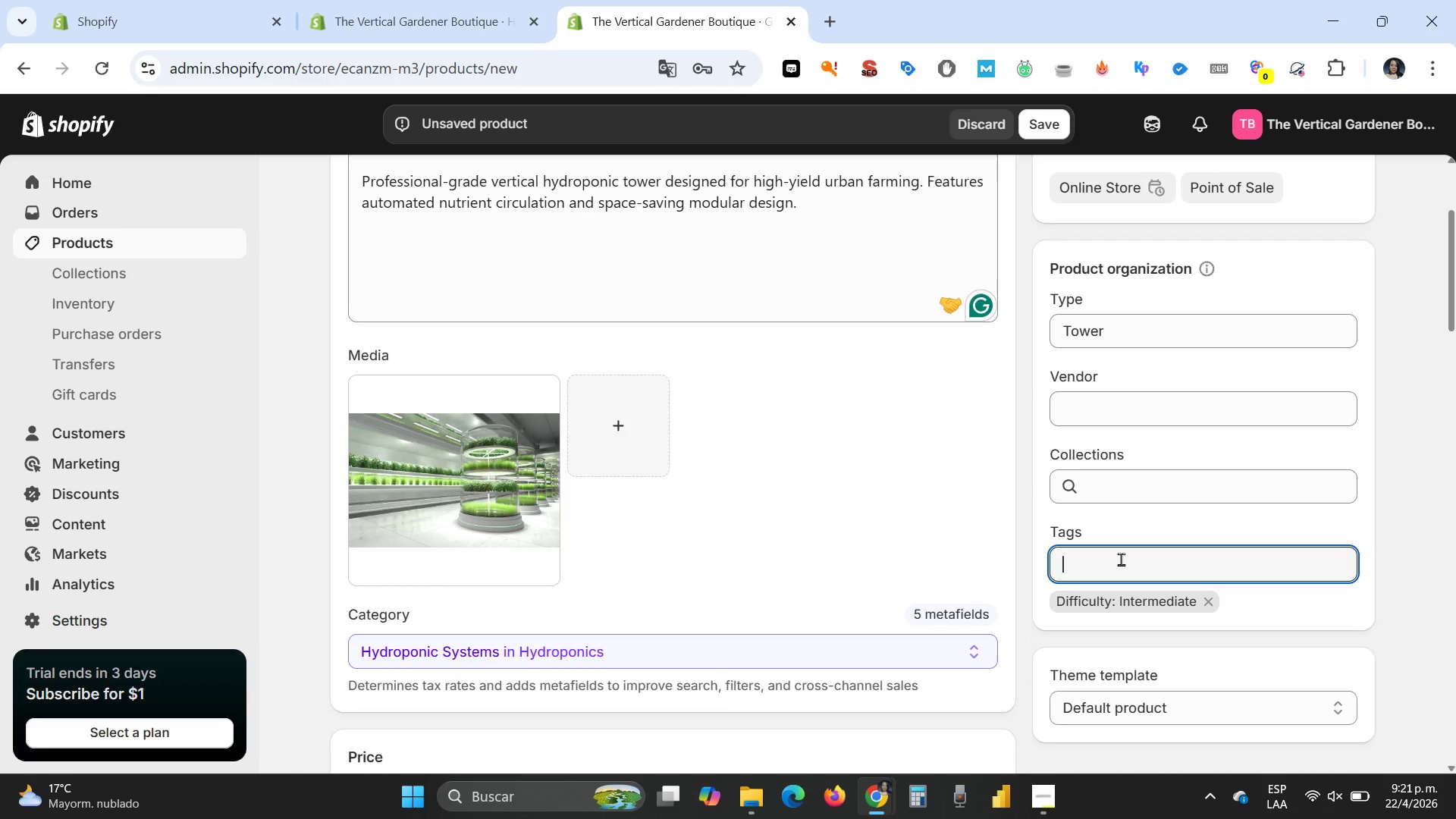 
type(Growth> )
 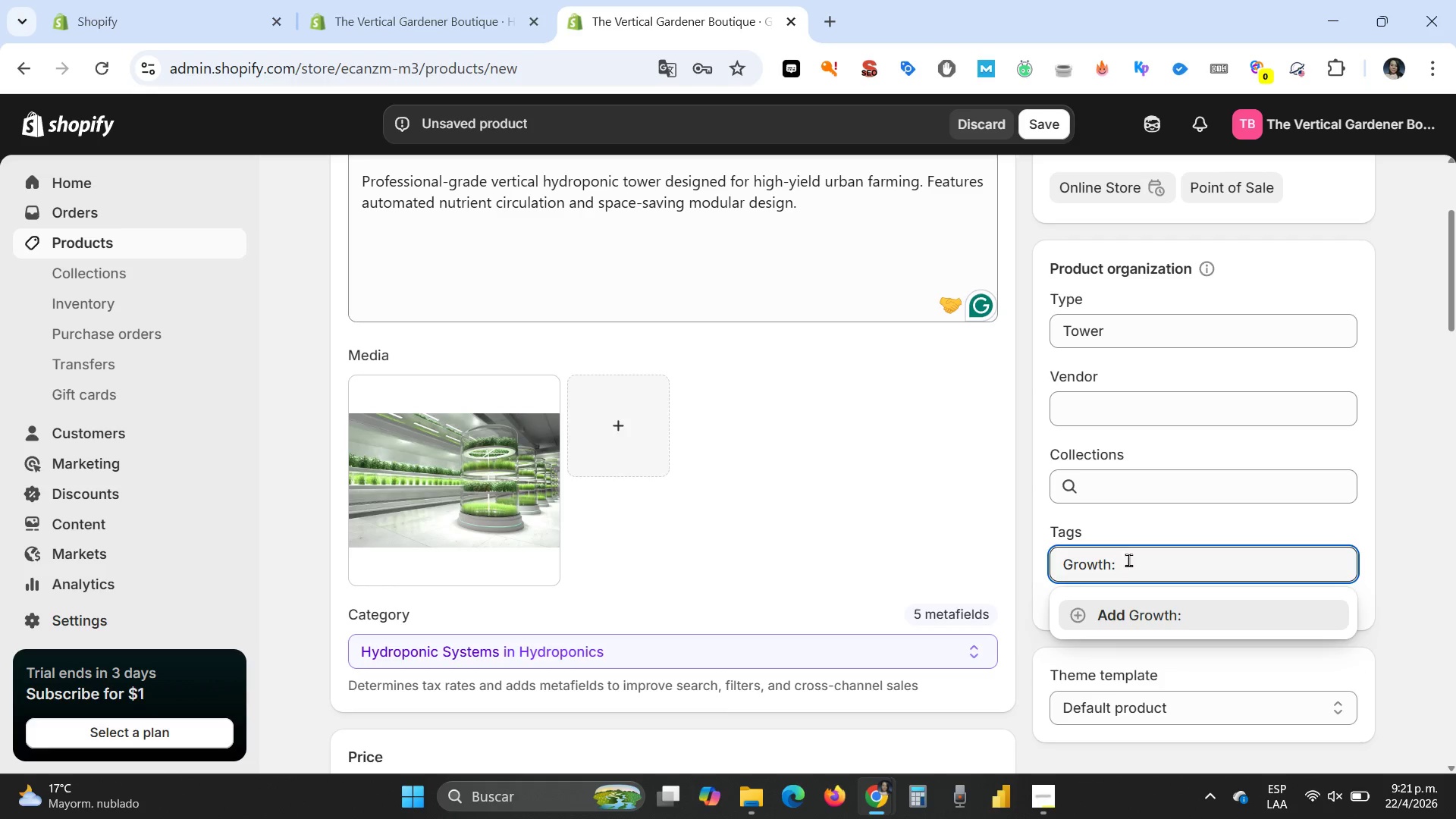 
type(Water-based)
 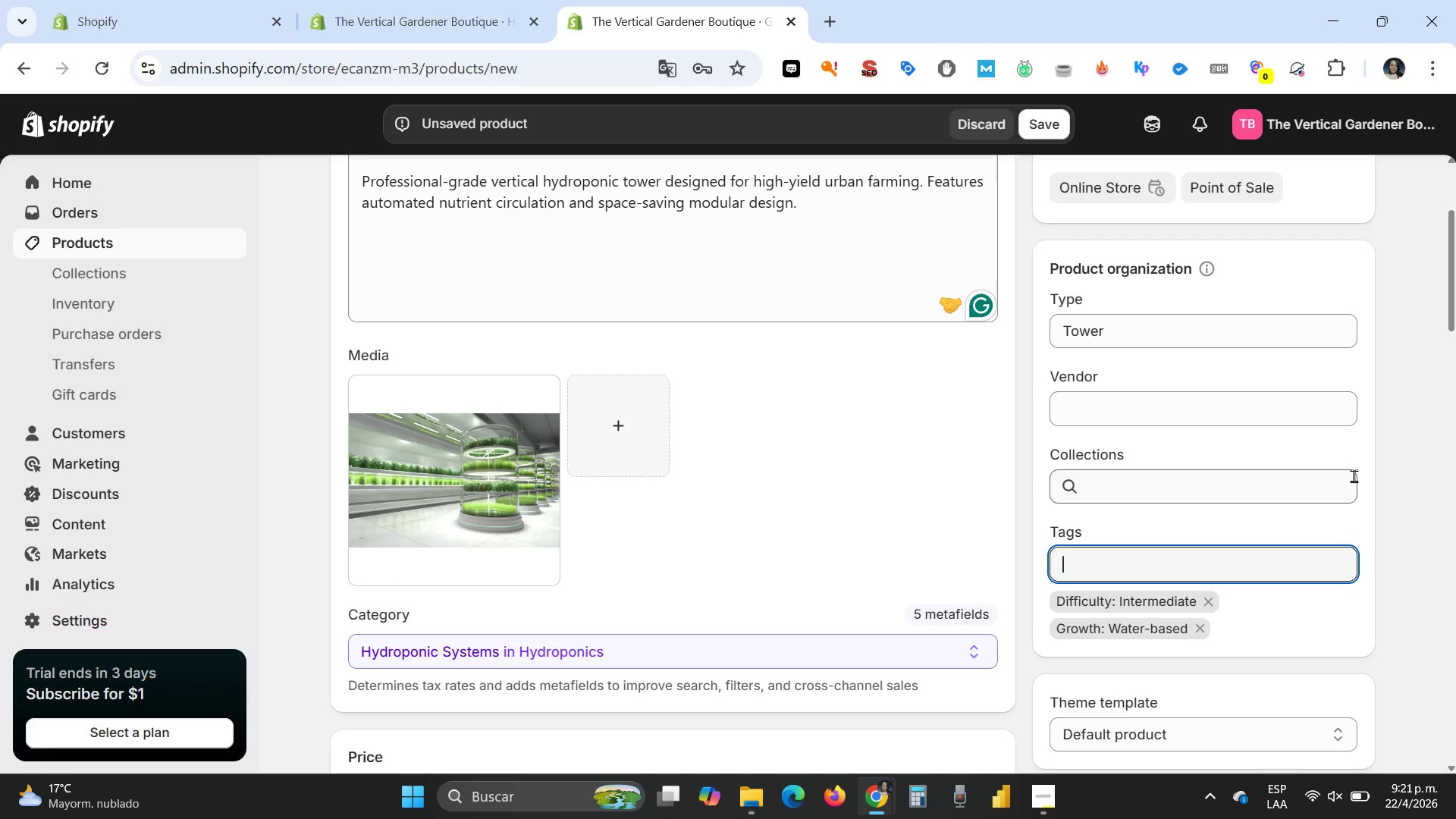 
wait(8.89)
 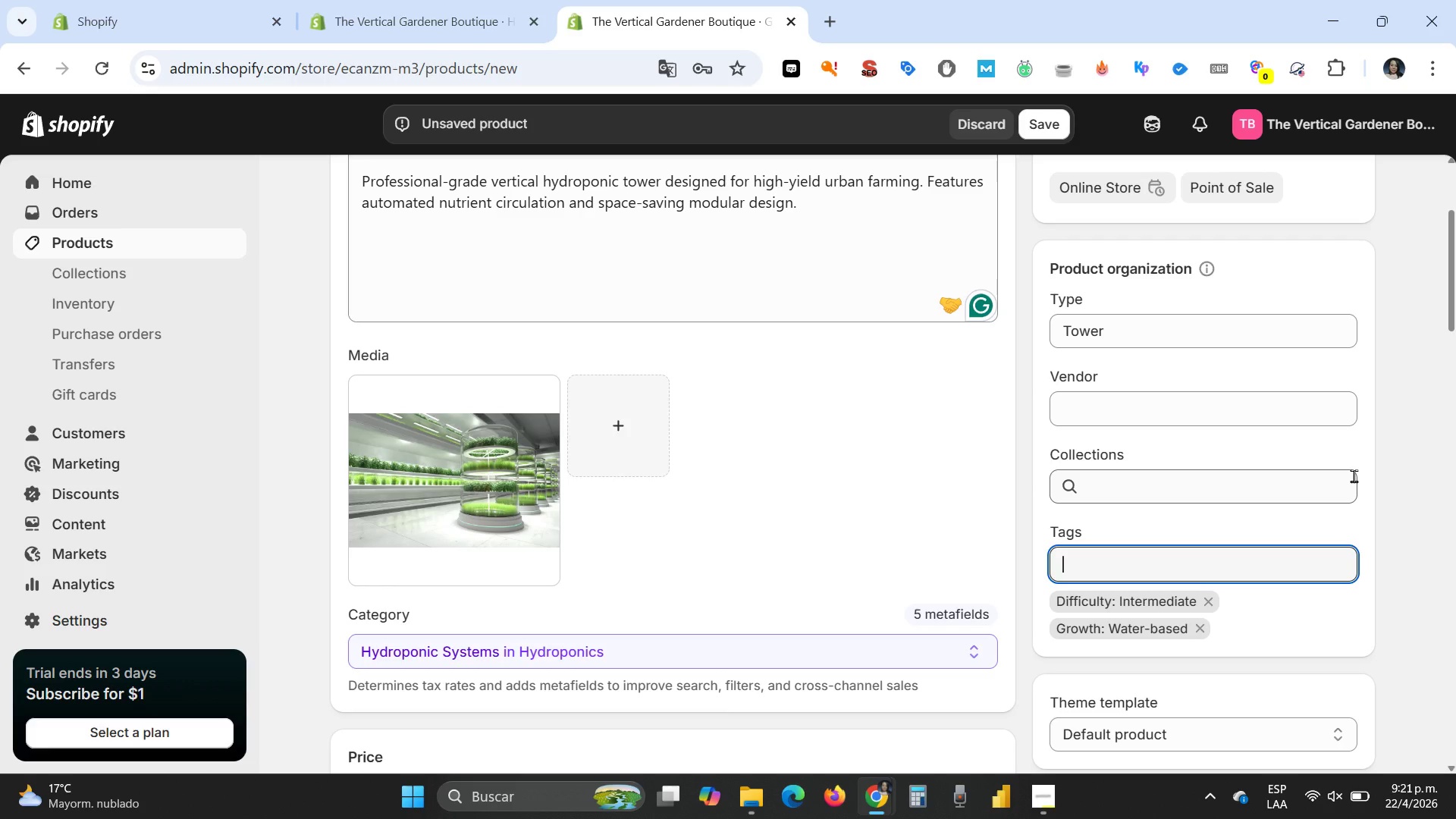 
scroll: coordinate [720, 532], scroll_direction: down, amount: 4.0
 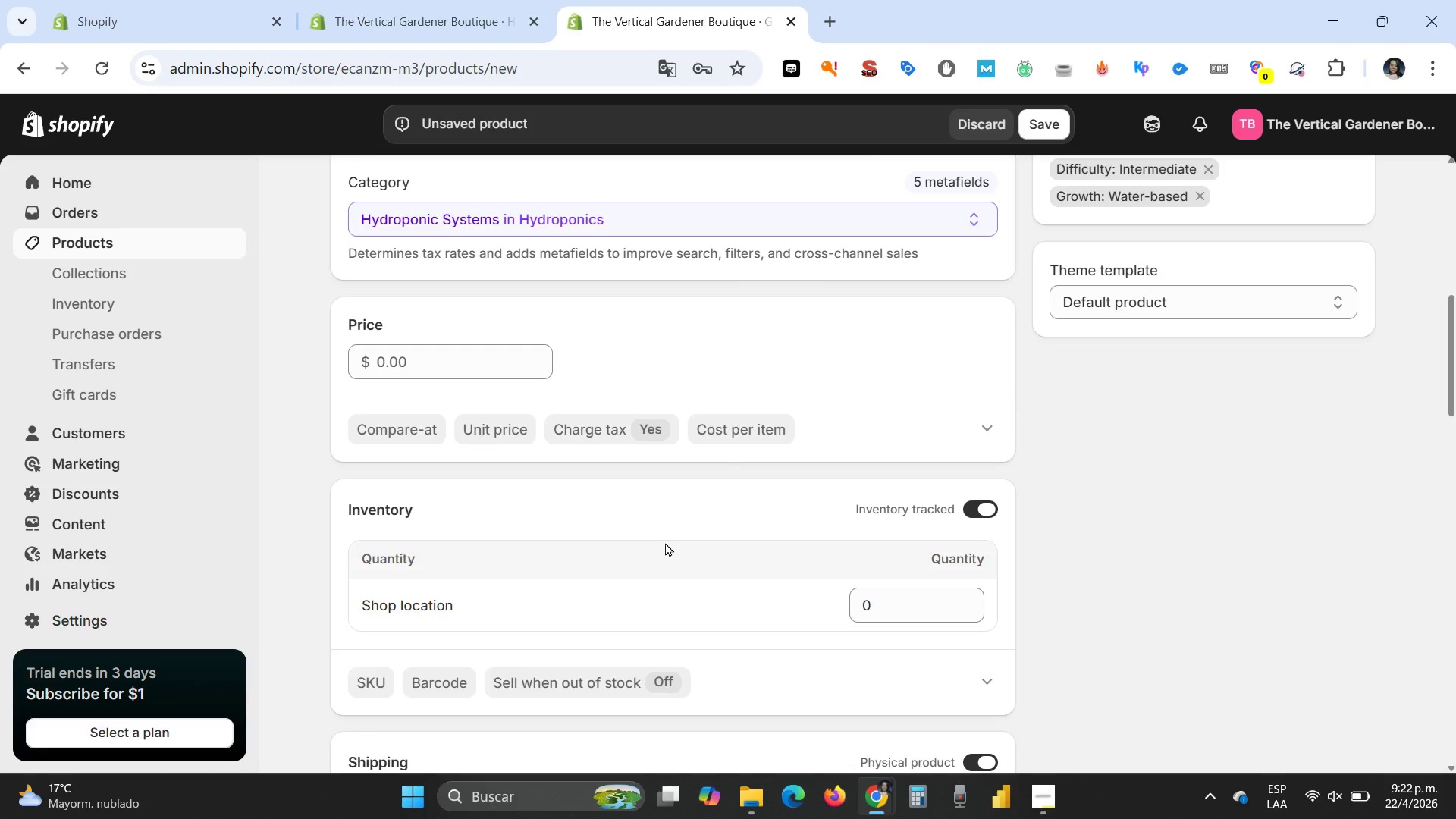 
wait(5.71)
 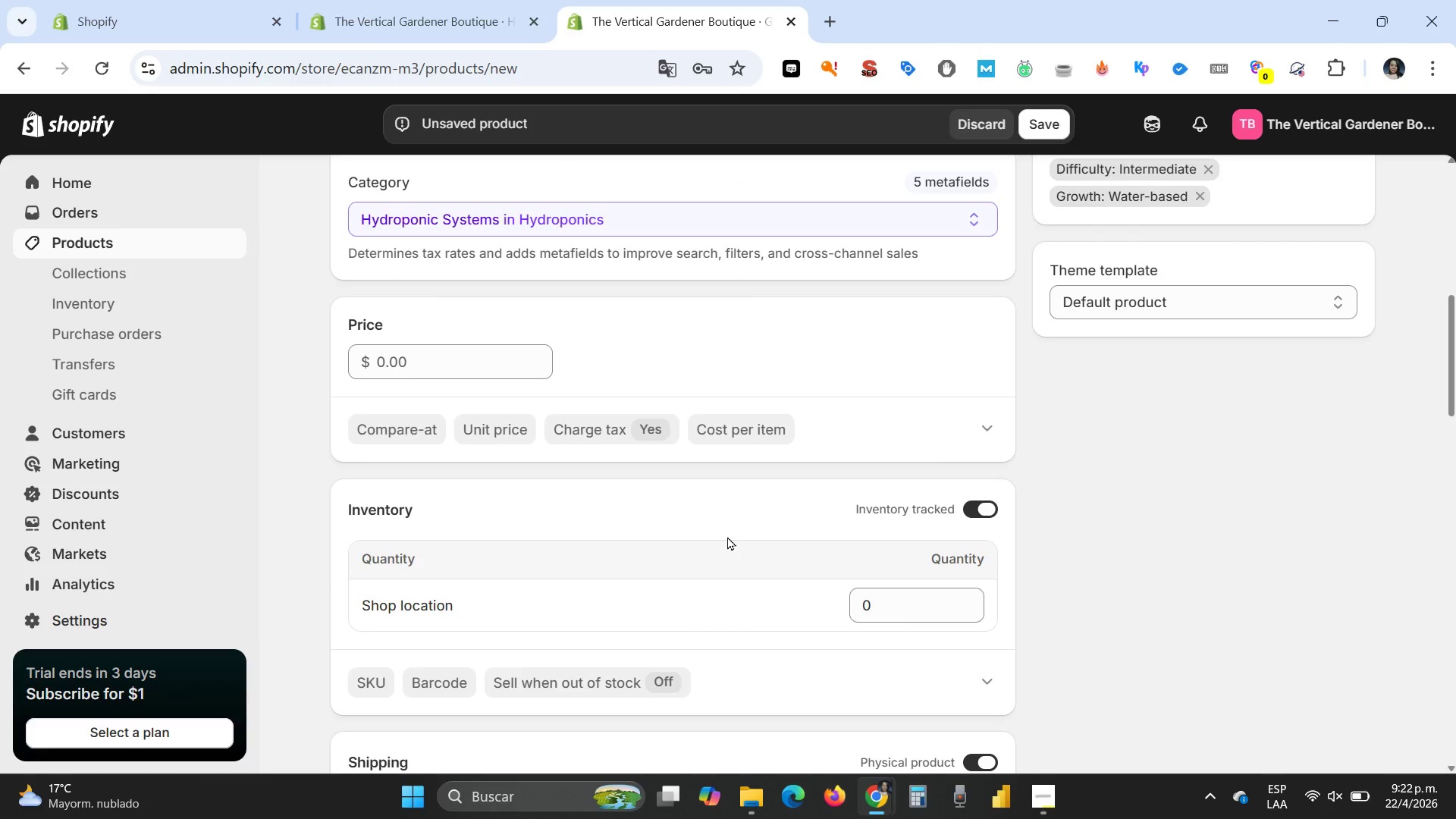 
scroll: coordinate [938, 578], scroll_direction: down, amount: 8.0
 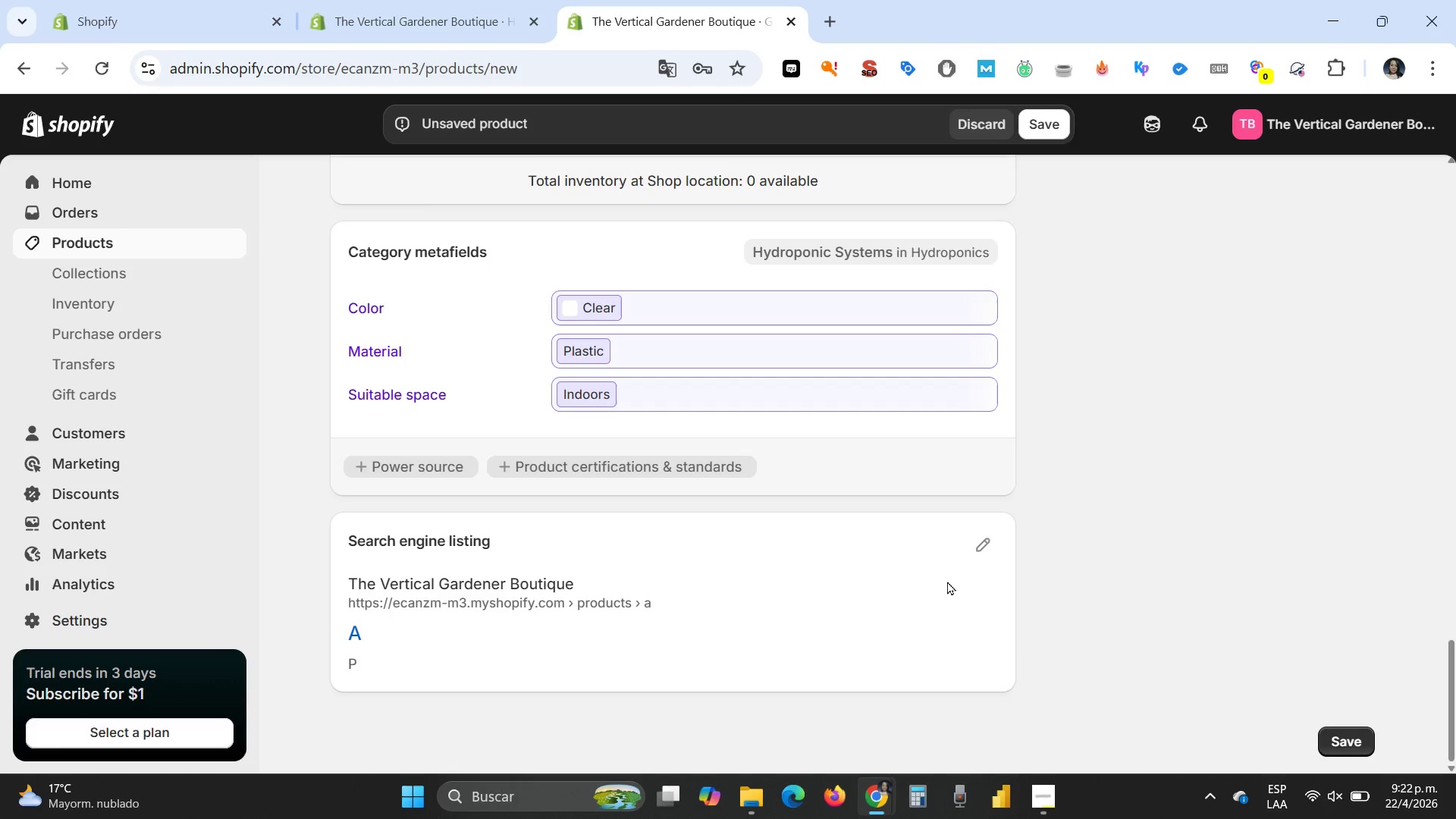 
left_click([982, 535])
 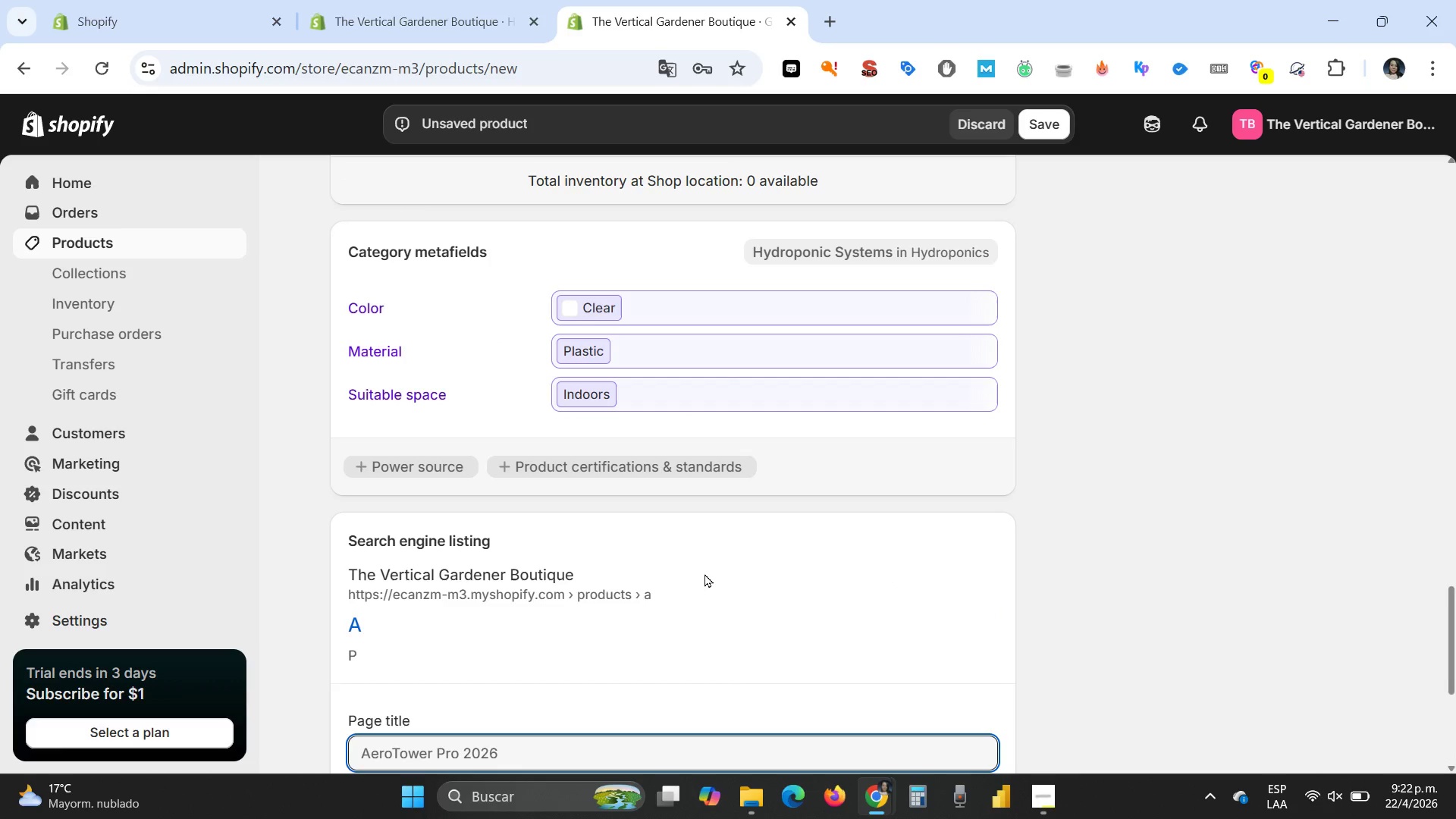 
scroll: coordinate [714, 573], scroll_direction: down, amount: 4.0
 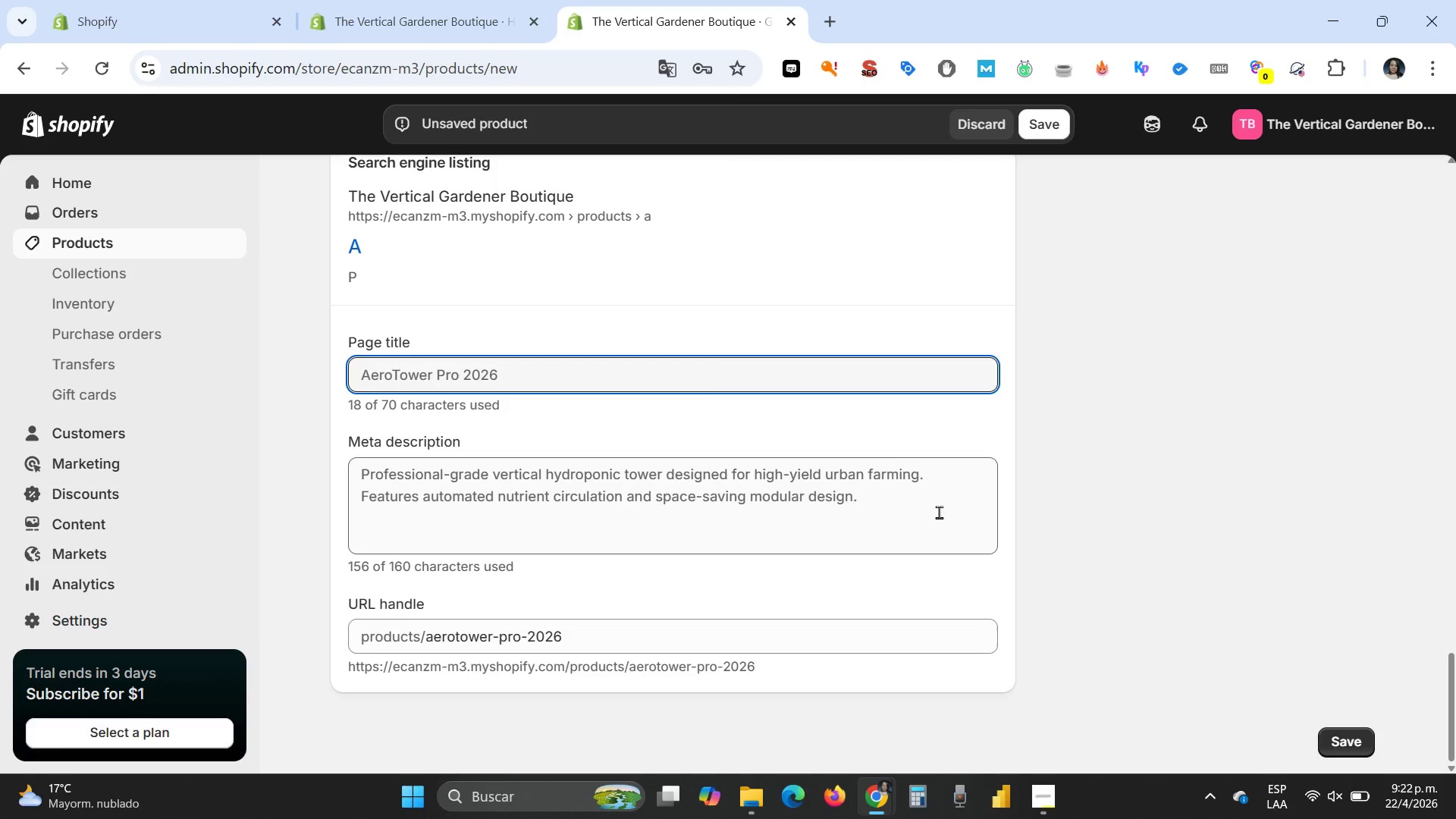 
left_click([930, 509])
 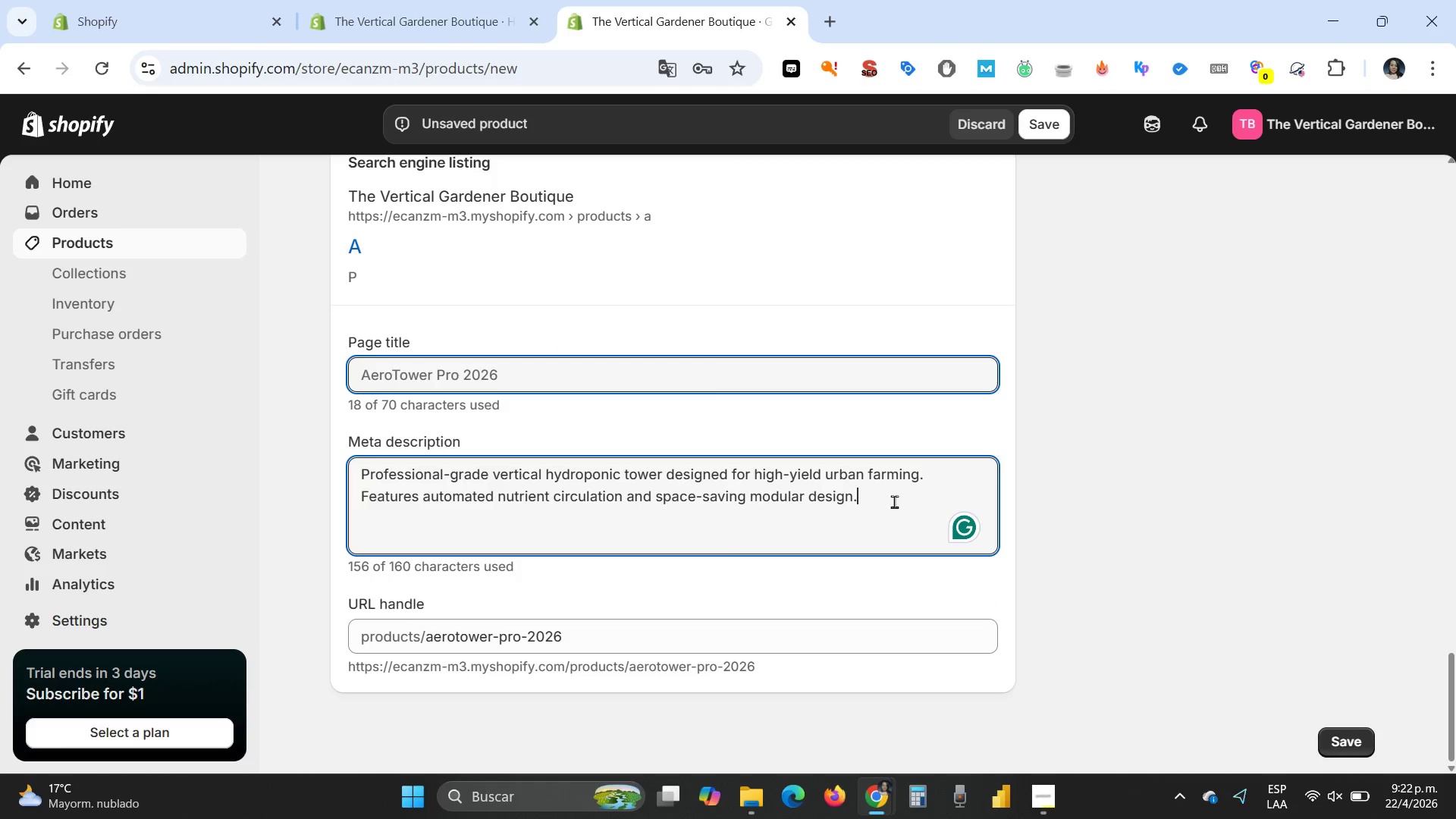 
left_click_drag(start_coordinate=[894, 501], to_coordinate=[347, 471])
 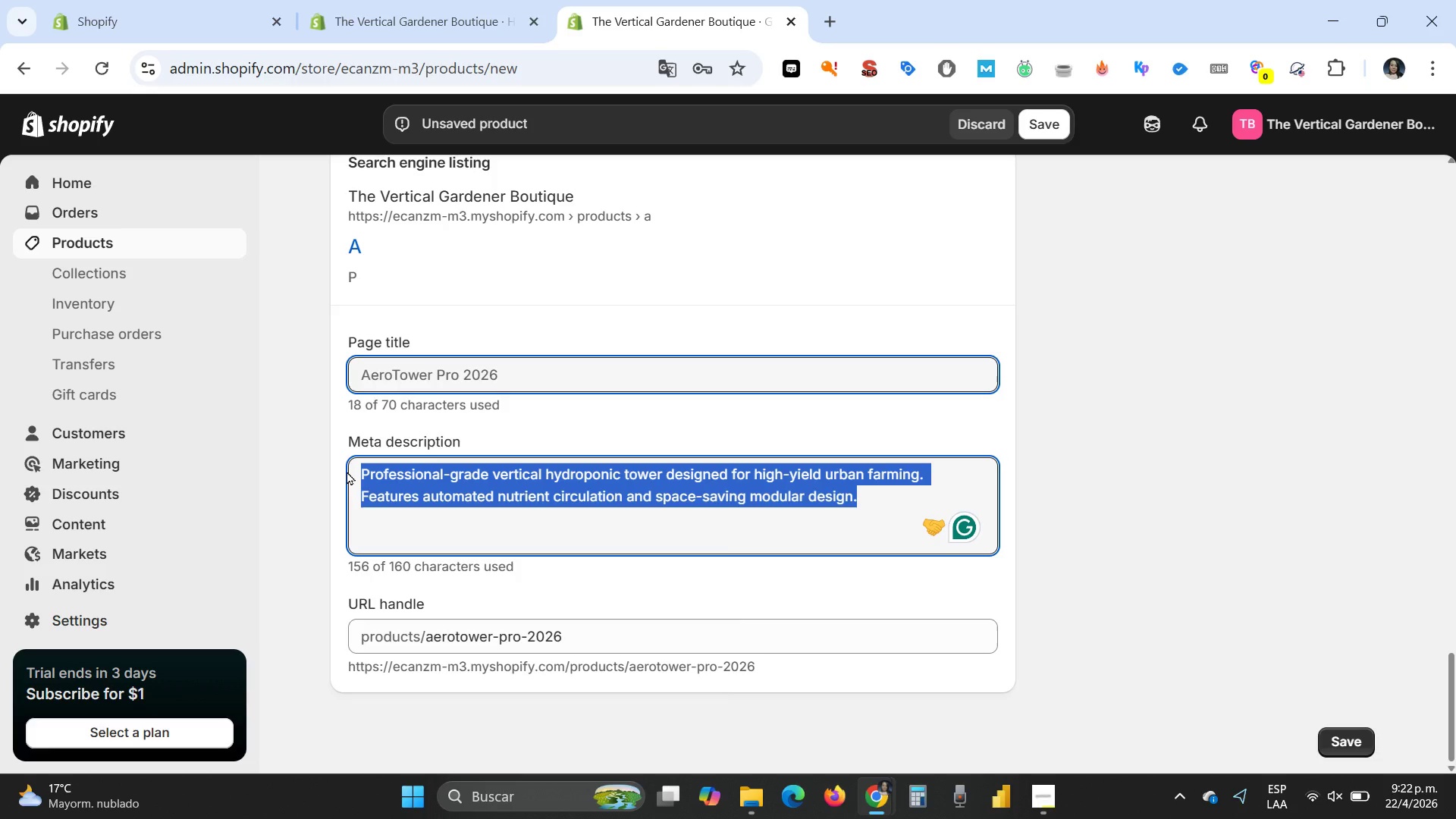 
wait(6.84)
 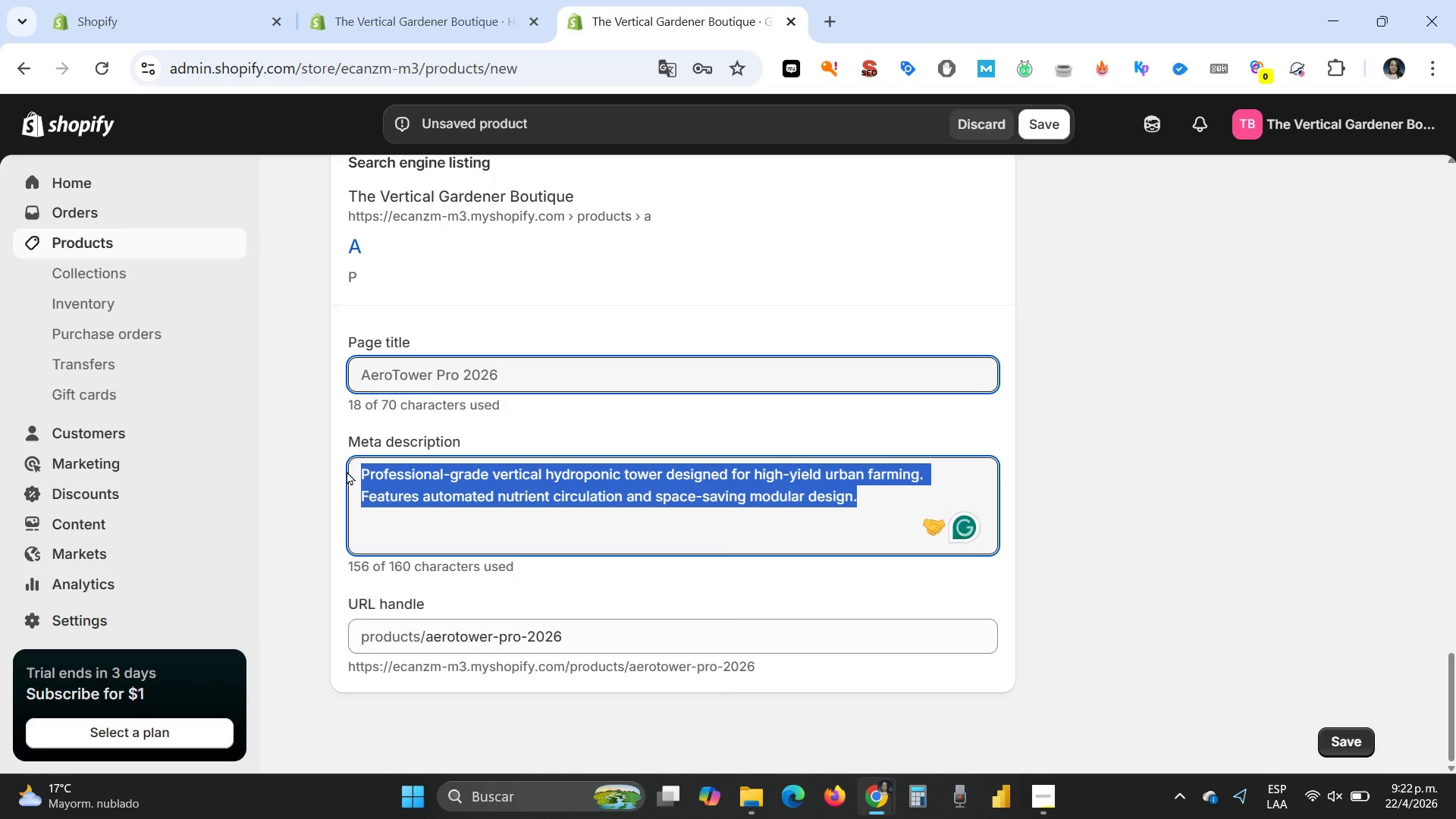 
type(Maximize your home harvest with the AeroTower Pro. The ultimate smart indoor farming solution.)
 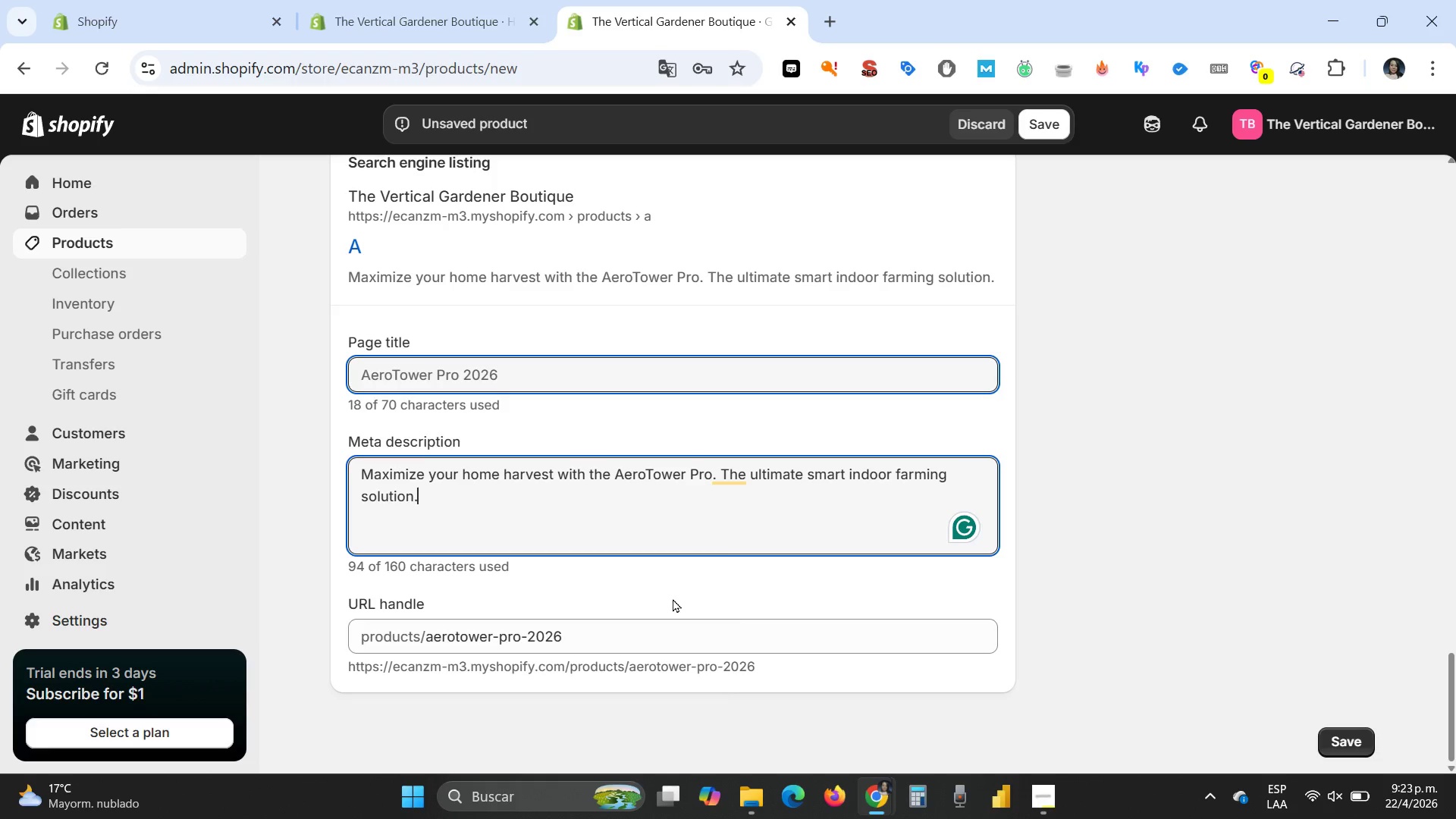 
scroll: coordinate [673, 597], scroll_direction: down, amount: 2.0
 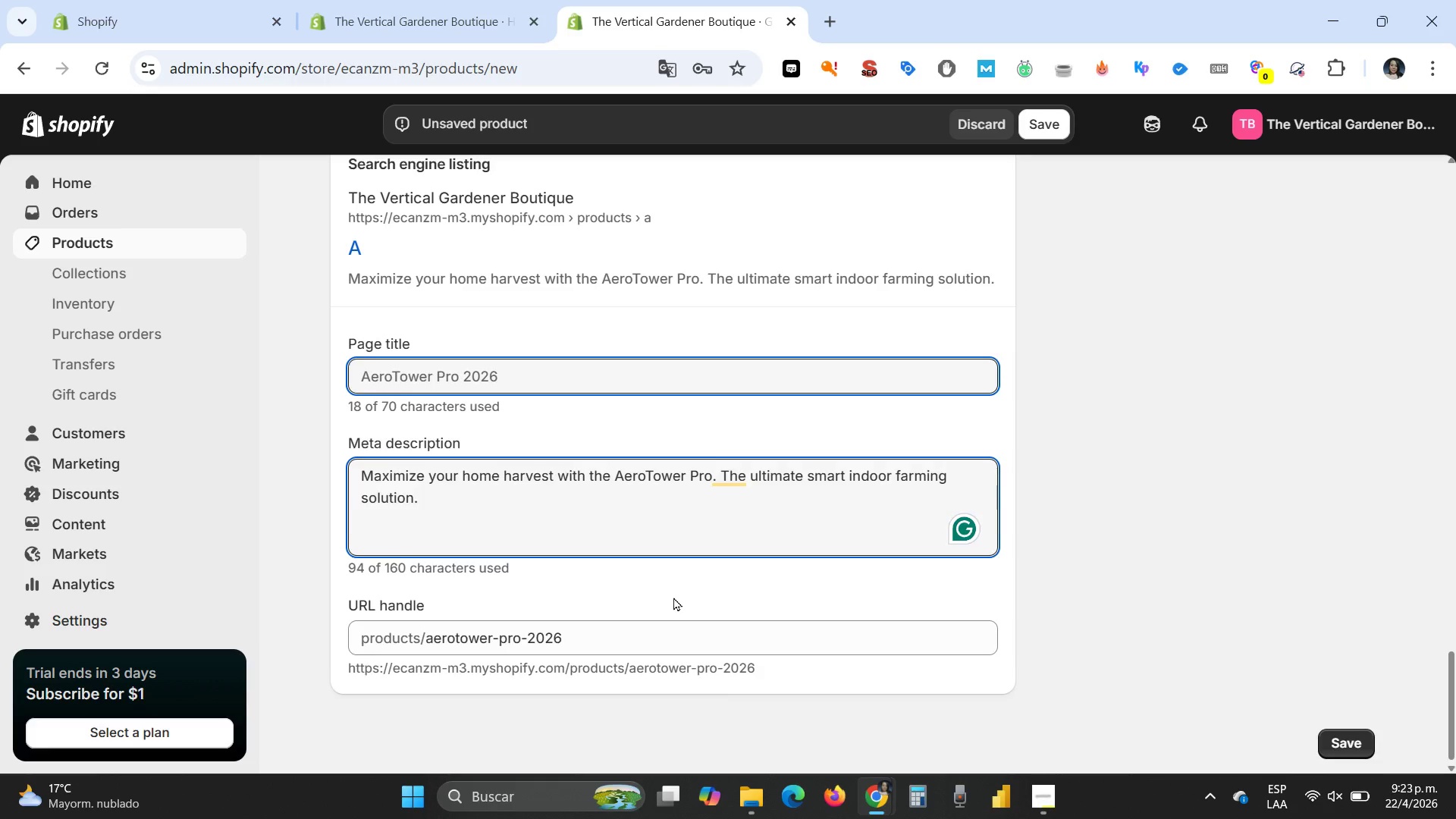 
scroll: coordinate [667, 578], scroll_direction: up, amount: 28.0
 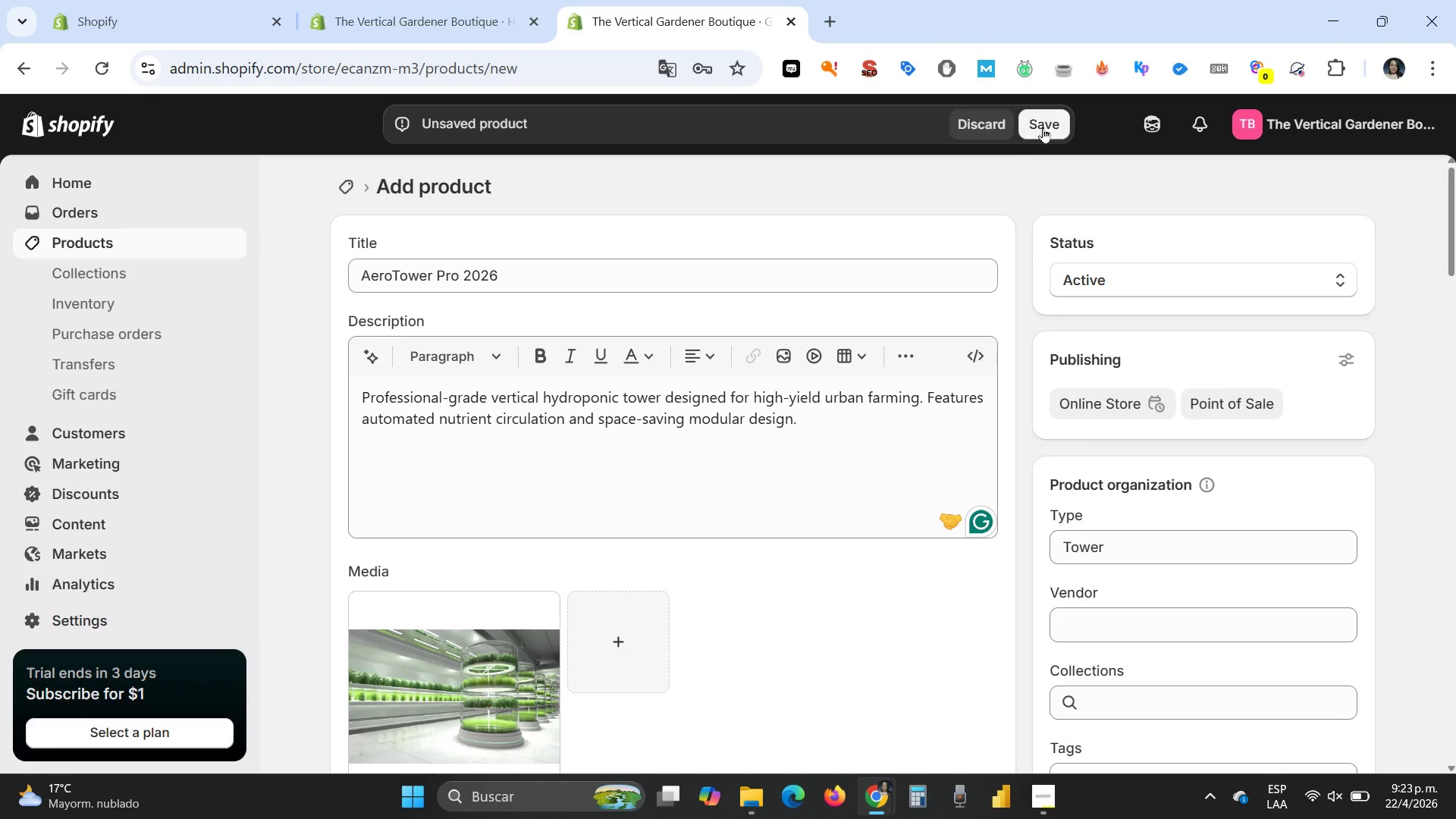 
wait(6.82)
 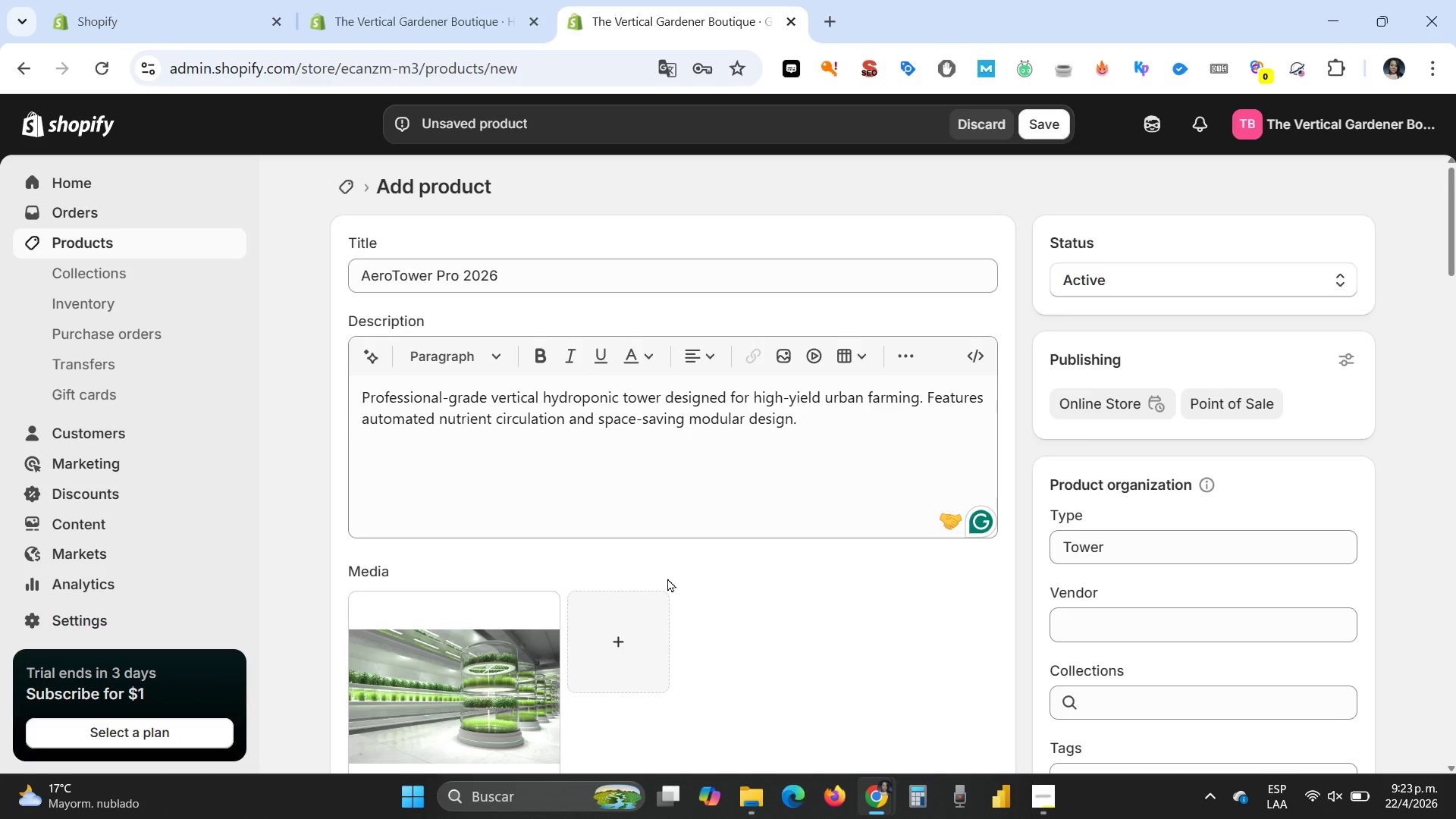 
left_click([1046, 123])
 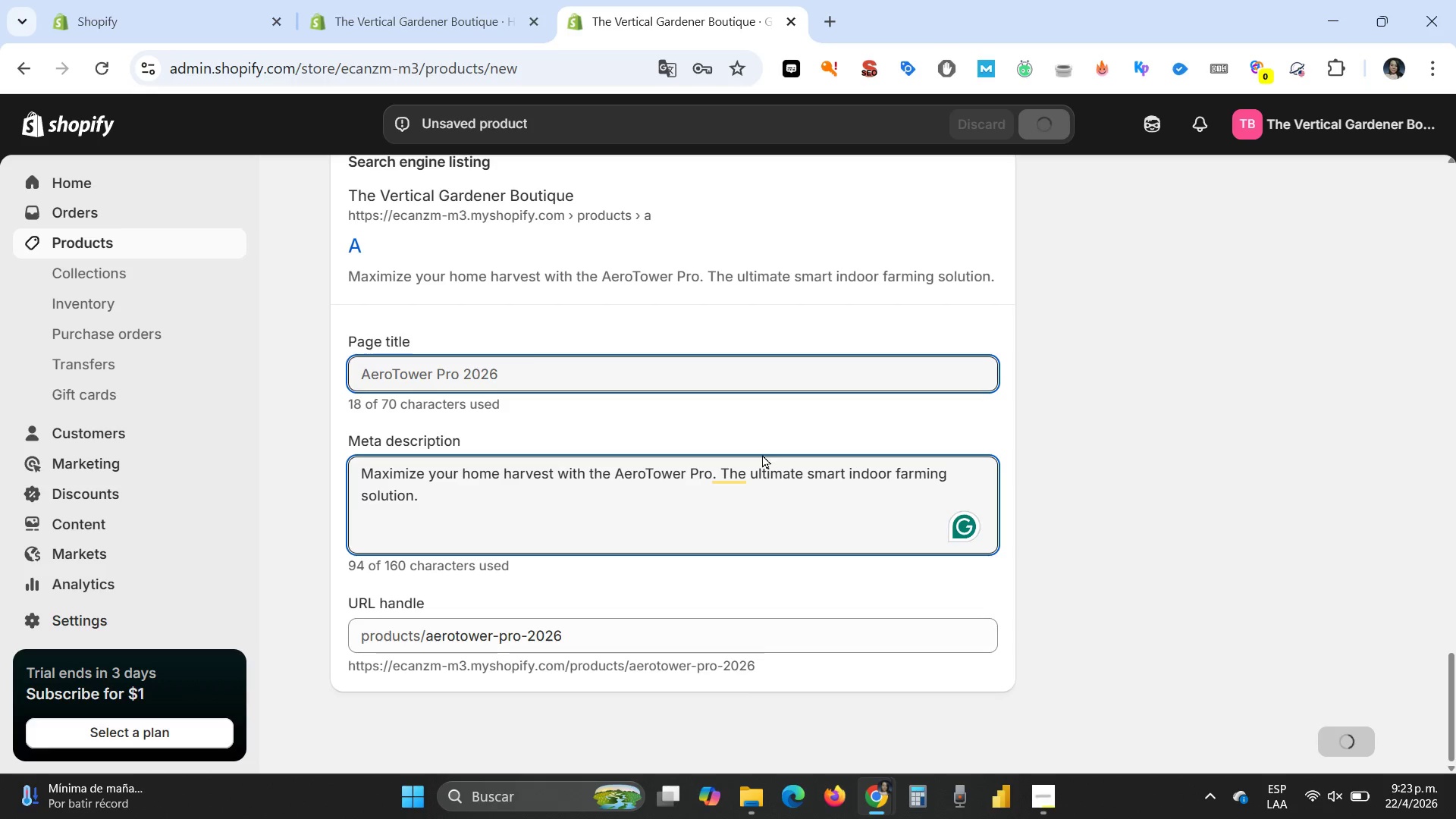 
wait(12.19)
 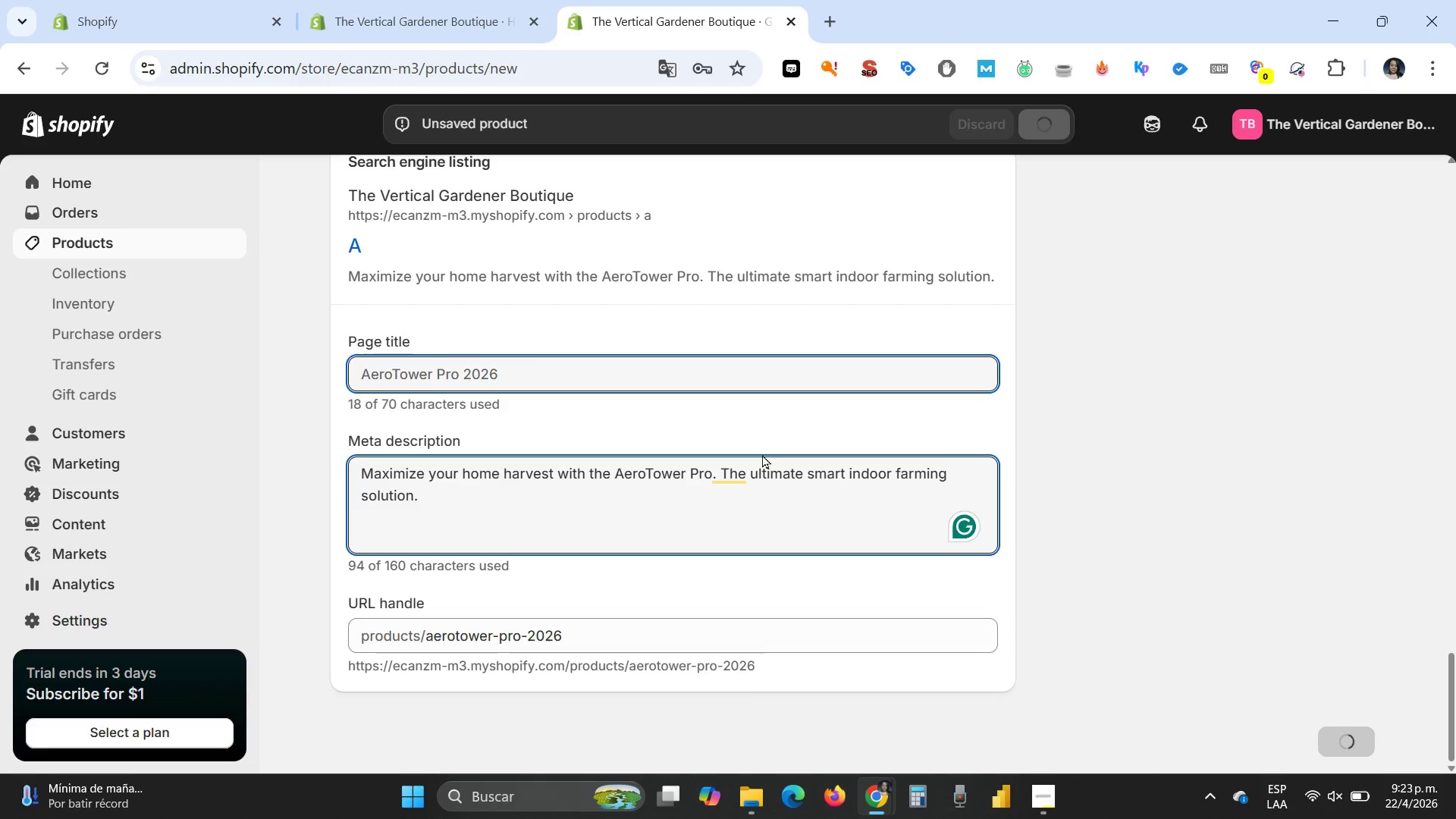 
scroll: coordinate [762, 454], scroll_direction: up, amount: 8.0
 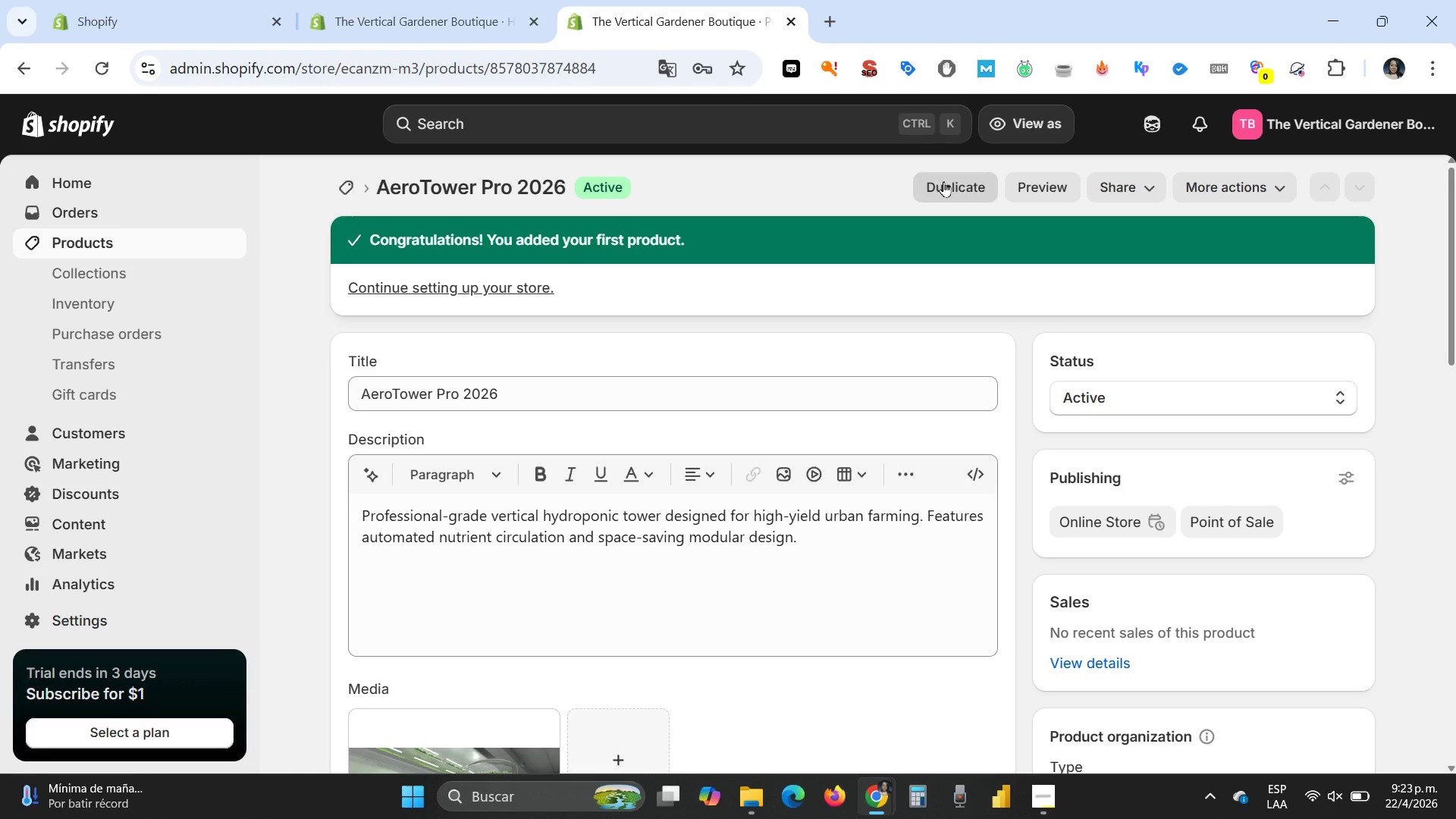 
left_click([943, 181])
 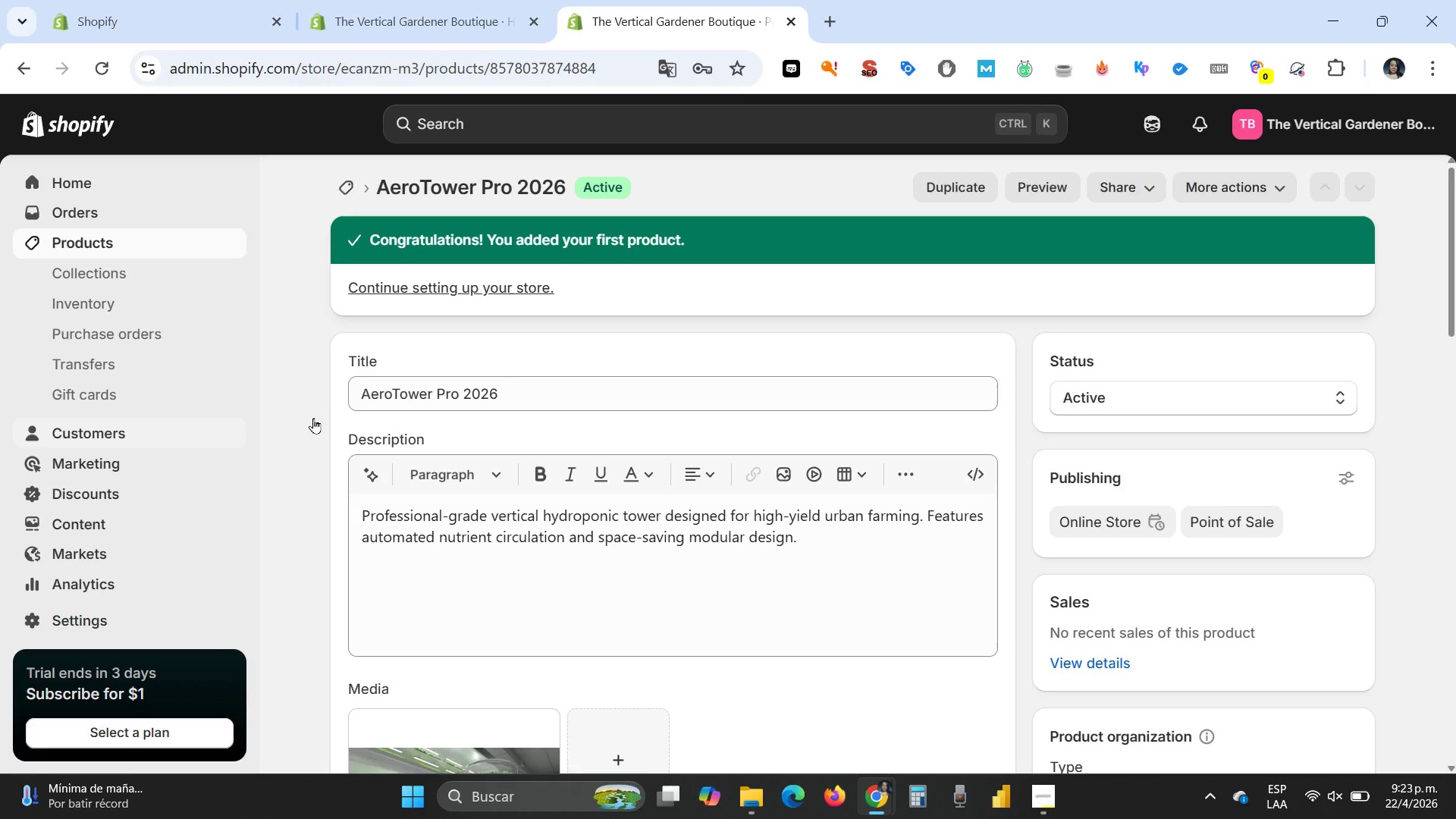 
mouse_move([479, 369])
 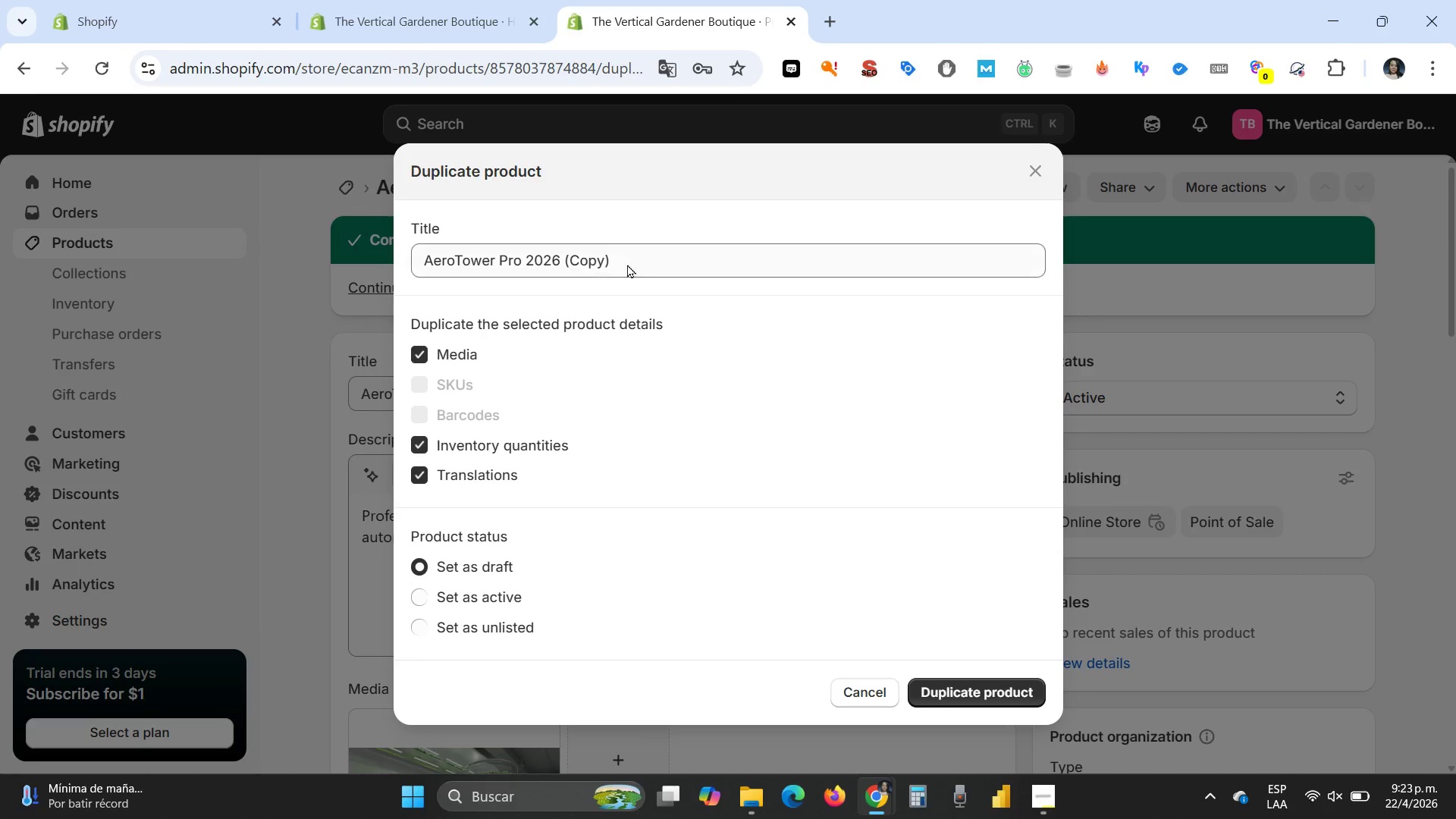 
left_click([627, 257])
 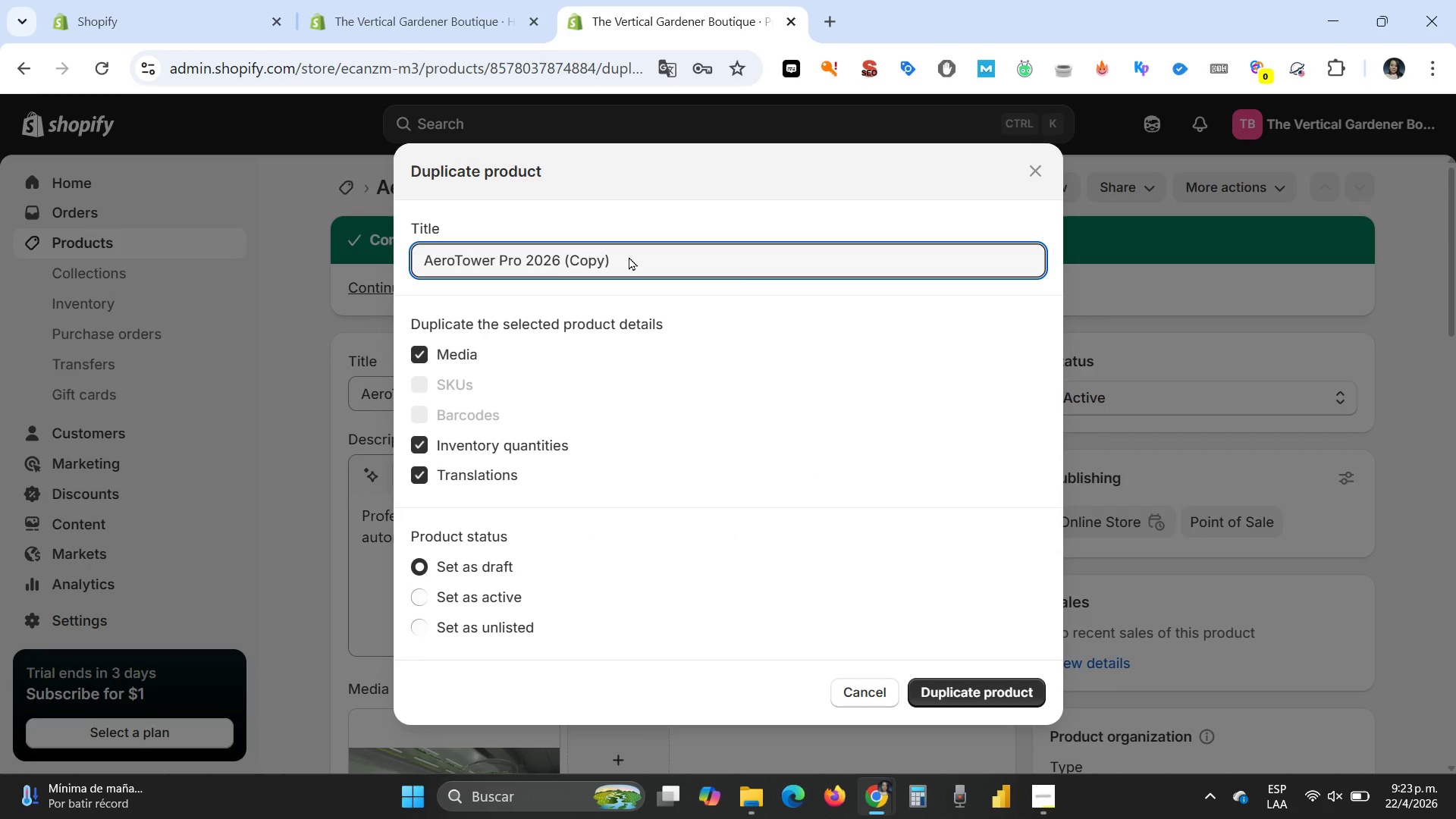 
left_click_drag(start_coordinate=[629, 256], to_coordinate=[410, 257])
 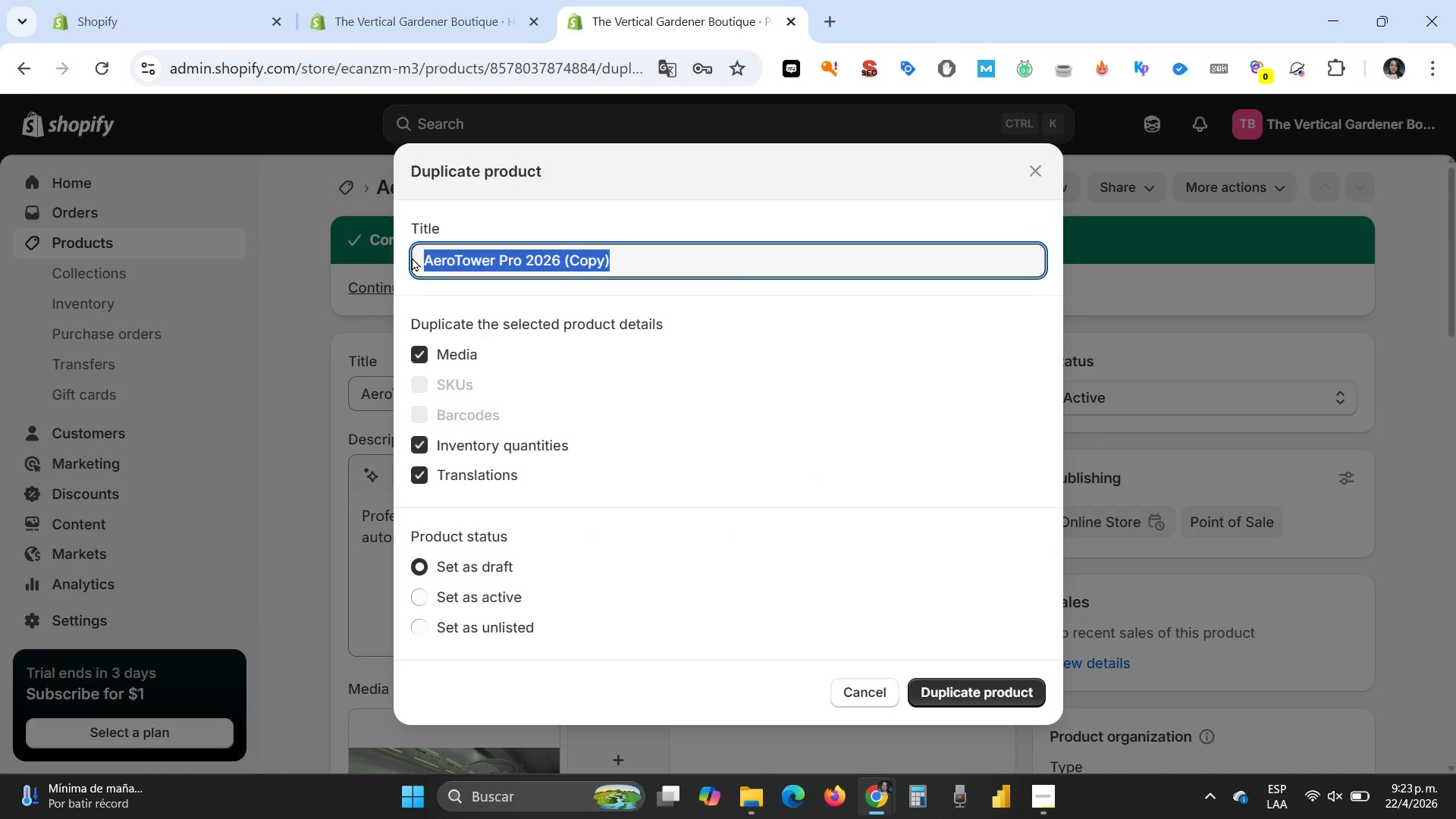 
type(Zenith Vertical Kit)
 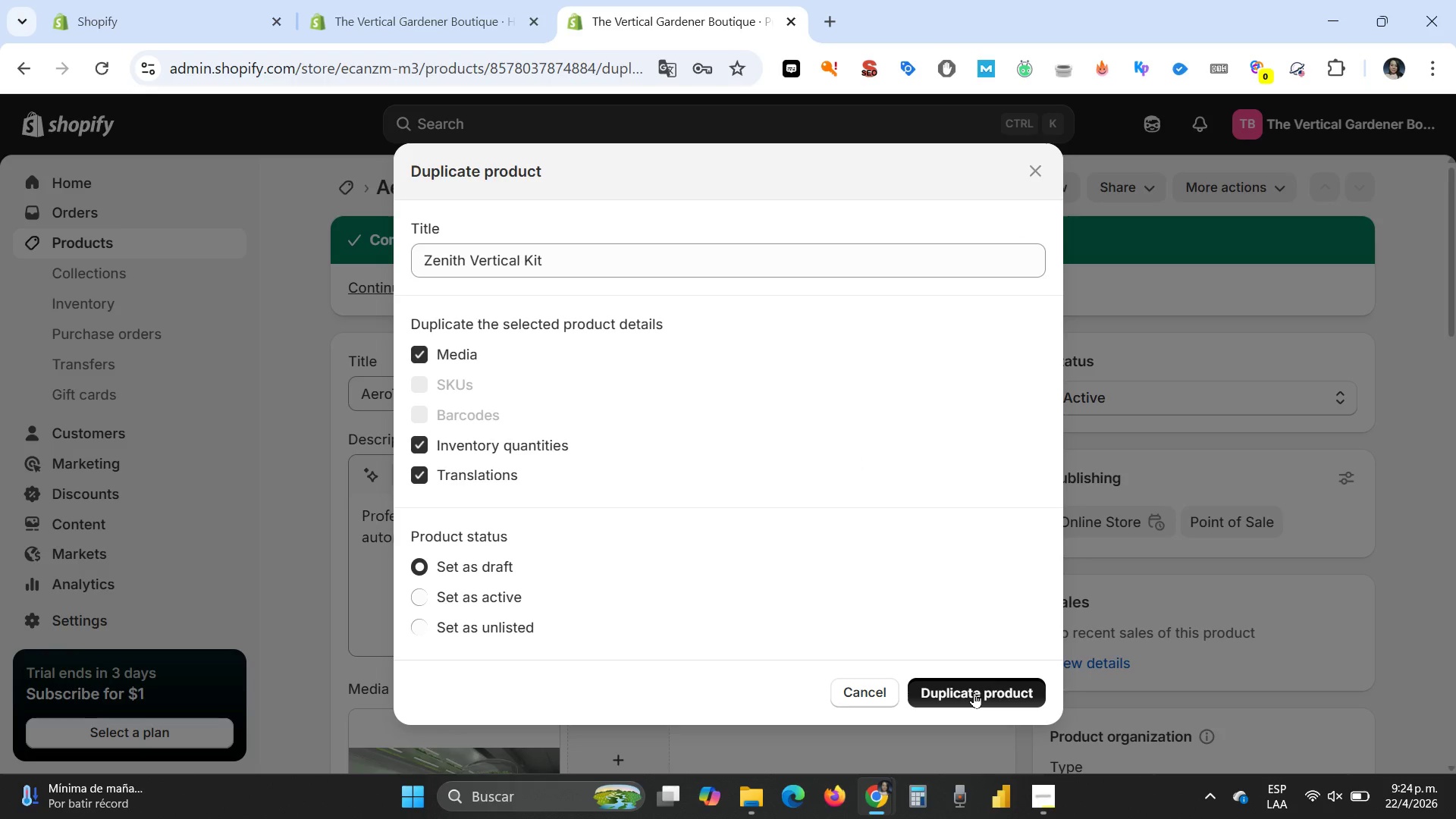 
left_click([974, 692])
 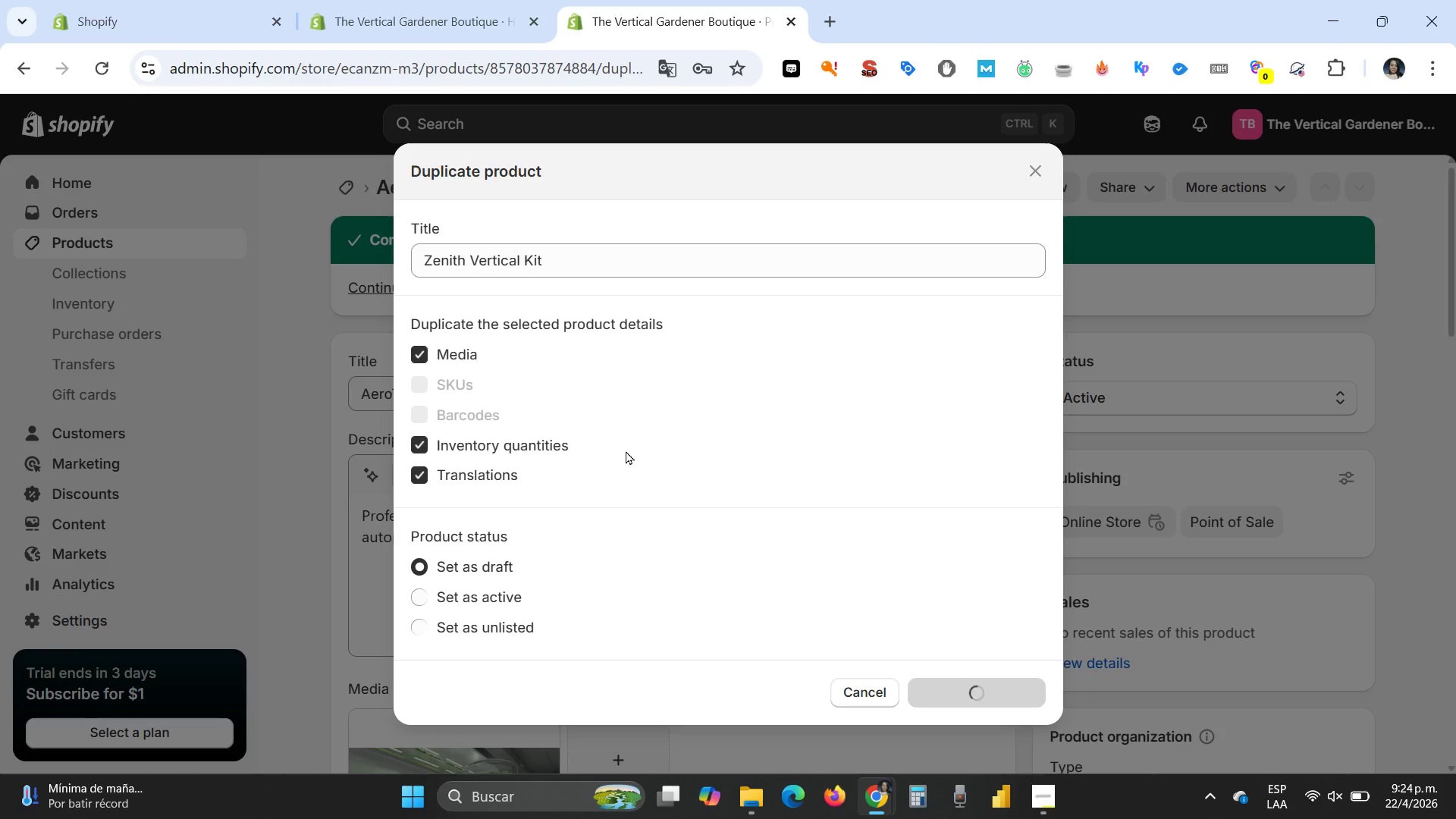 
mouse_move([615, 449])
 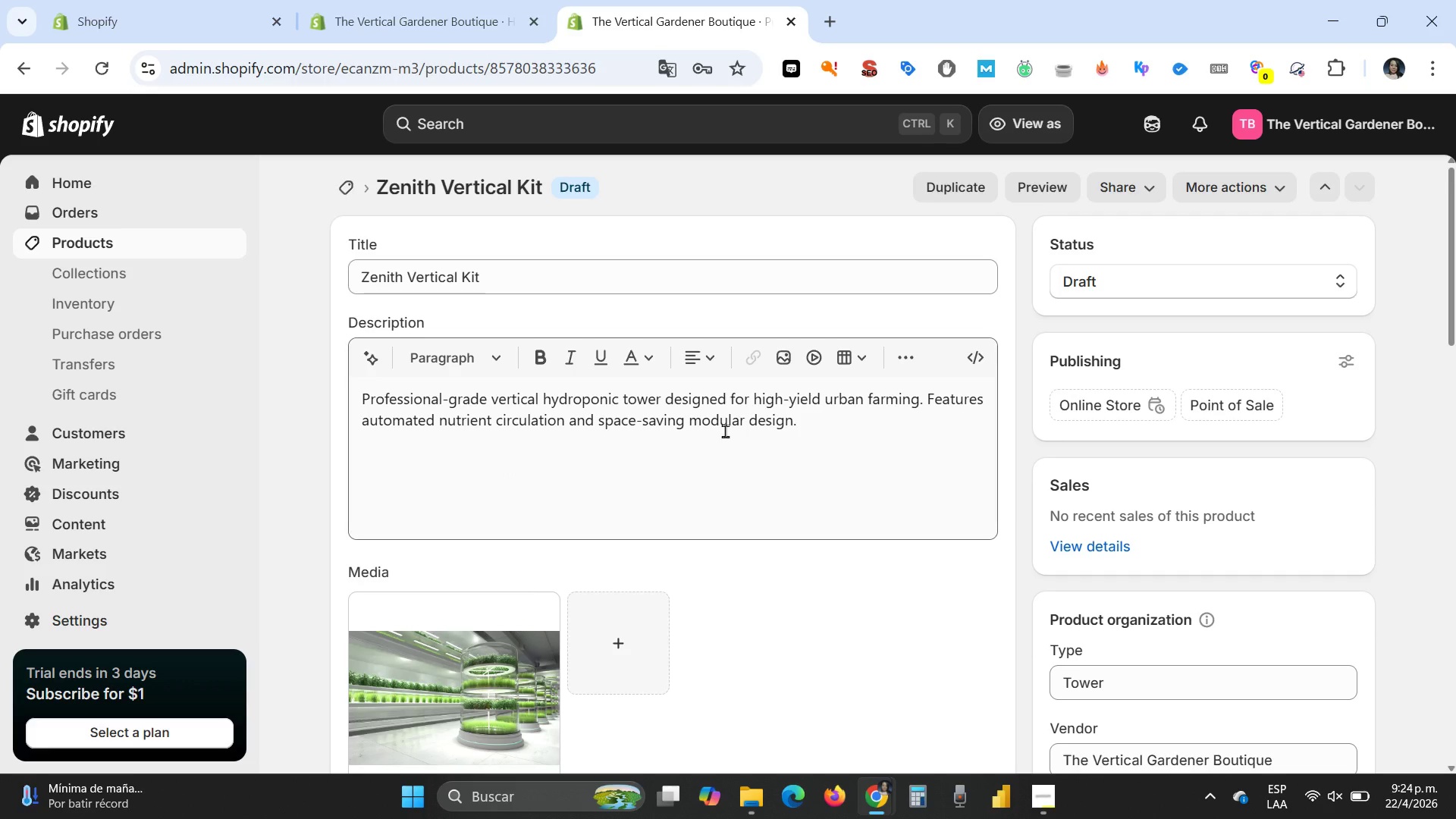 
wait(13.11)
 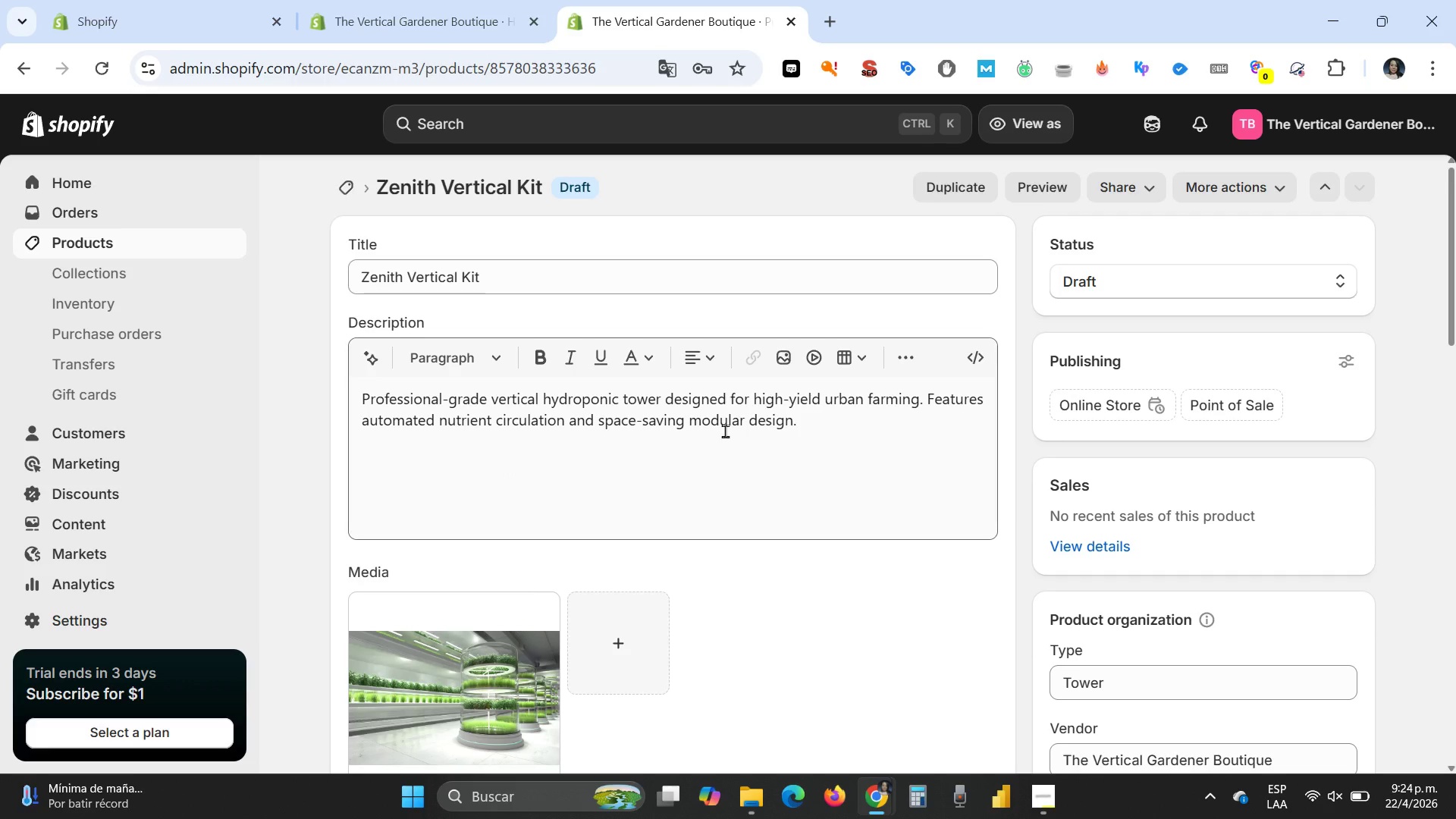 
left_click([764, 437])
 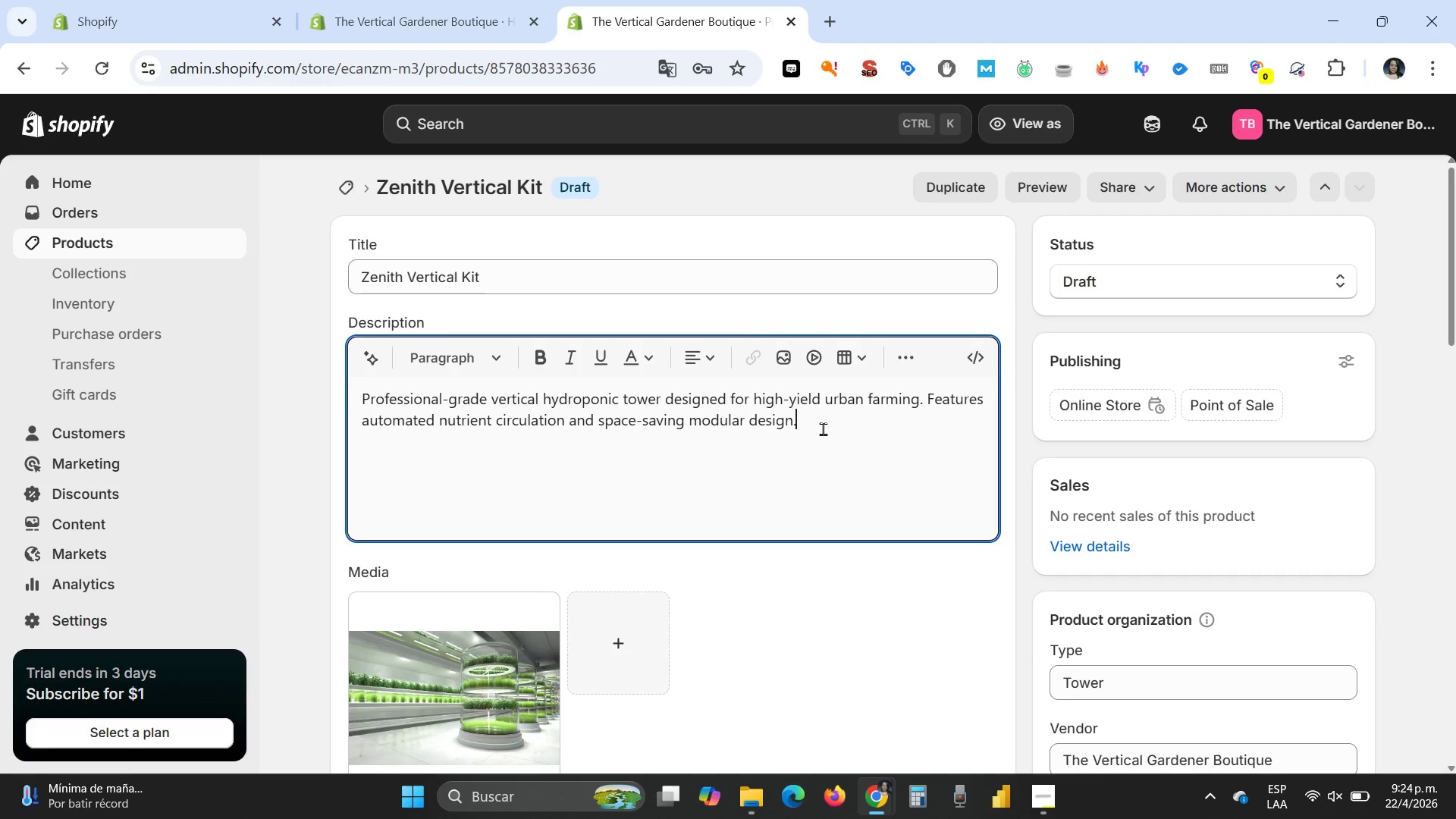 
left_click_drag(start_coordinate=[829, 428], to_coordinate=[350, 395])
 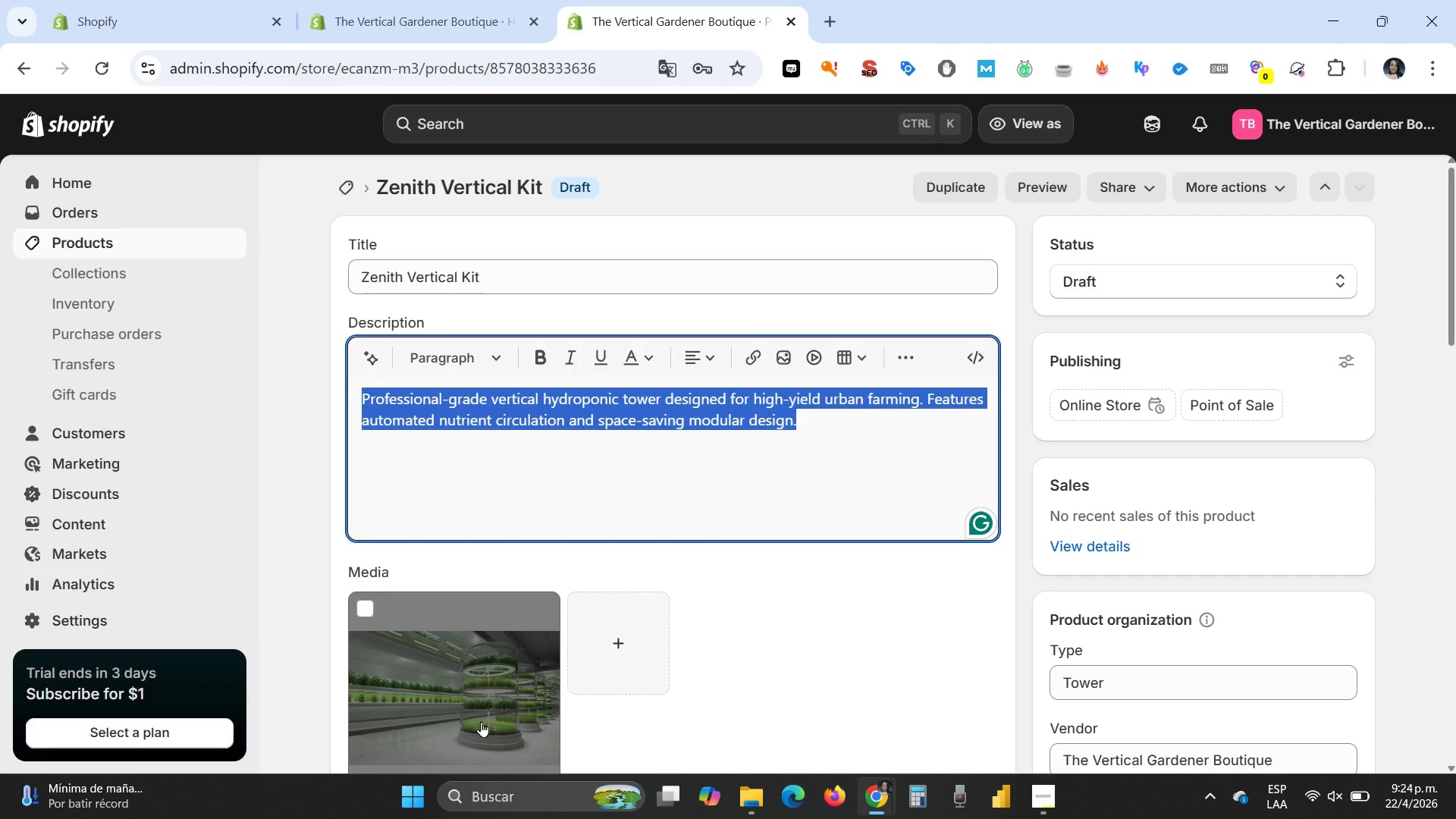 
type(Automatic aeroponic tower feature)
key(Backspace)
type(ing integrated full-spectrum LED grow lights.)
 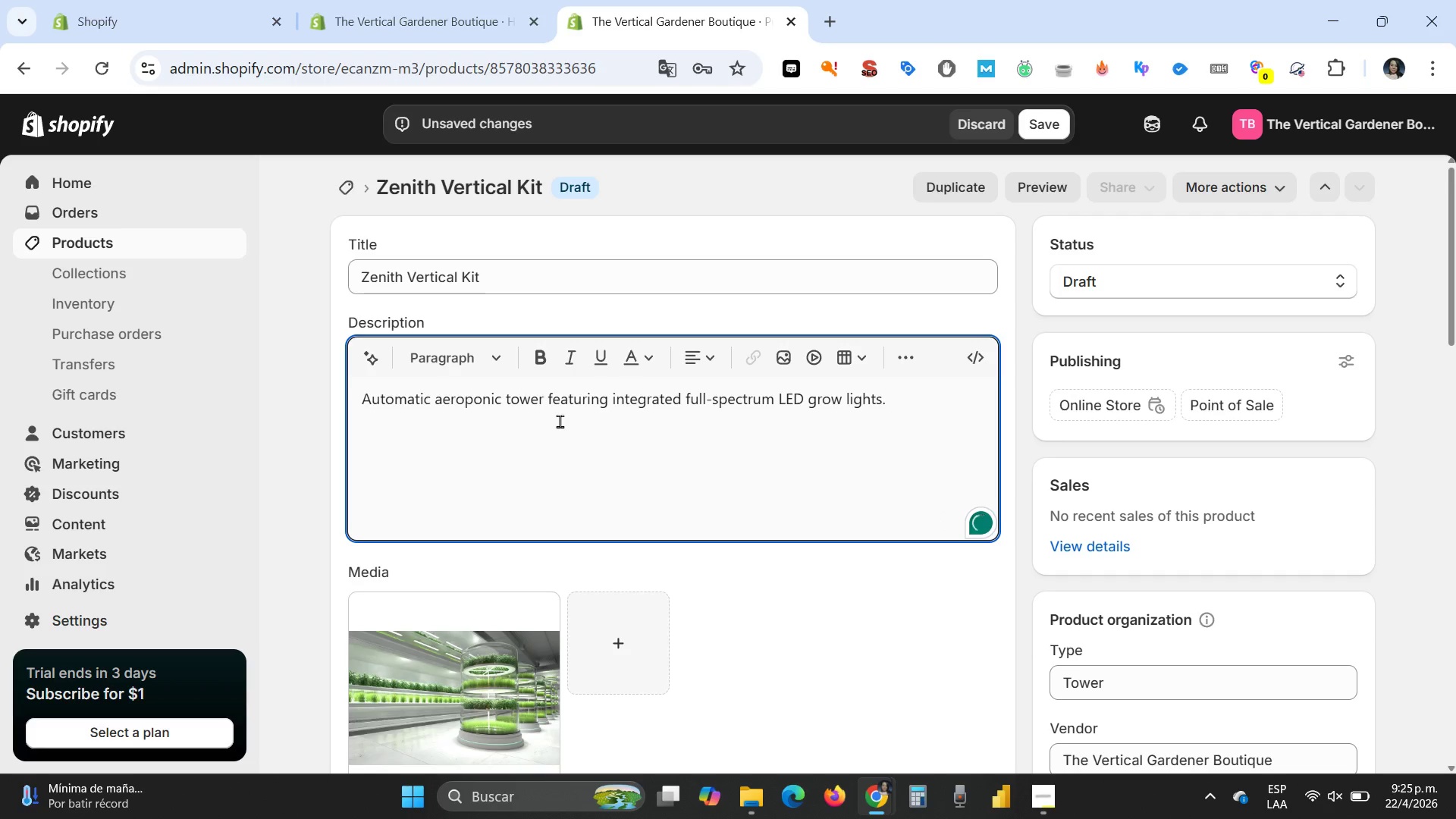 
scroll: coordinate [560, 420], scroll_direction: down, amount: 1.0
 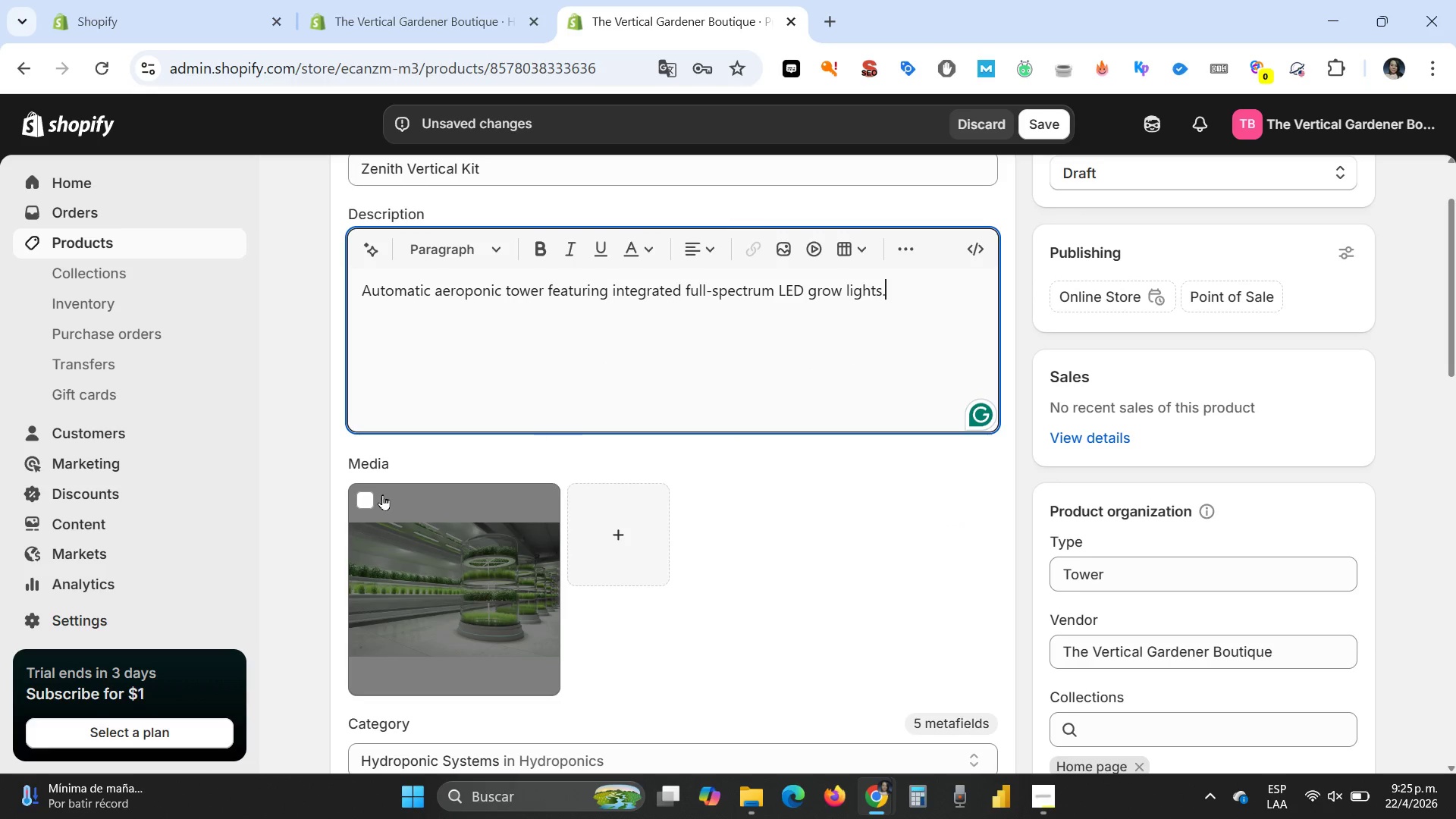 
left_click([364, 498])
 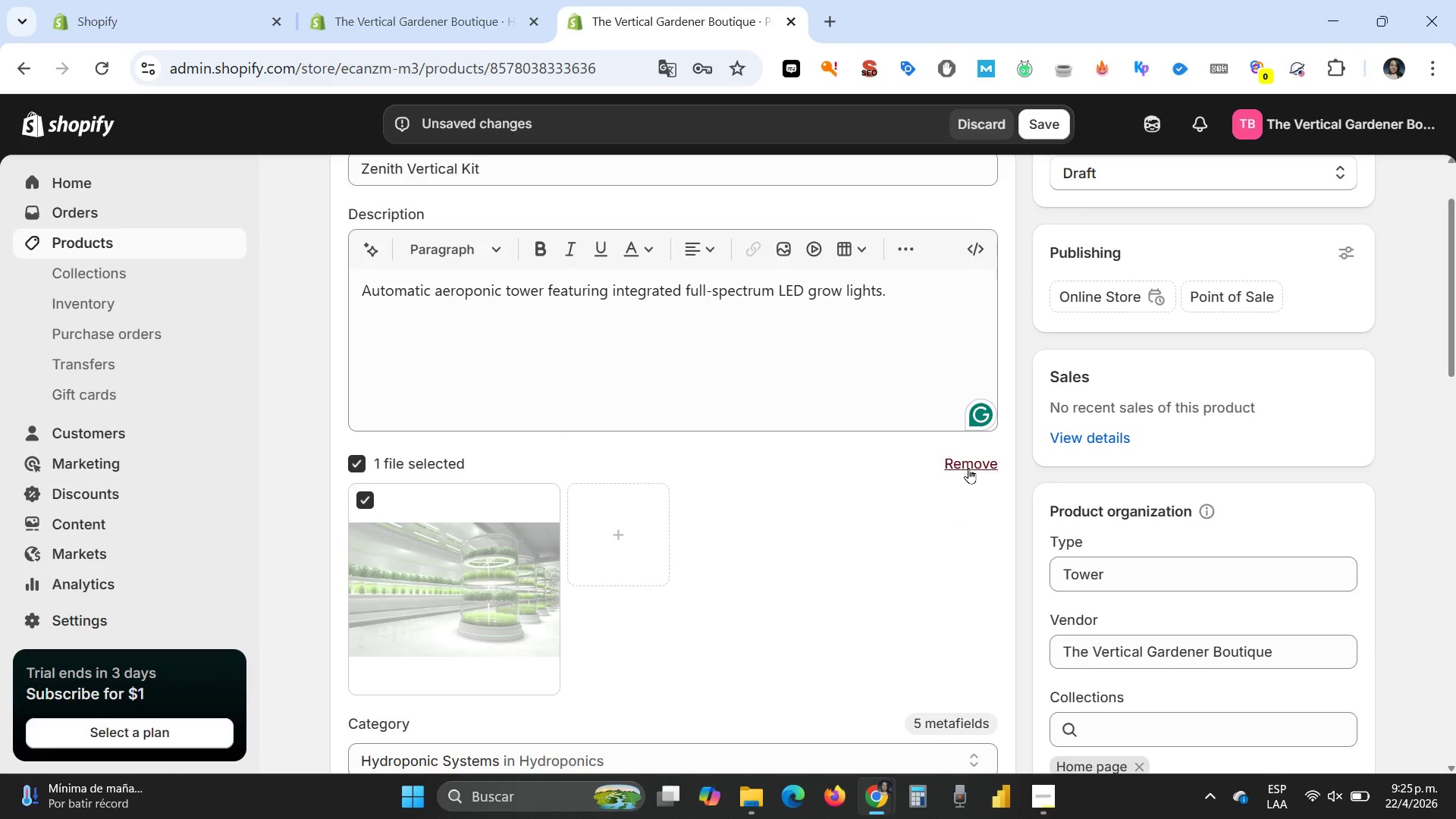 
left_click([968, 466])
 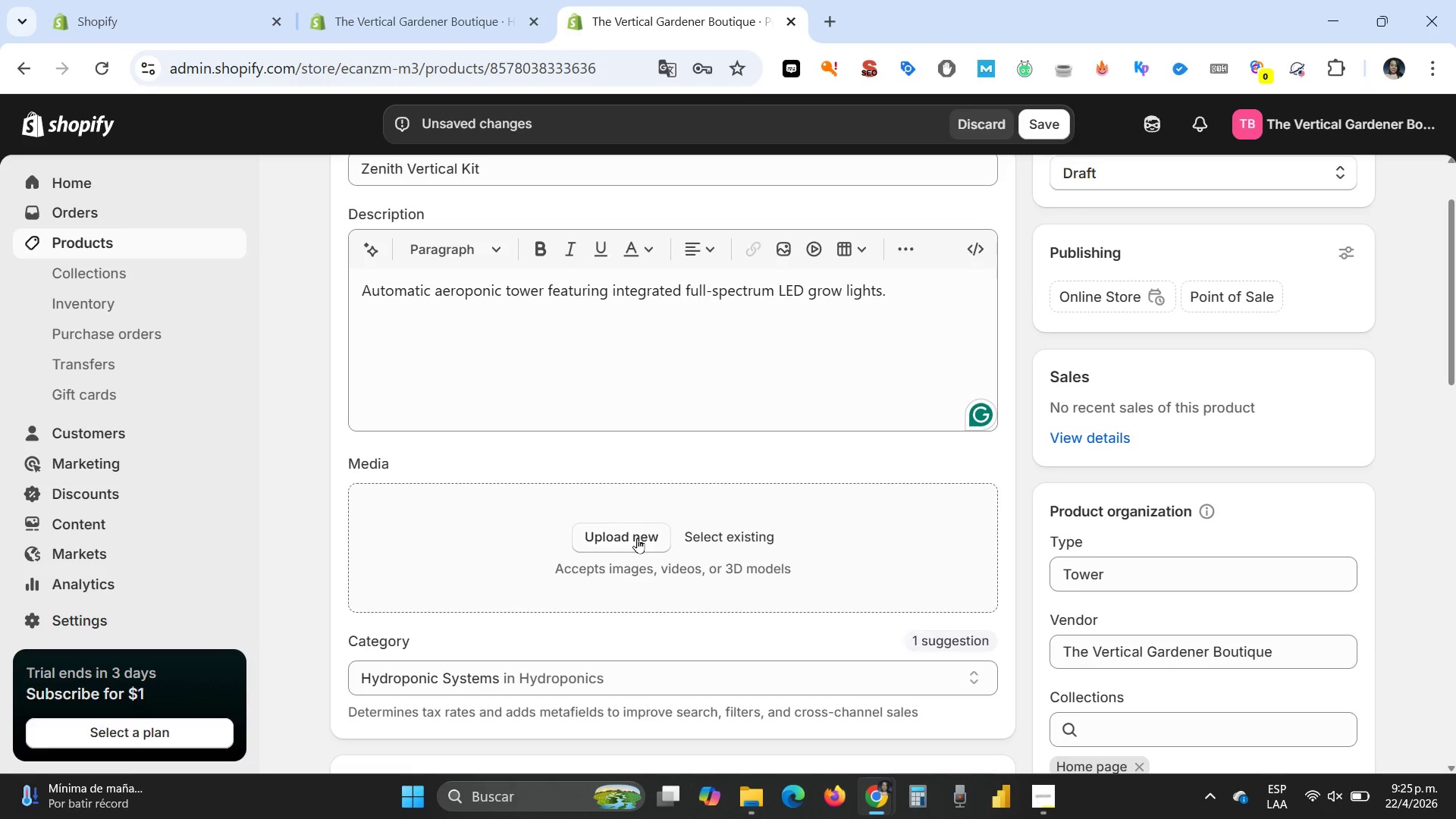 
left_click([639, 536])
 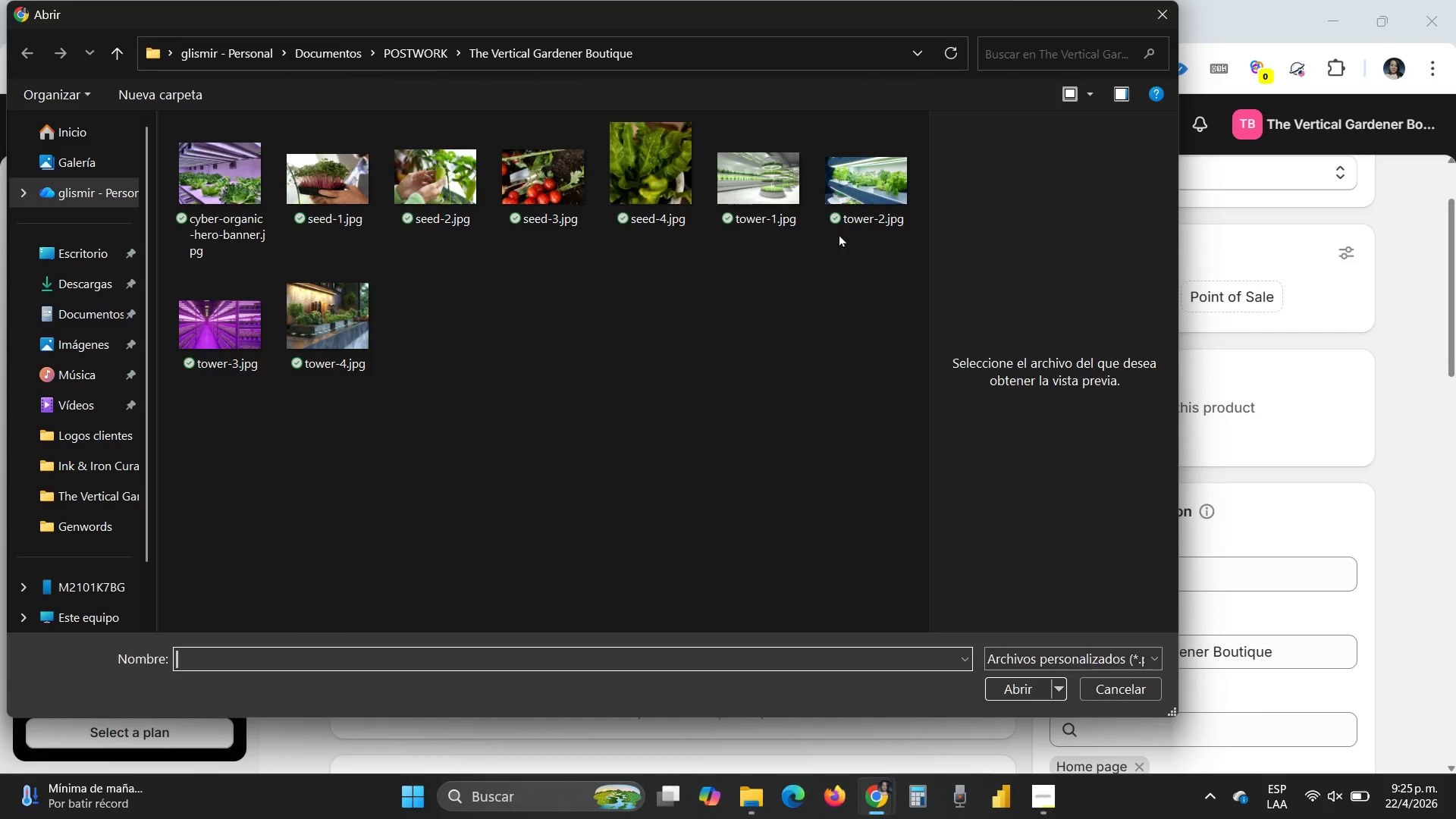 
double_click([854, 184])
 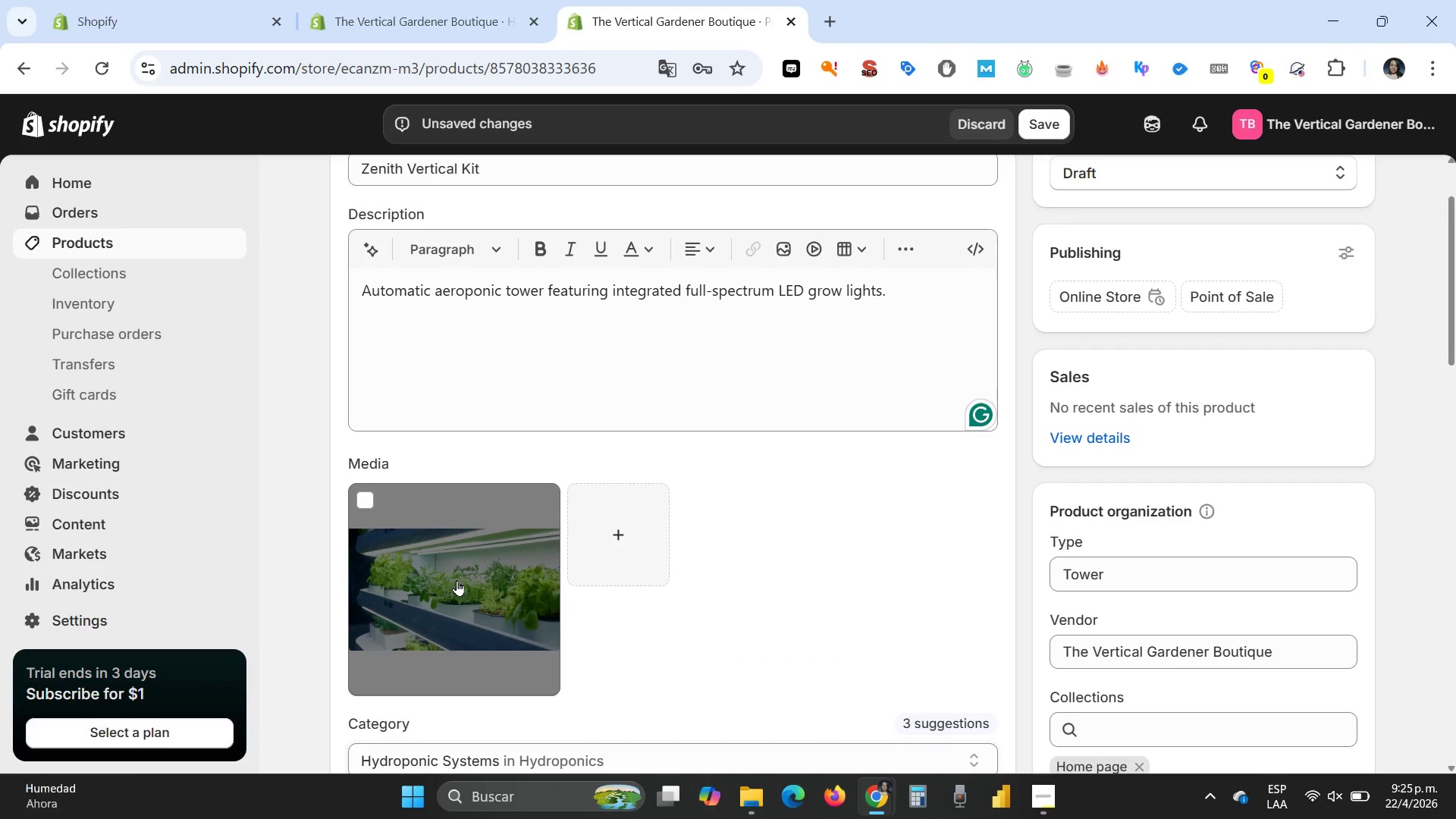 
wait(17.69)
 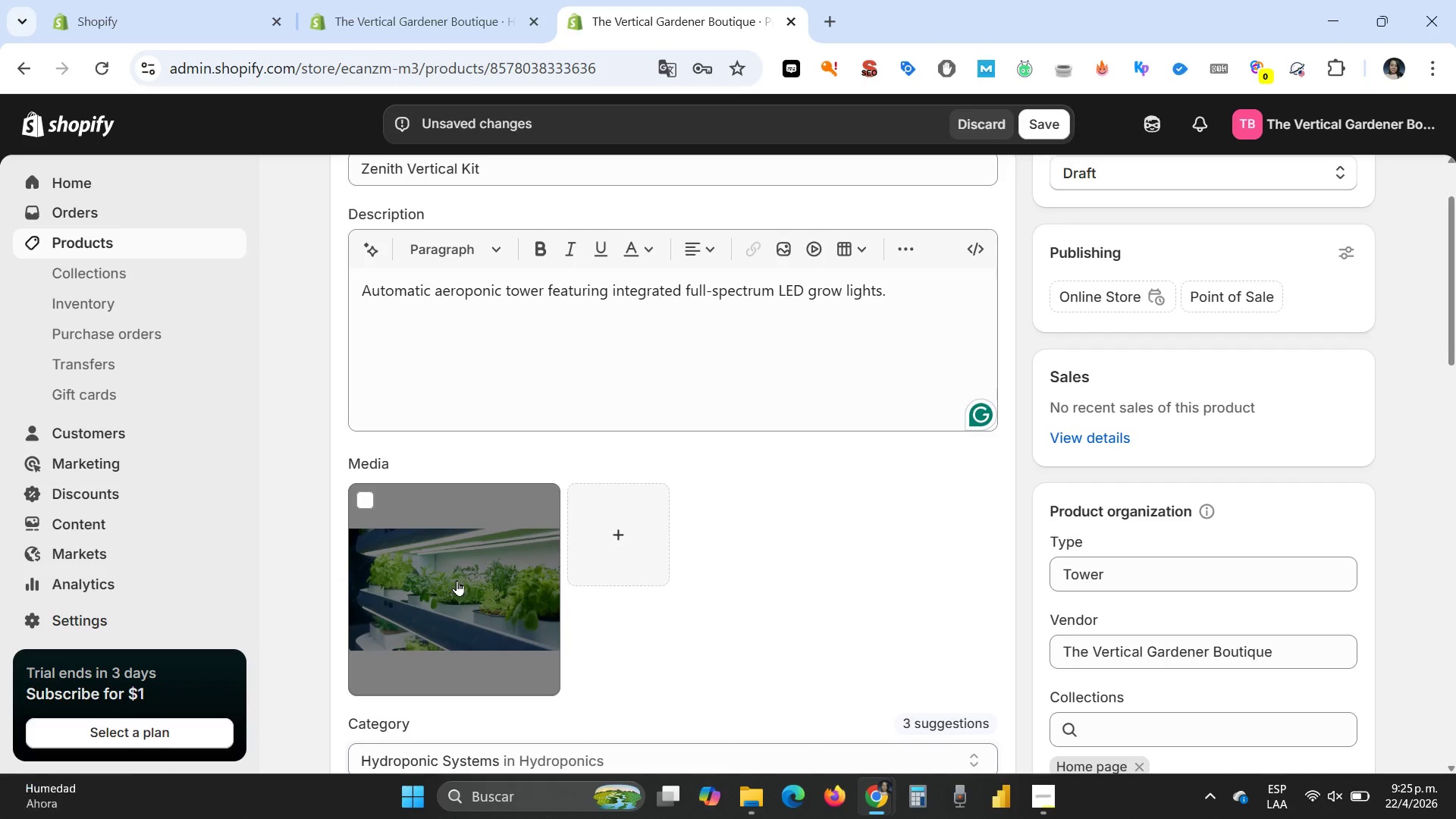 
left_click([457, 580])
 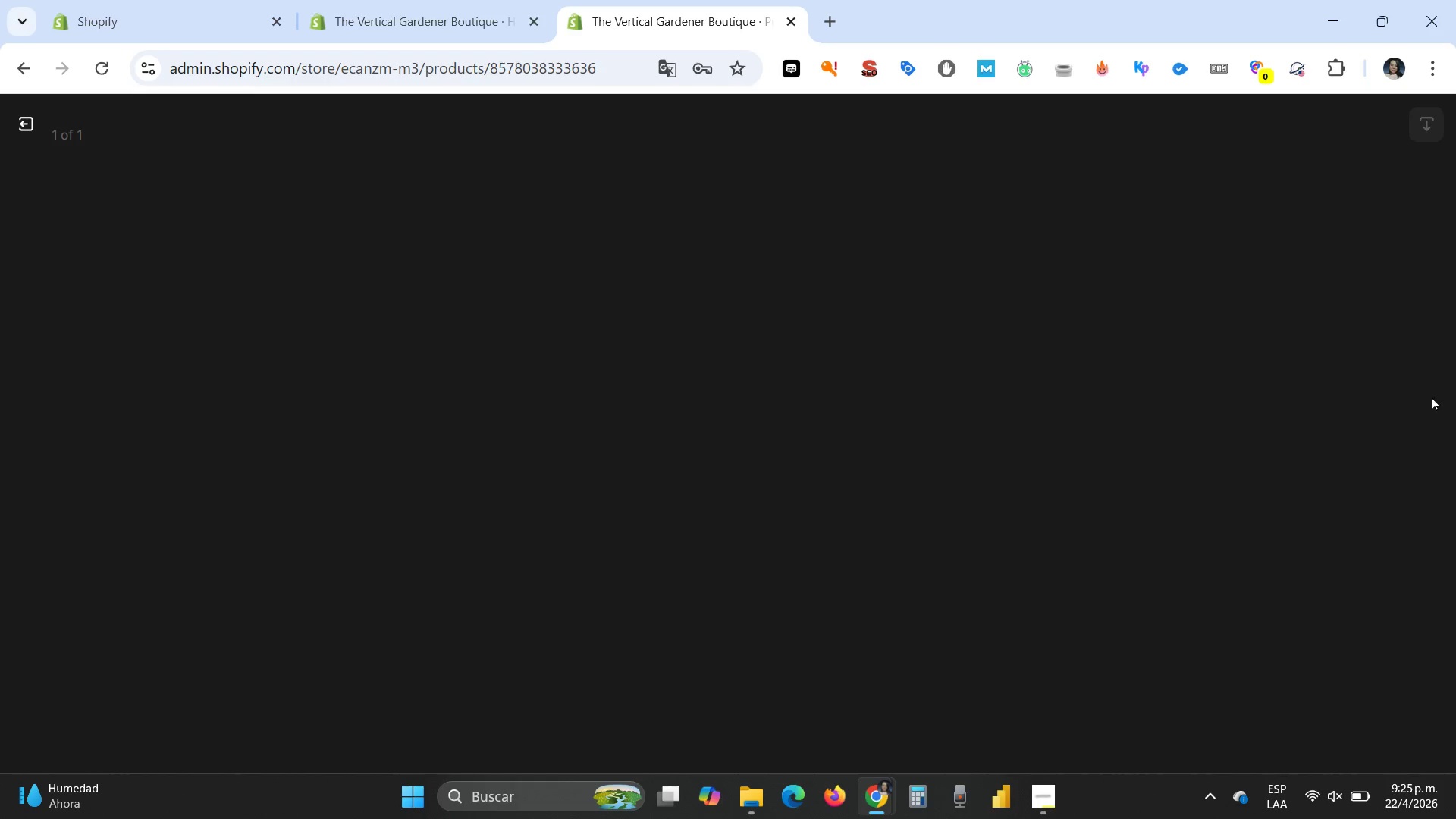 
mouse_move([1280, 483])
 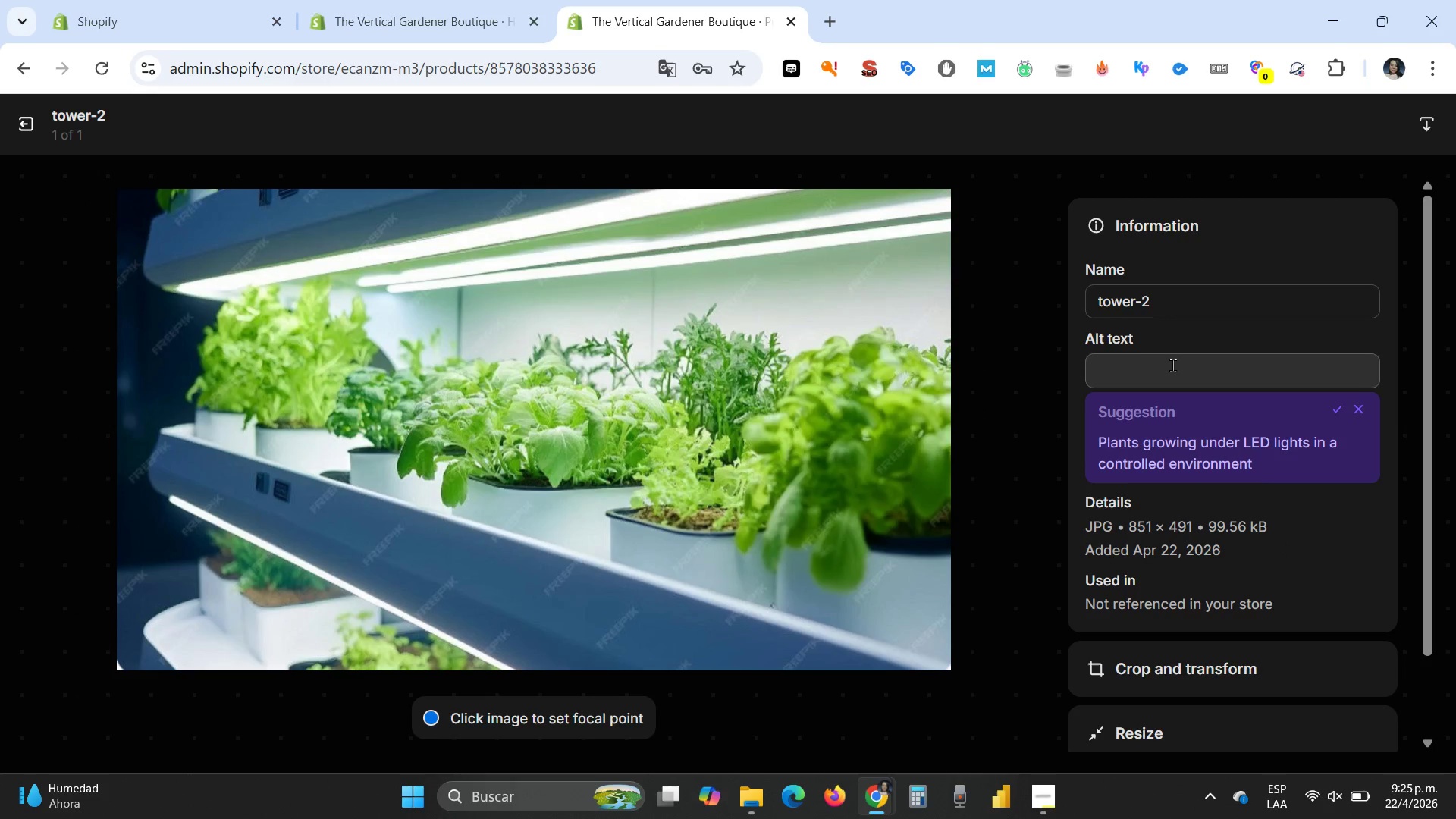 
left_click([1172, 365])
 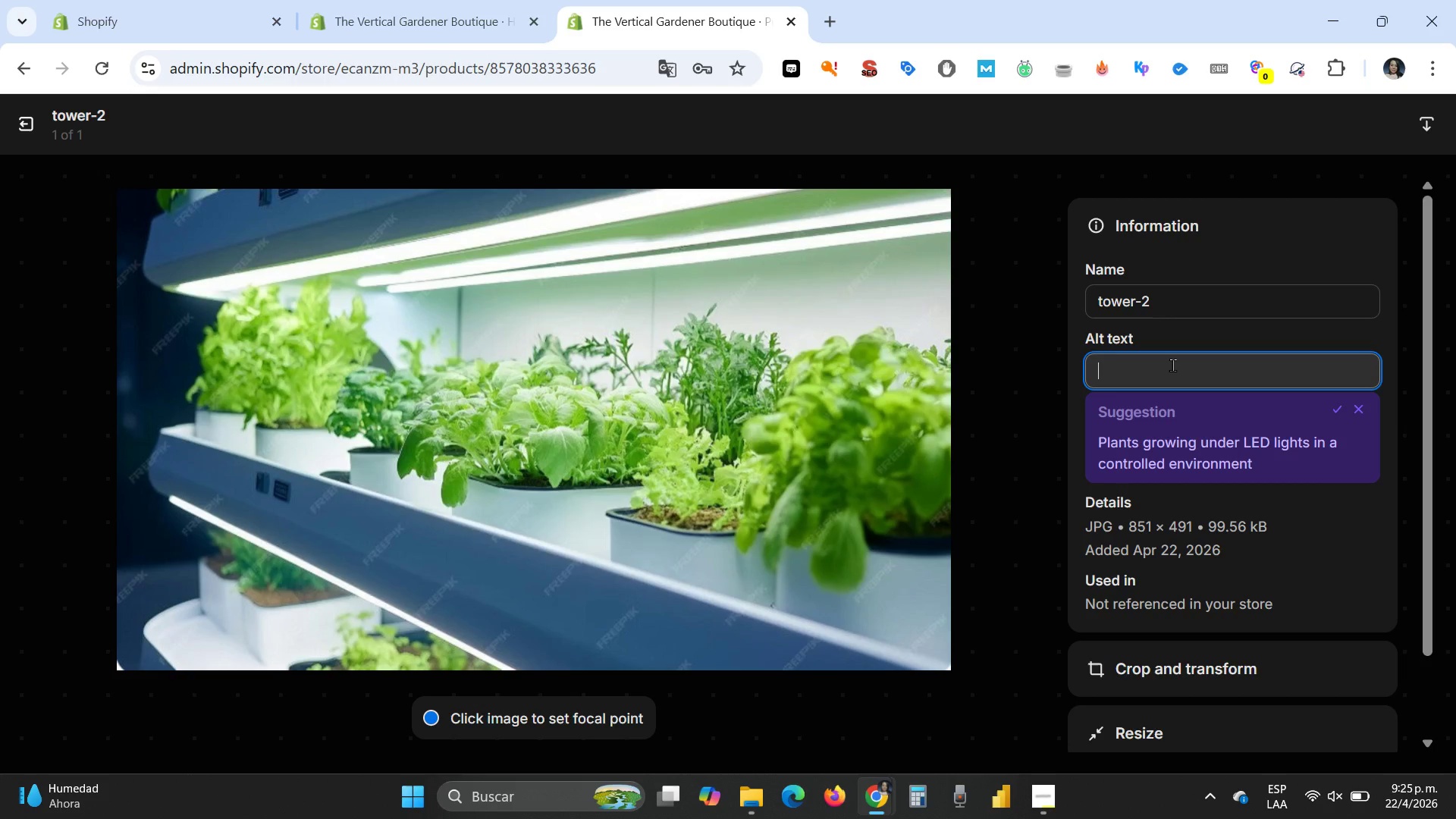 
type(Zenith vertical kit)
 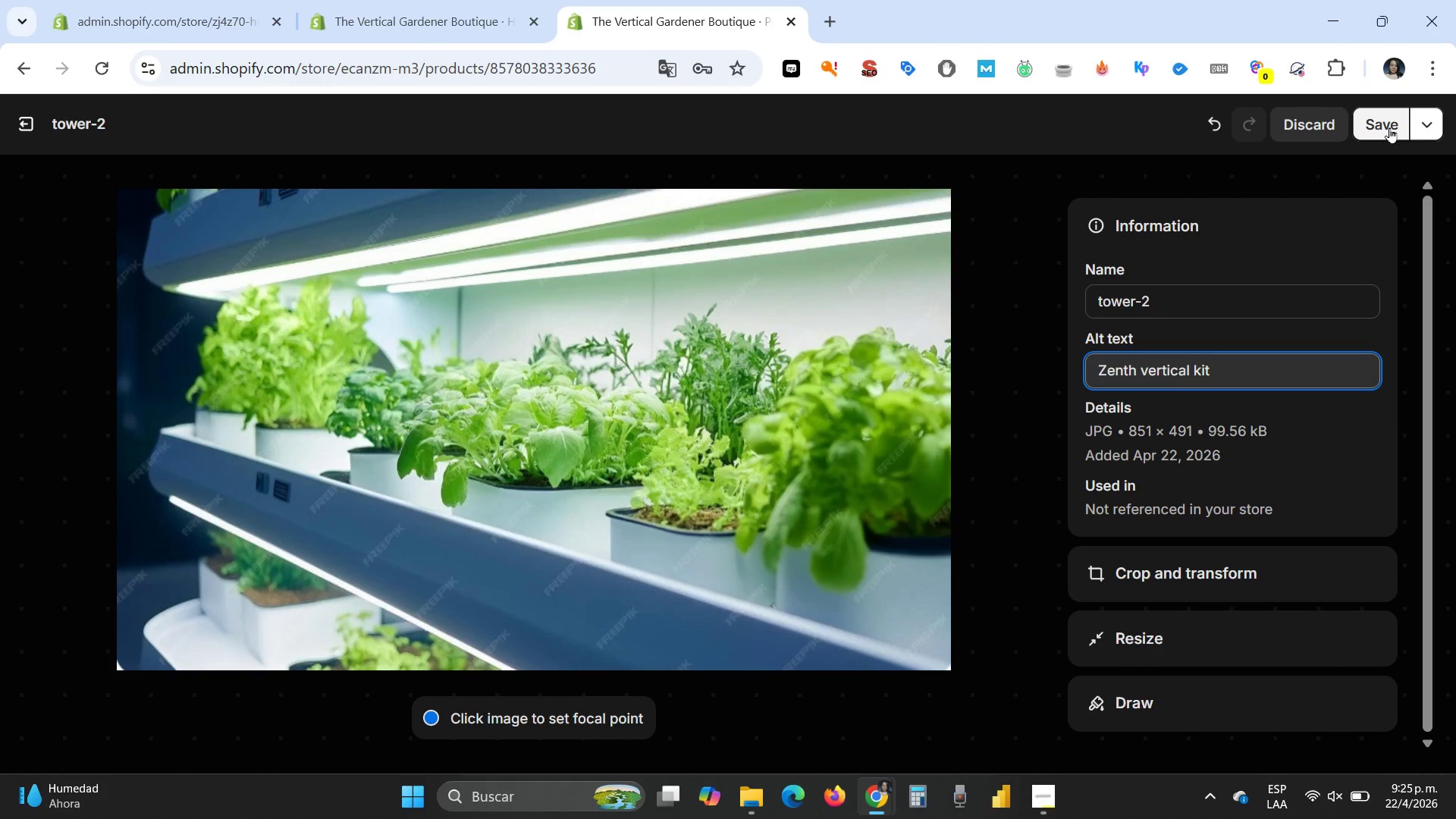 
left_click([1389, 127])
 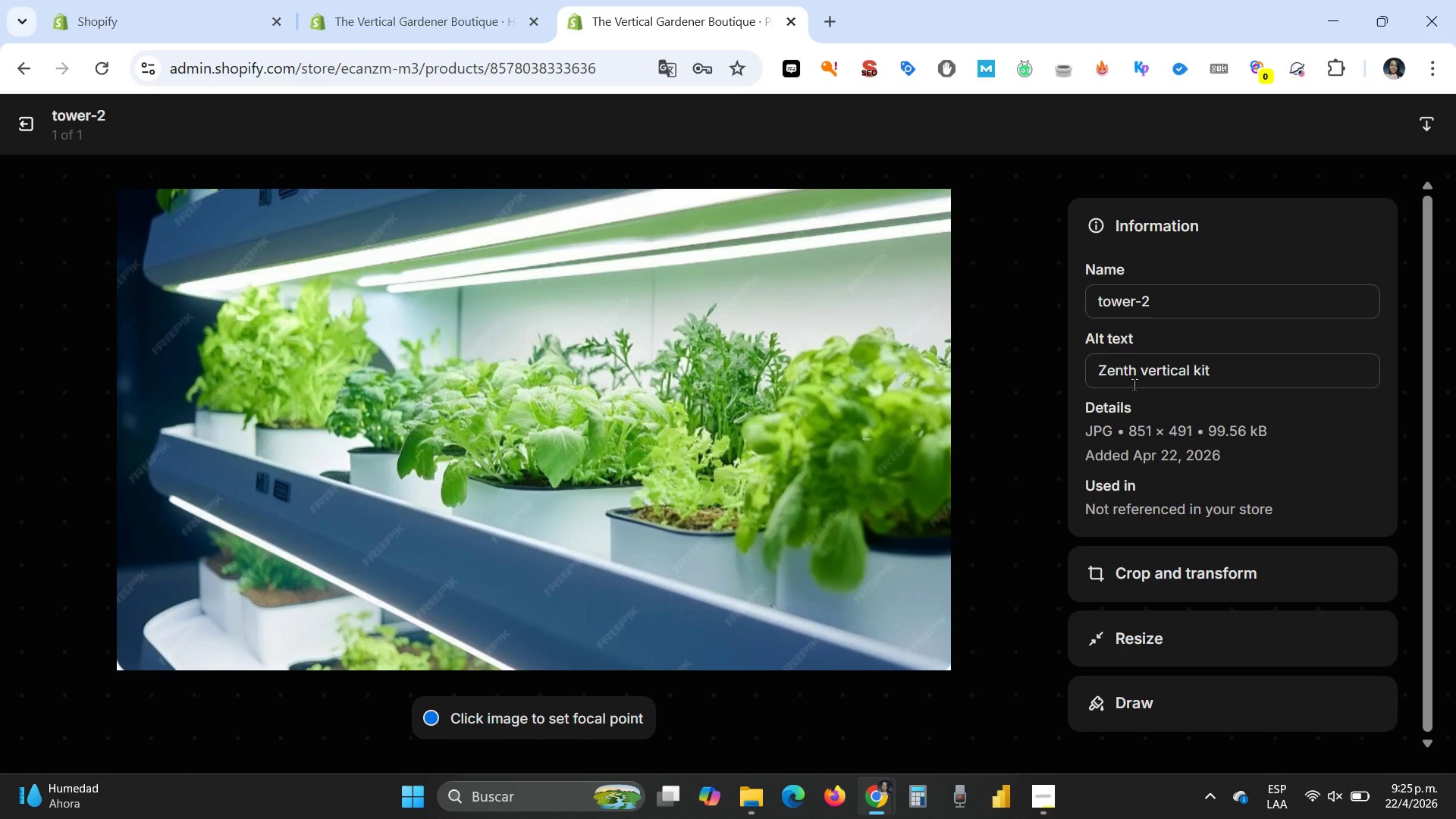 
left_click([1126, 374])
 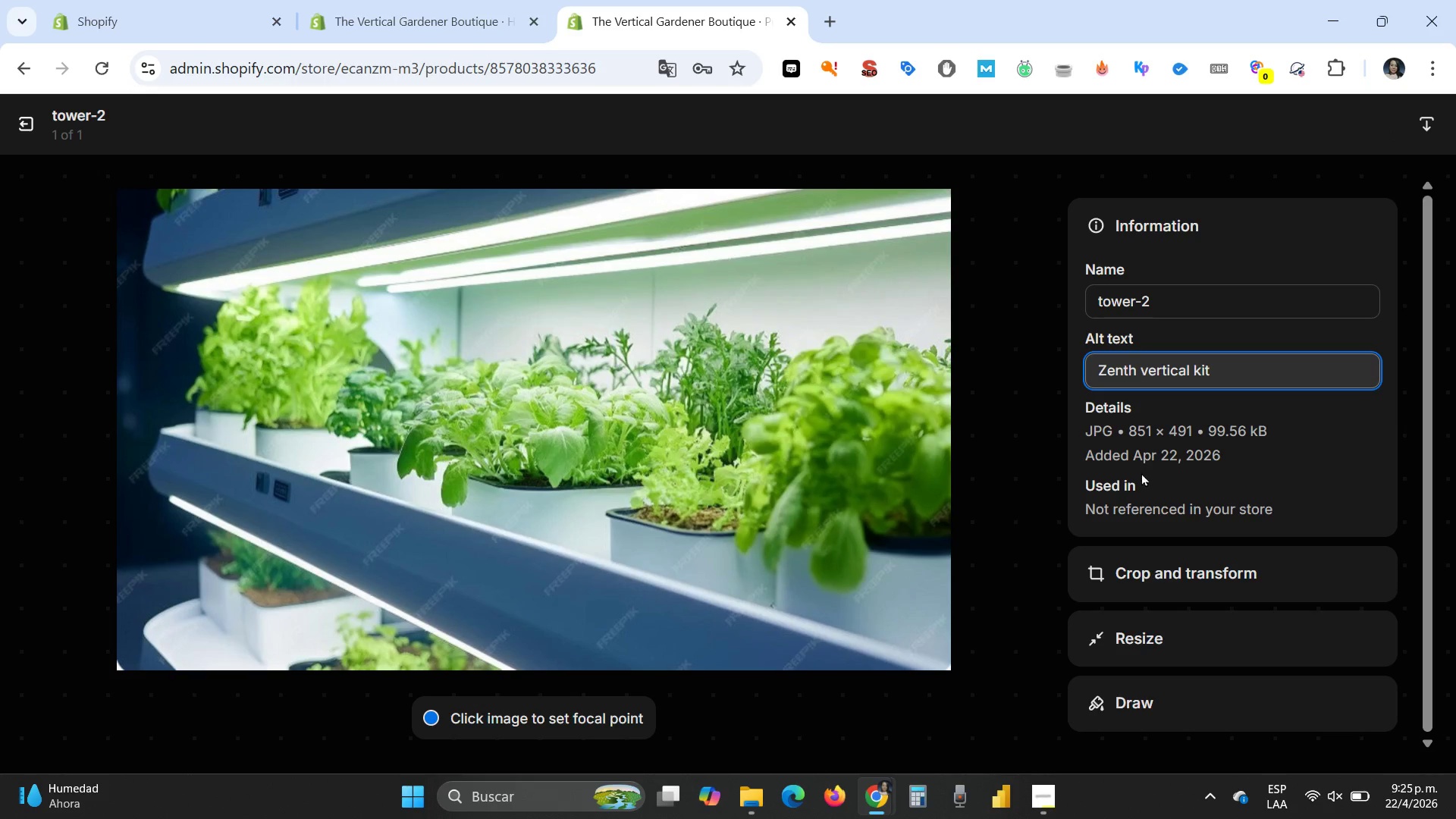 
key(ArrowLeft)
 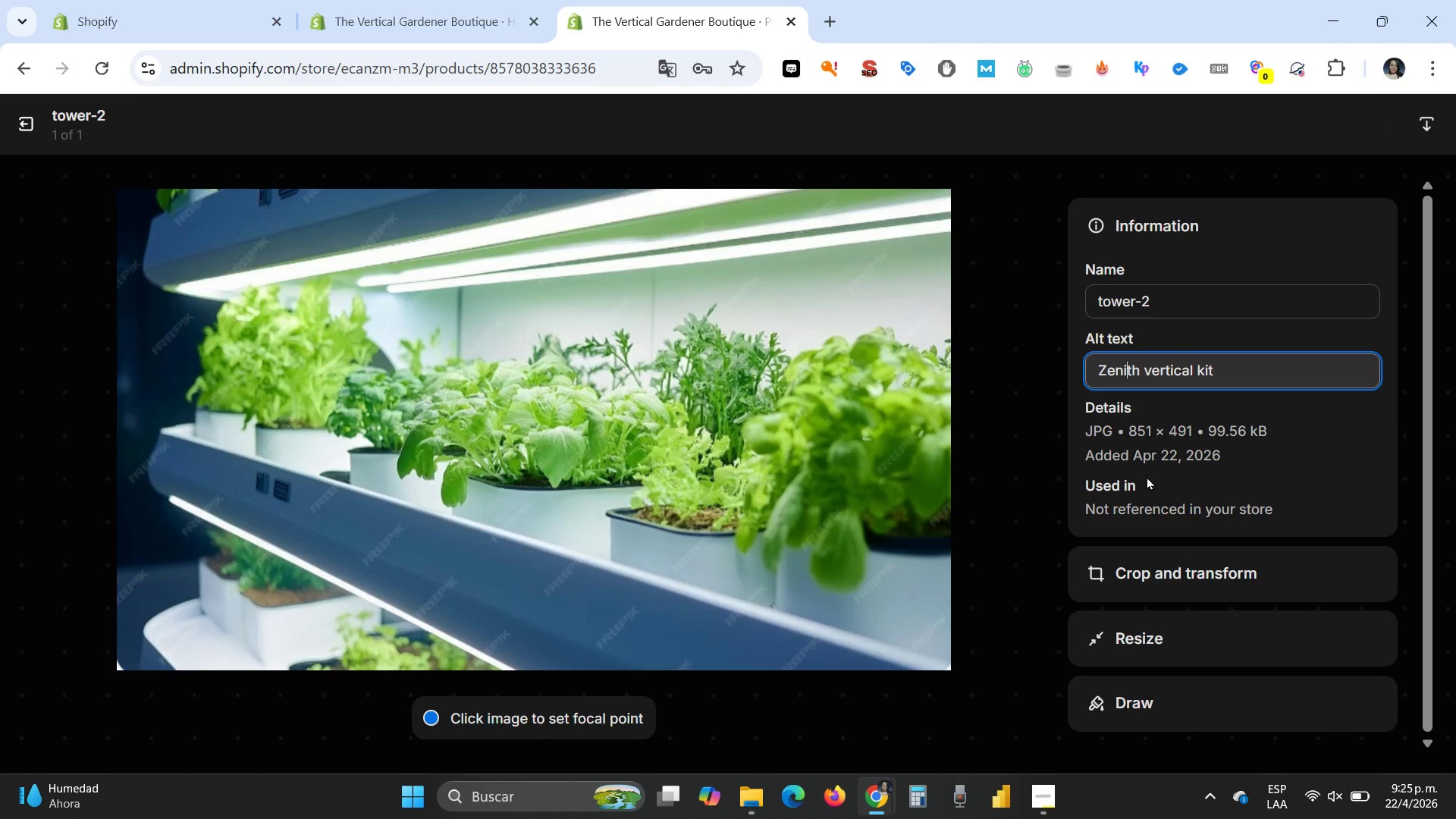 
key(I)
 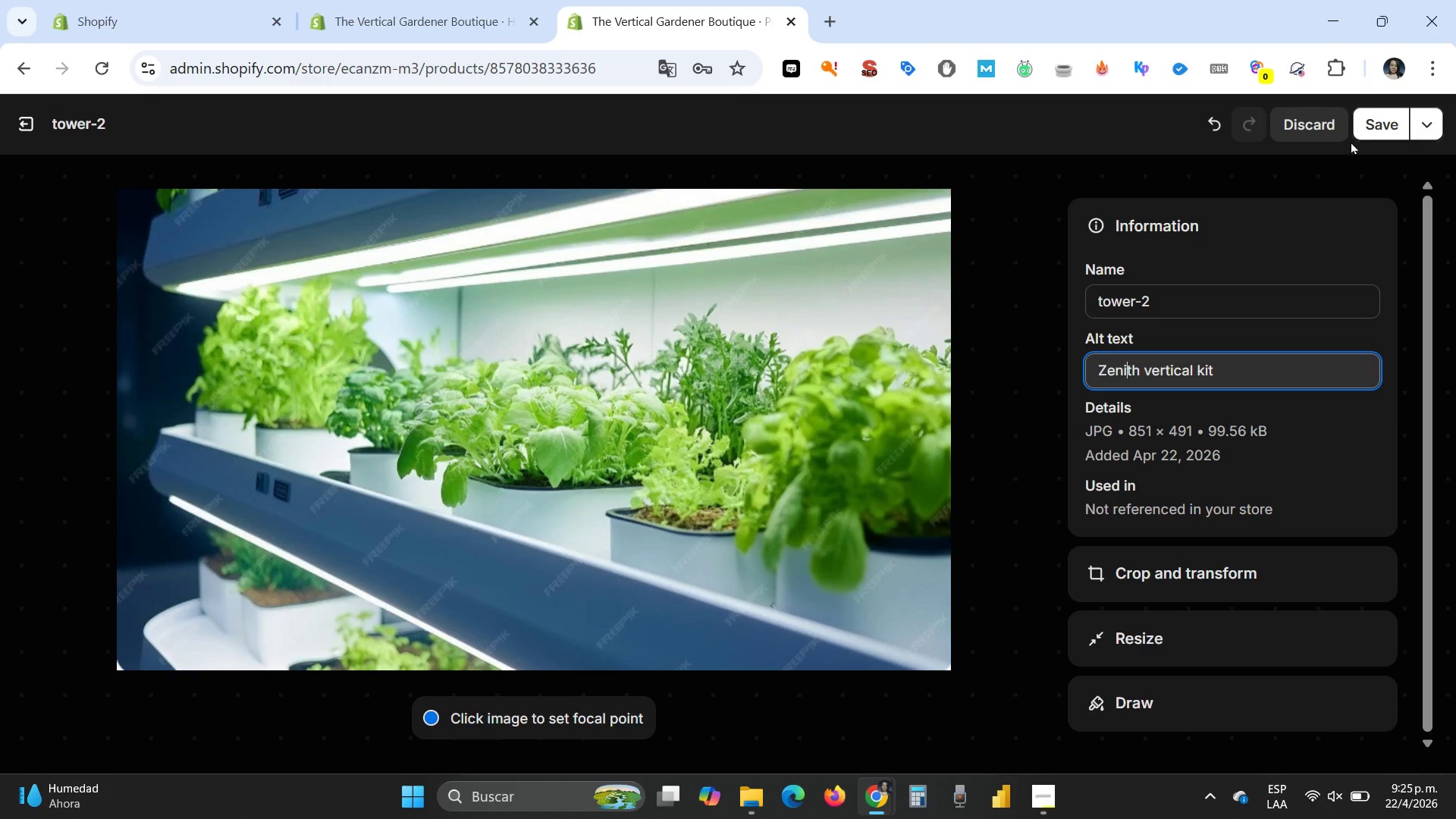 
left_click([1377, 128])
 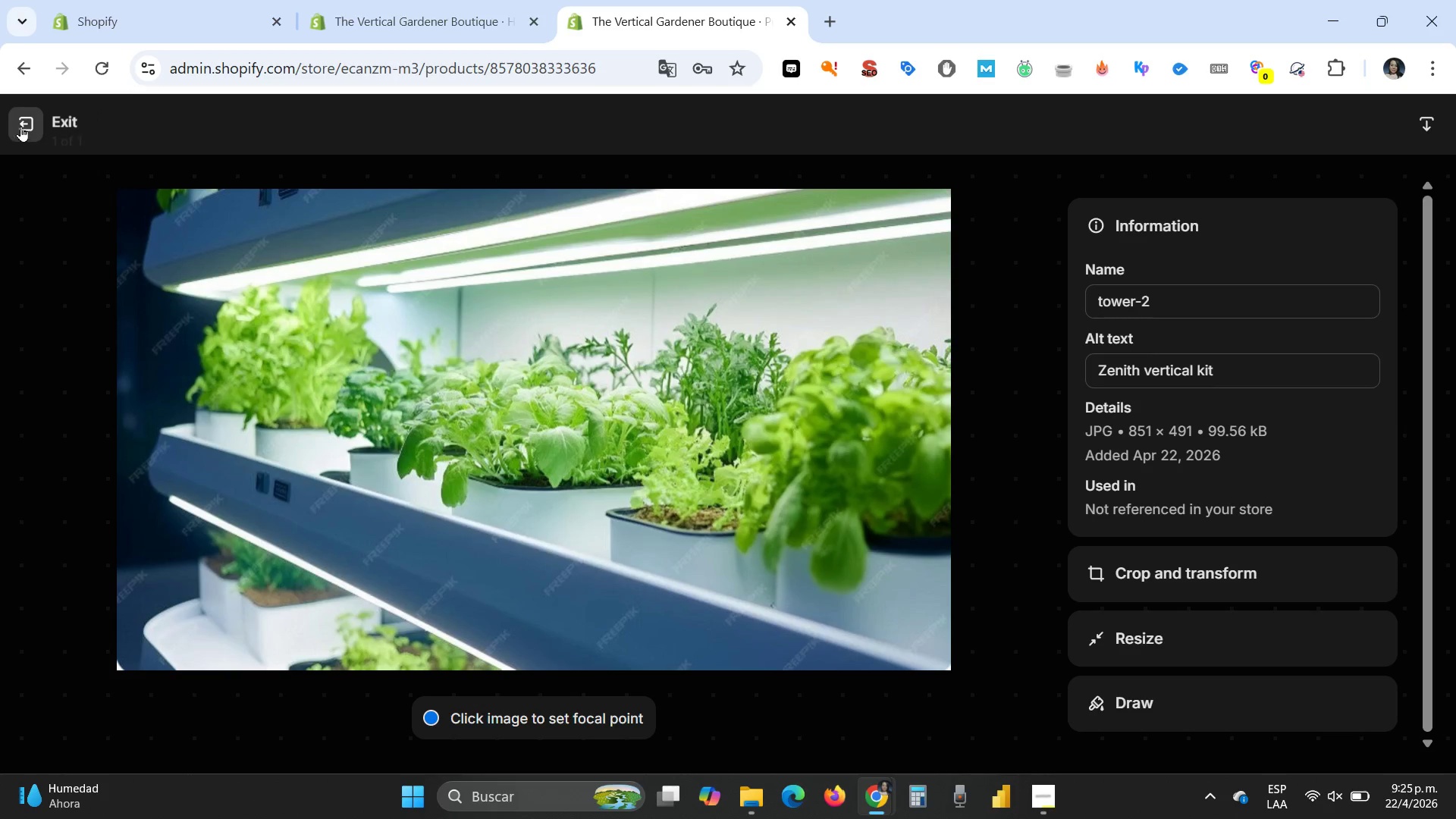 
left_click([20, 126])
 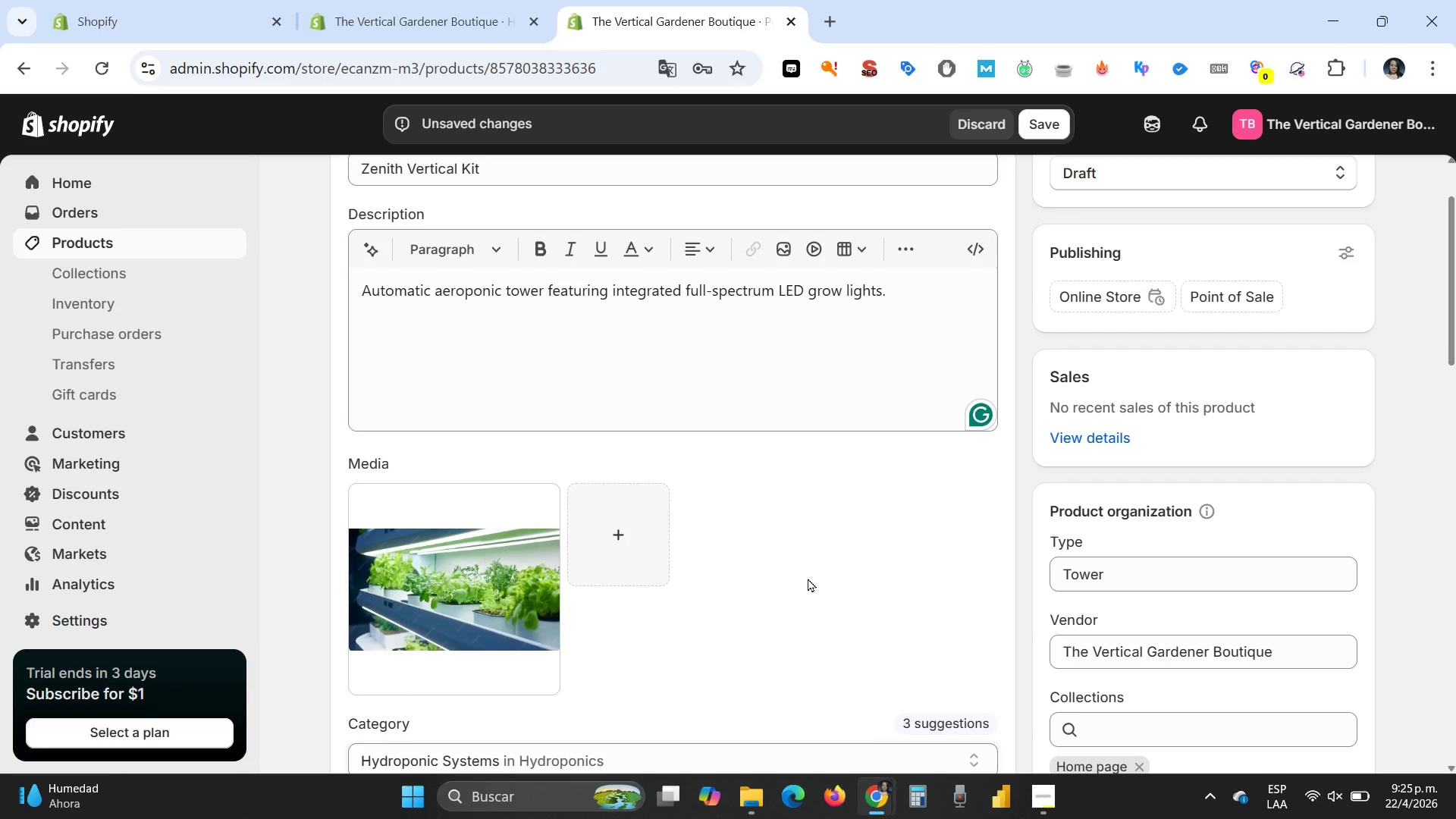 
scroll: coordinate [808, 578], scroll_direction: down, amount: 11.0
 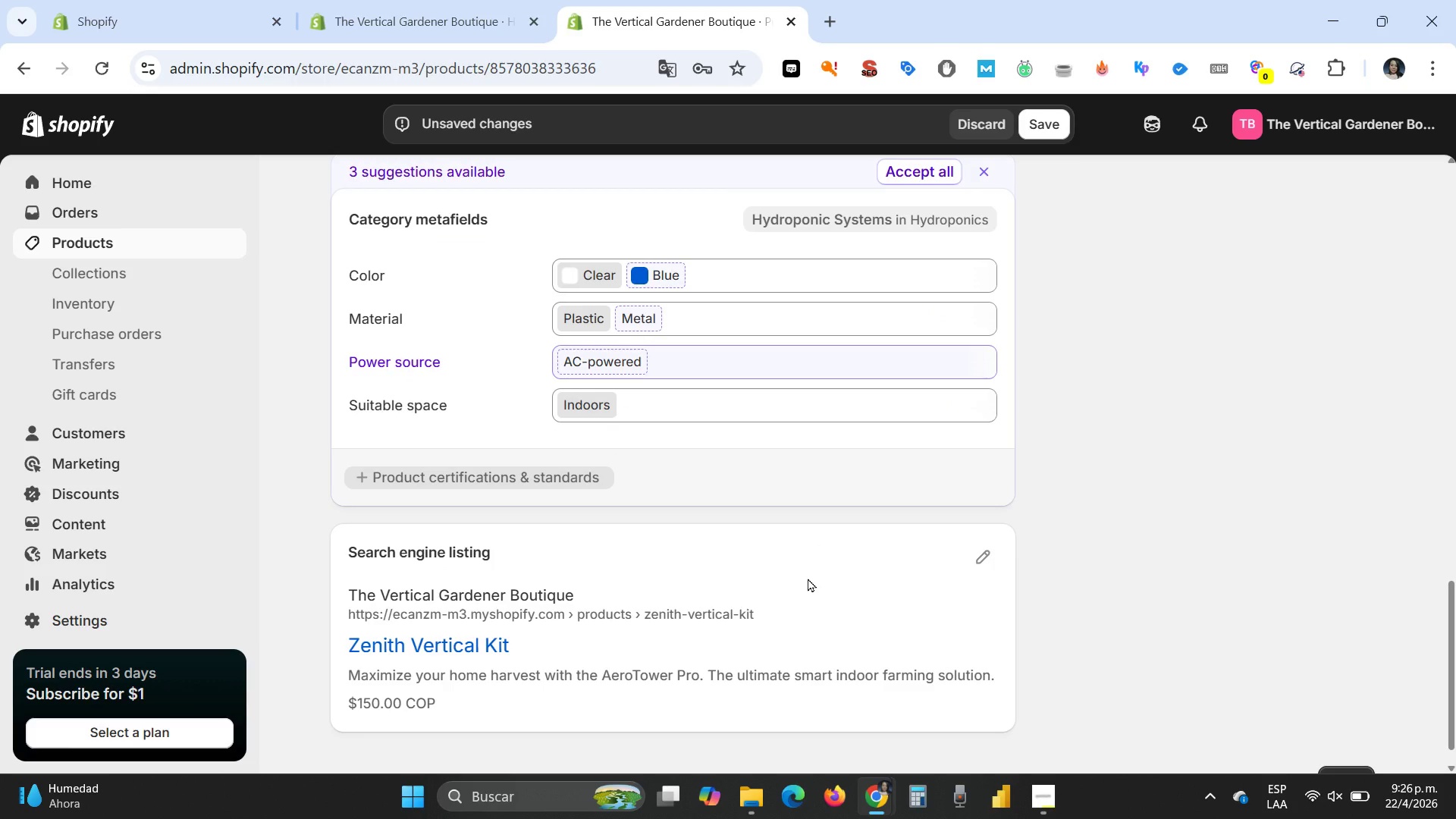 
scroll: coordinate [808, 578], scroll_direction: down, amount: 1.0
 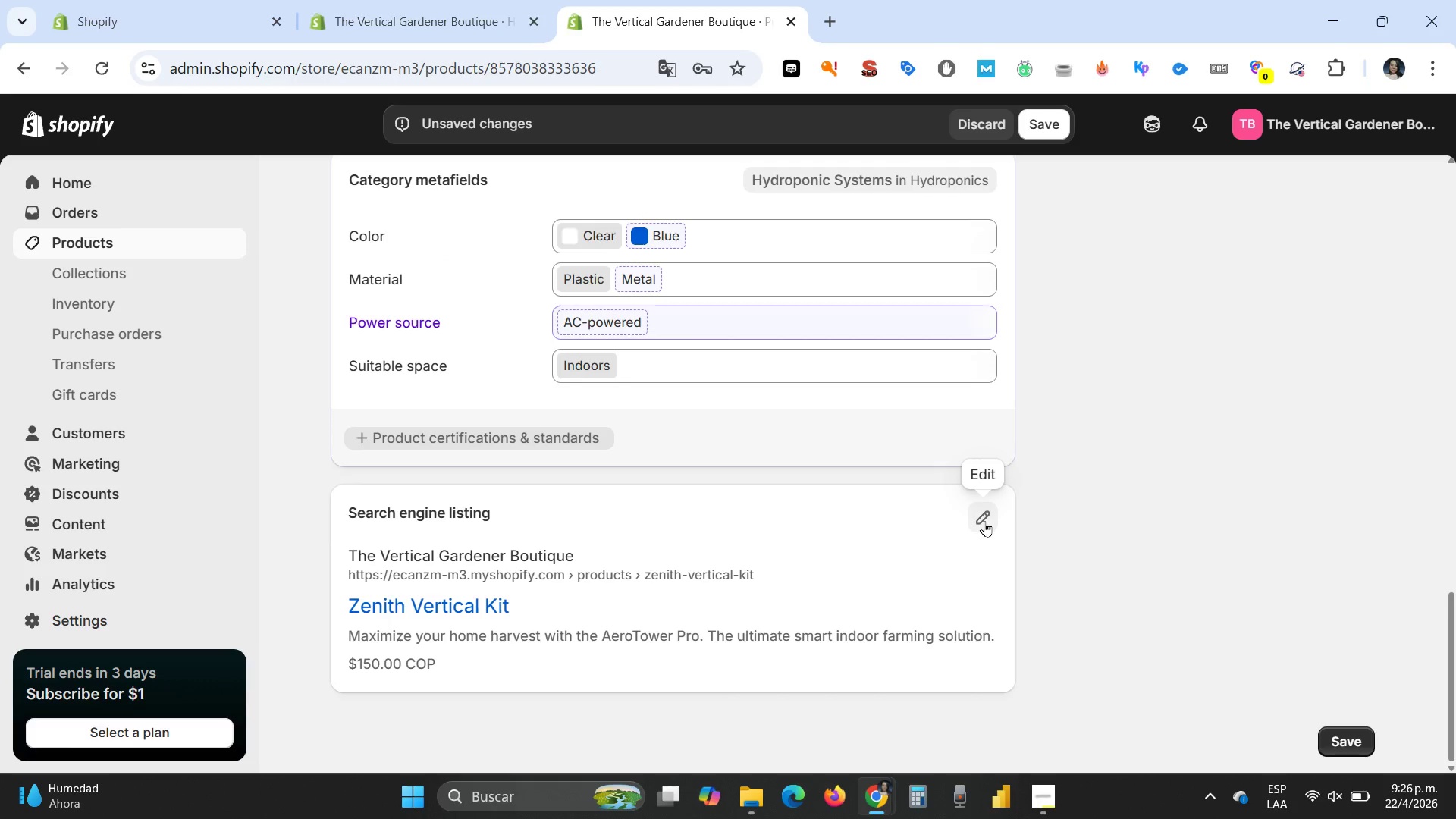 
left_click([984, 521])
 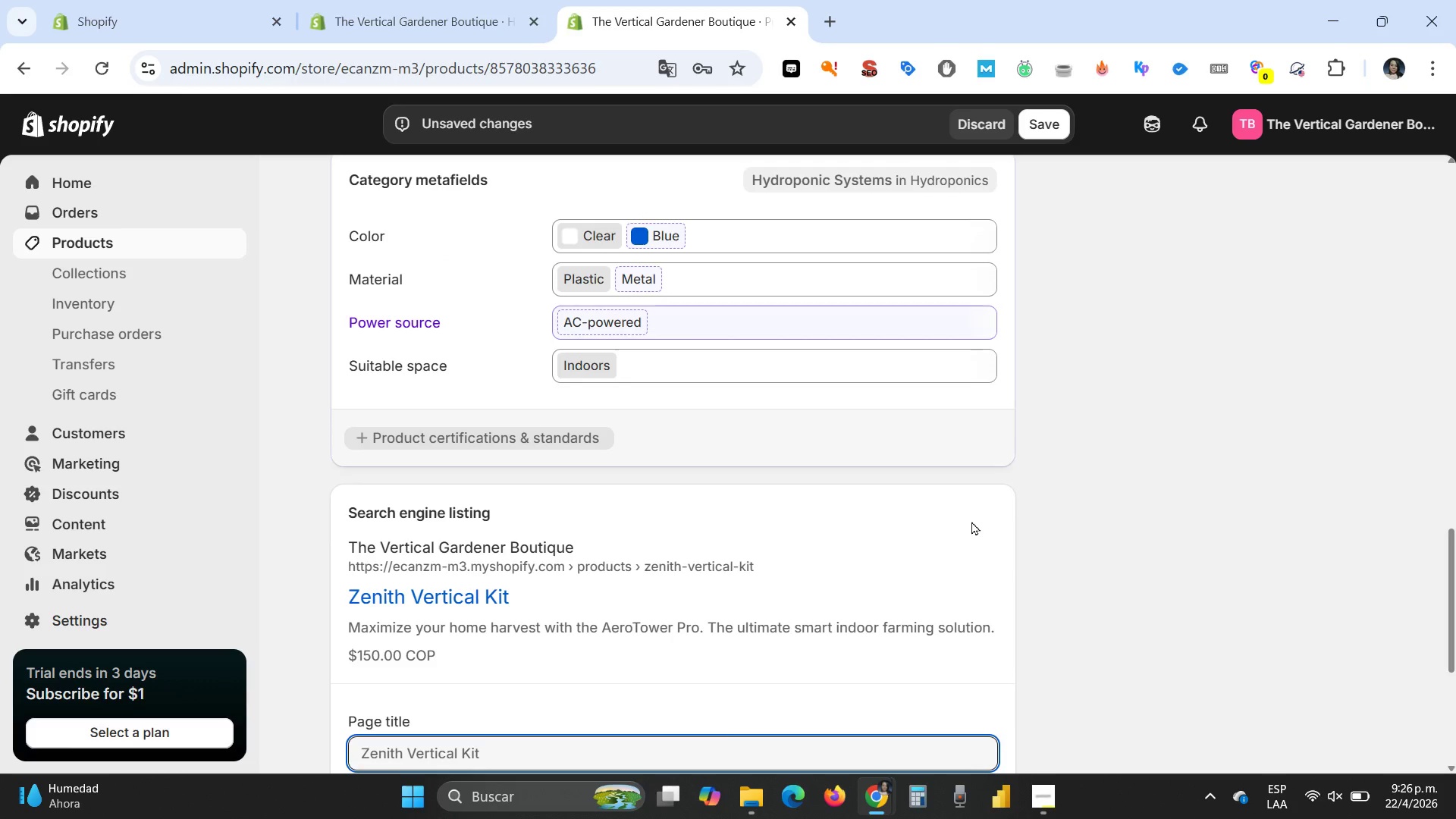 
scroll: coordinate [575, 633], scroll_direction: down, amount: 3.0
 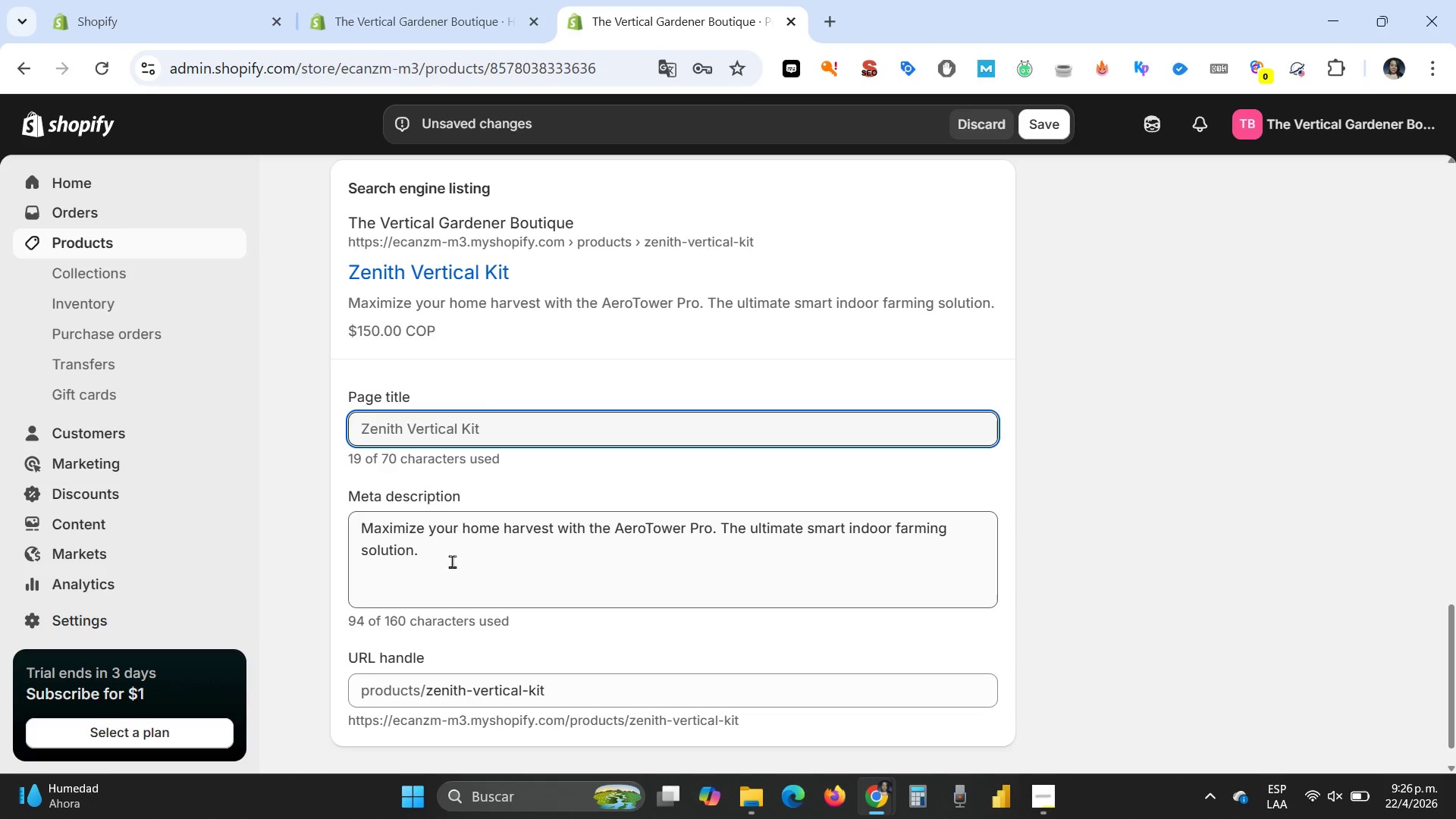 
left_click_drag(start_coordinate=[450, 559], to_coordinate=[349, 519])
 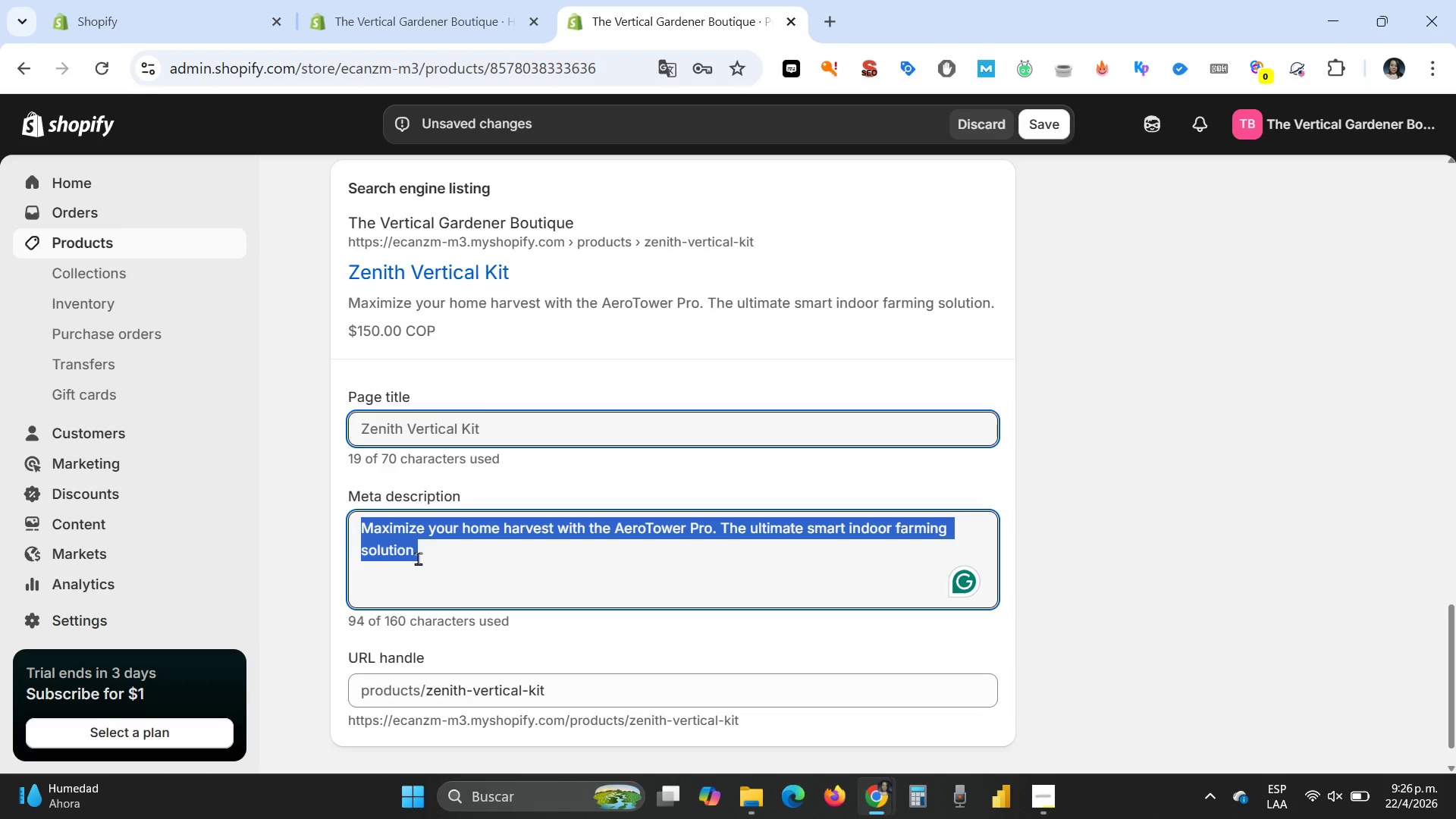 
type(Start your gardening journey with the Zenith Kit. Easy to use and perfect for sustainable living.)
 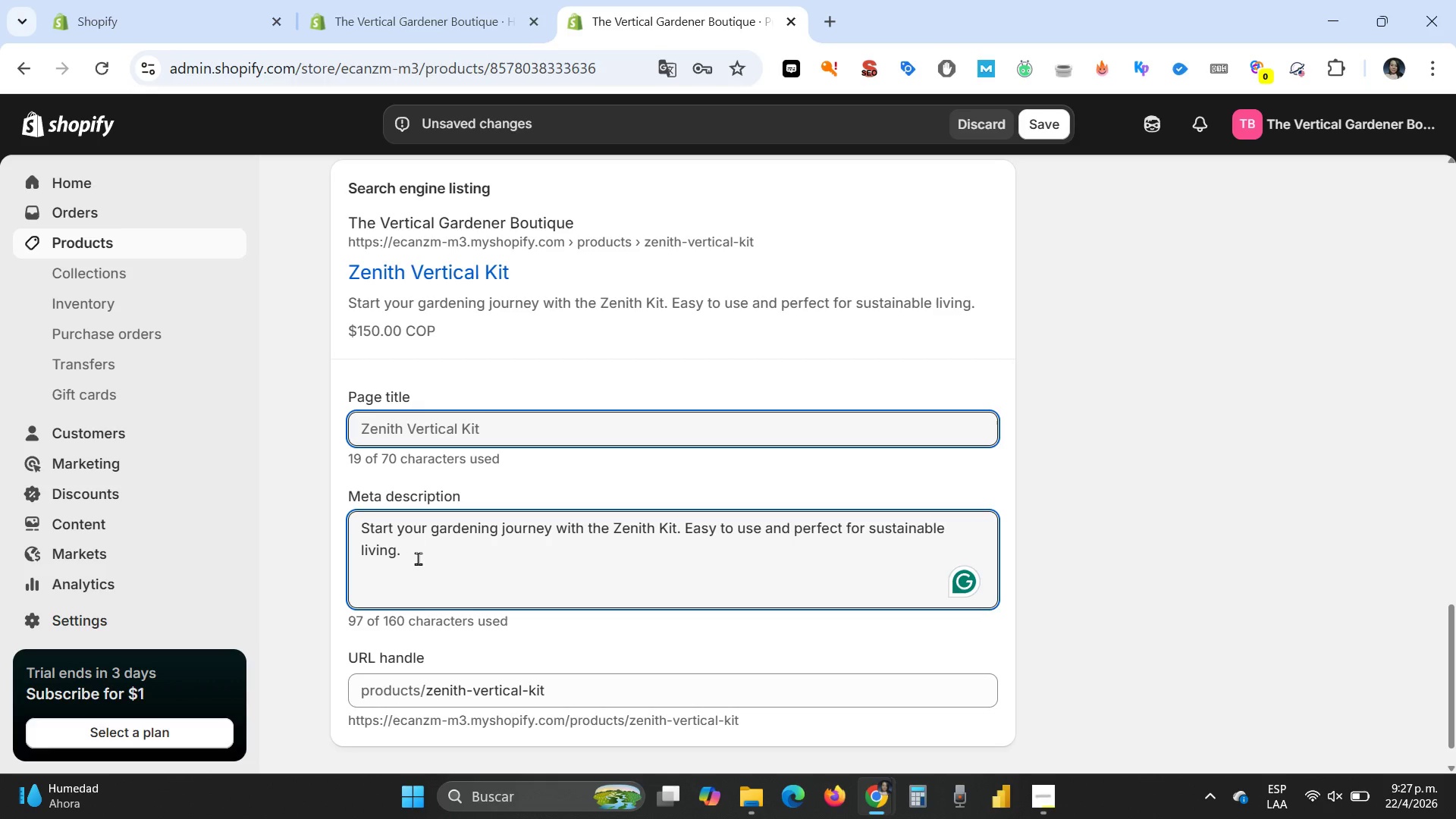 
wait(8.67)
 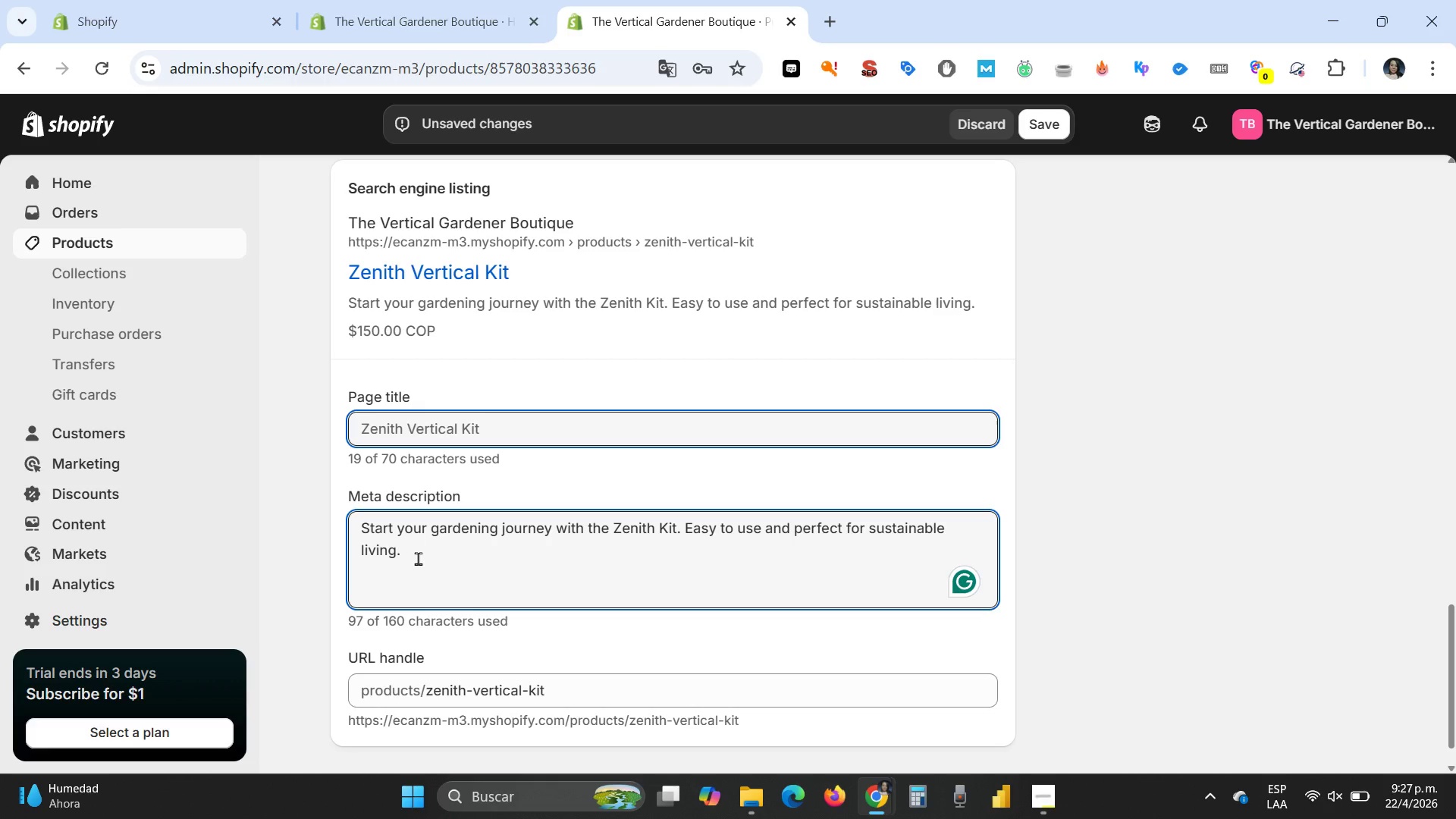 
scroll: coordinate [872, 410], scroll_direction: up, amount: 16.0
 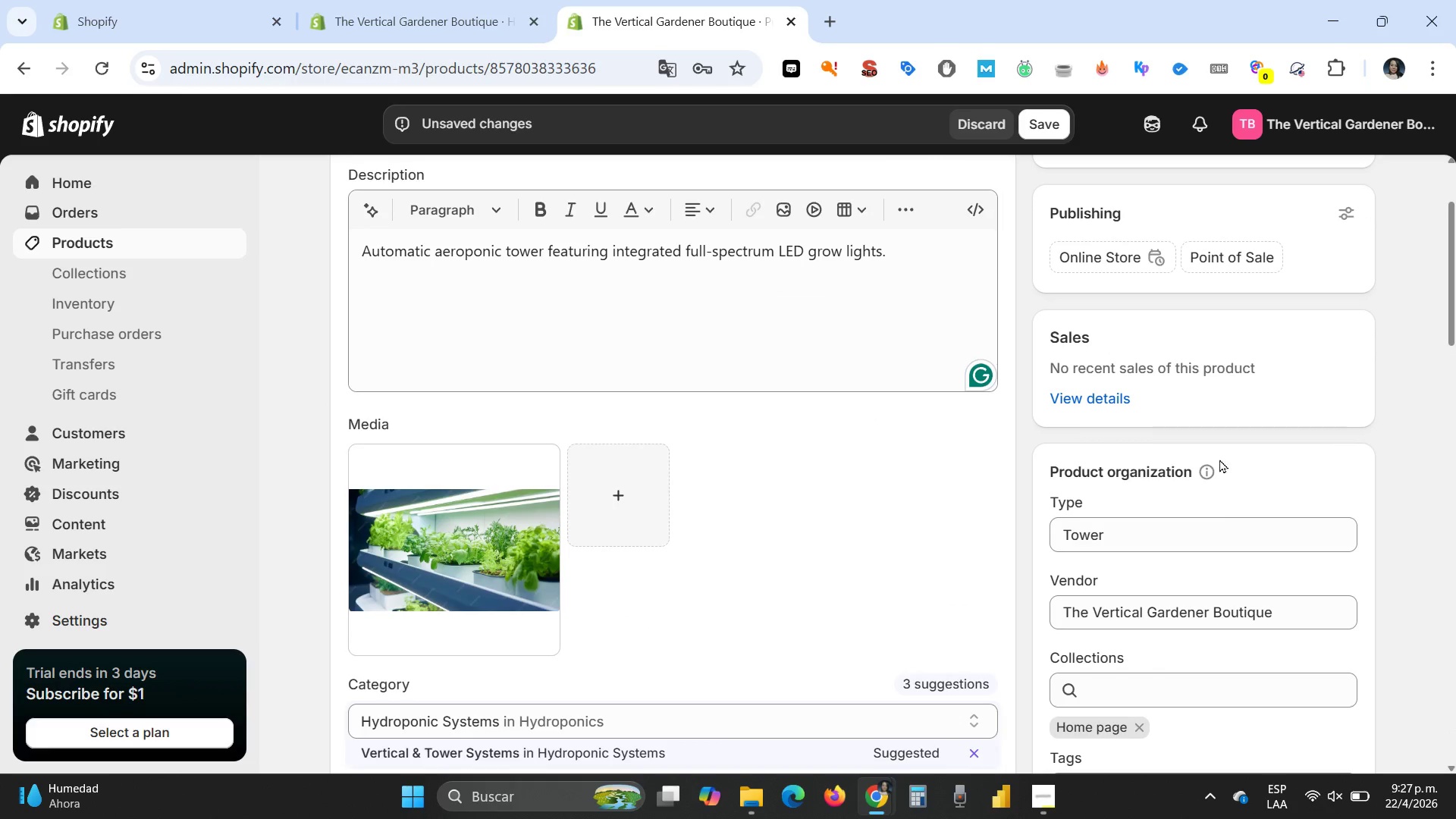 
scroll: coordinate [1216, 573], scroll_direction: down, amount: 1.0
 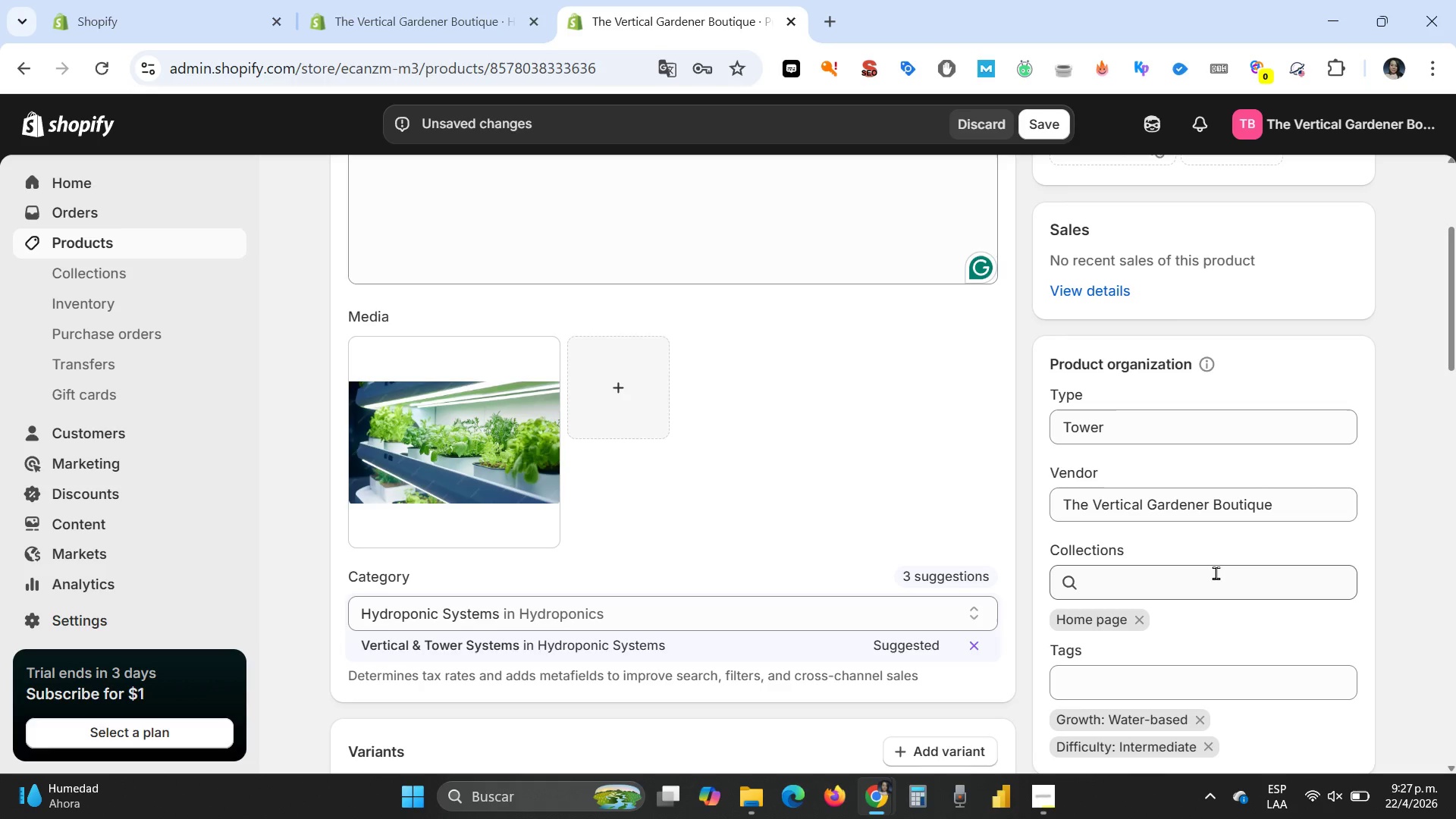 
wait(9.06)
 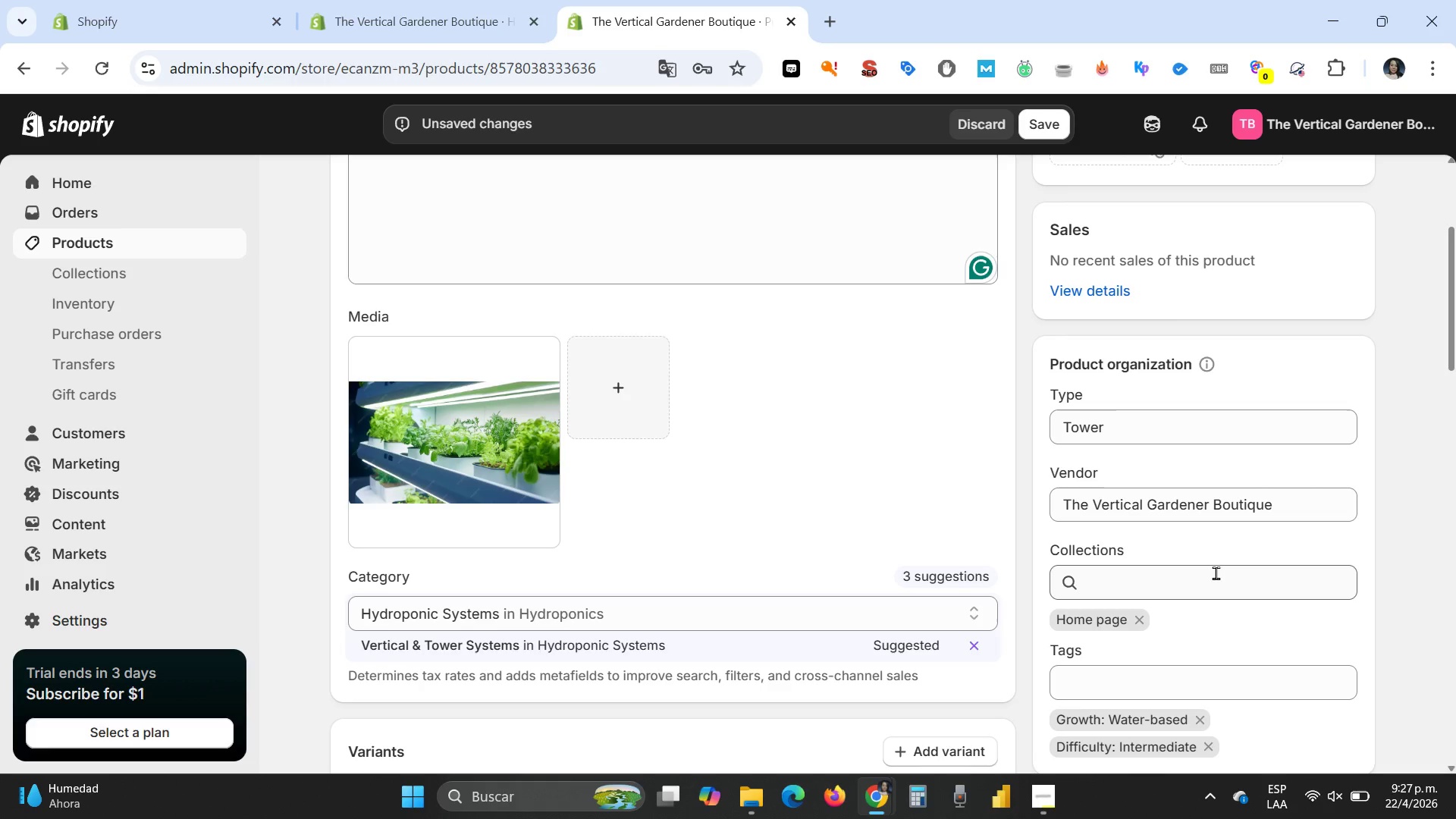 
left_click_drag(start_coordinate=[1116, 428], to_coordinate=[1059, 431])
 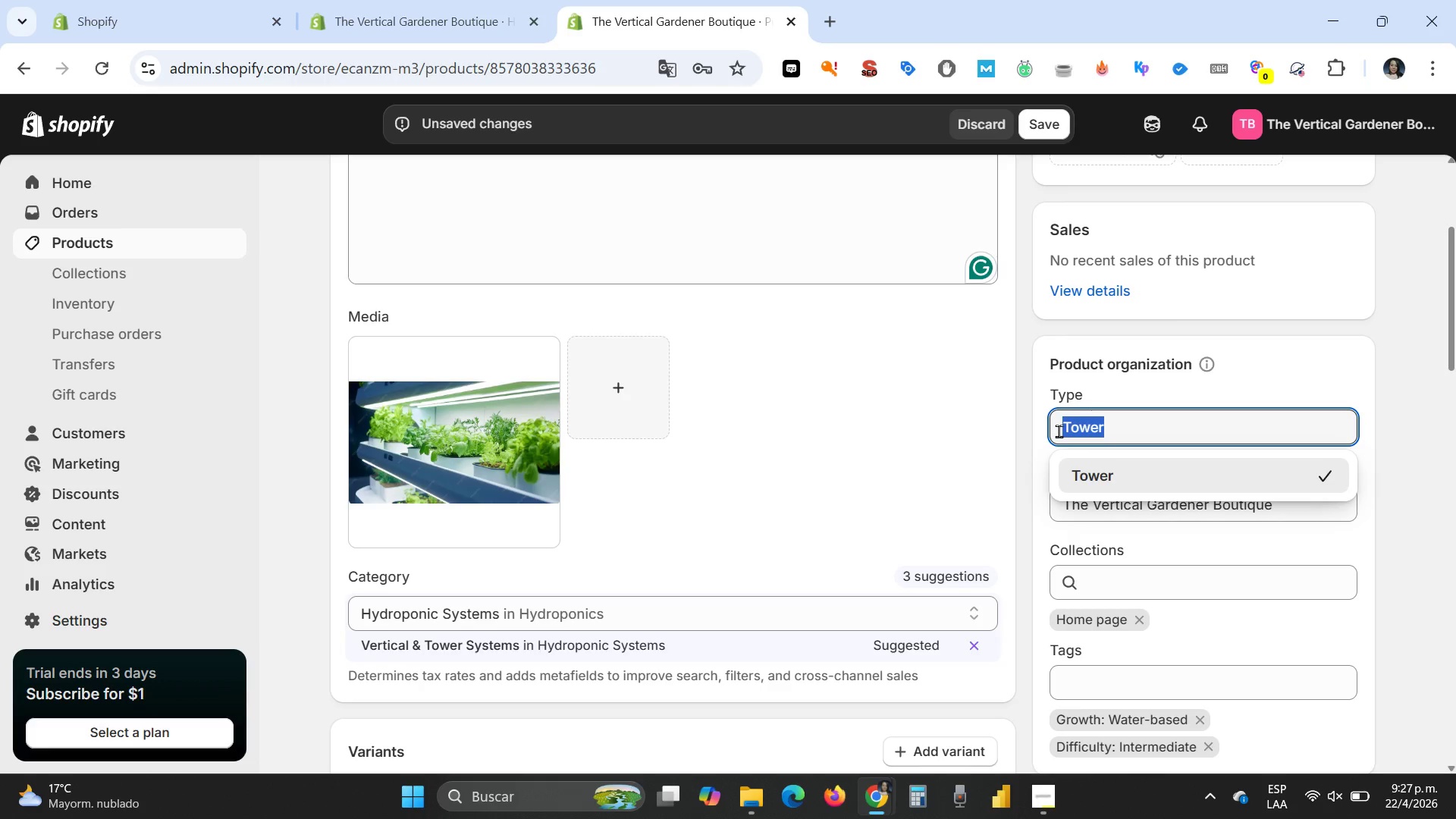 
type(Veri)
key(Backspace)
type(tical Kit)
 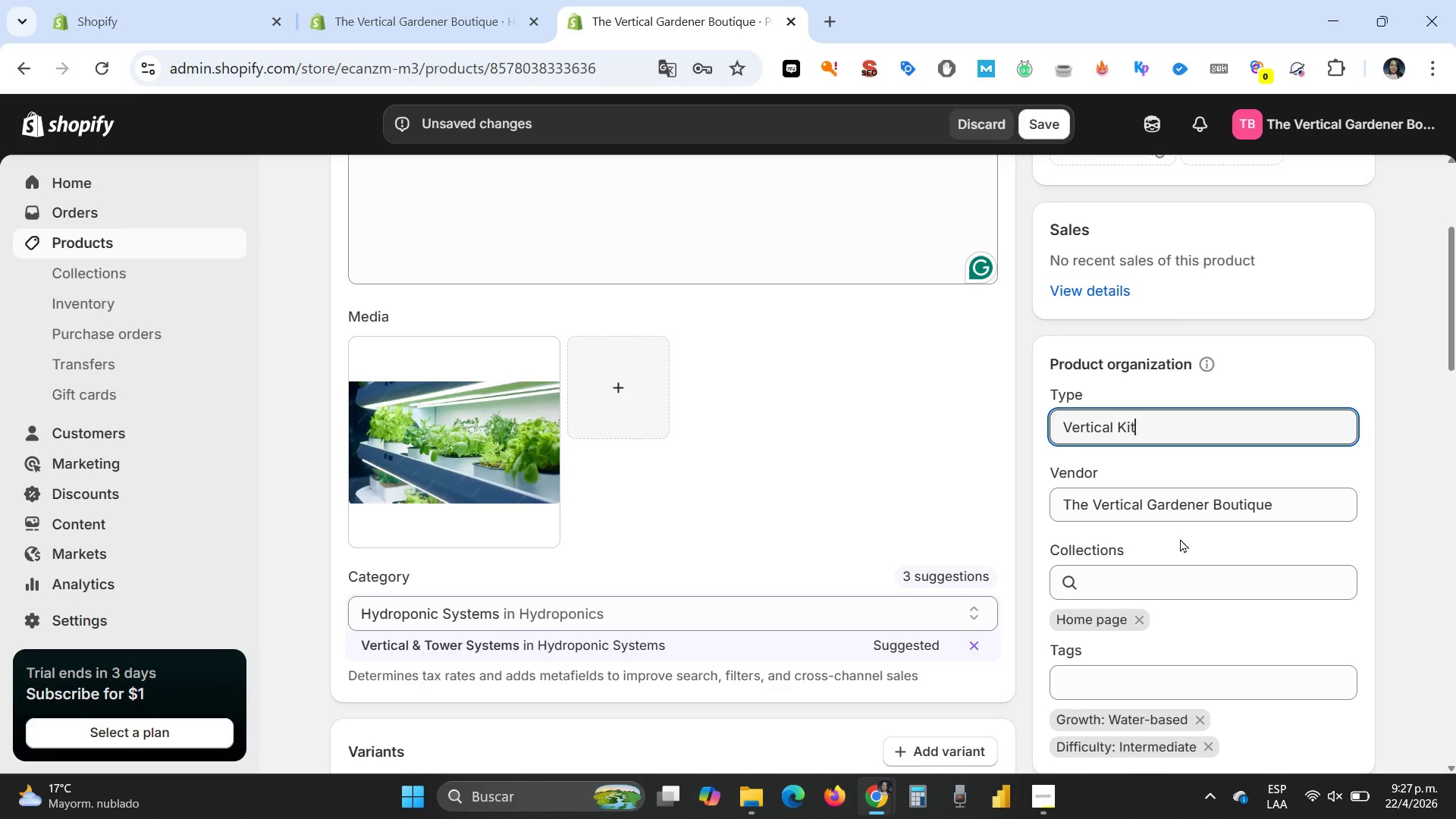 
scroll: coordinate [1251, 527], scroll_direction: down, amount: 2.0
 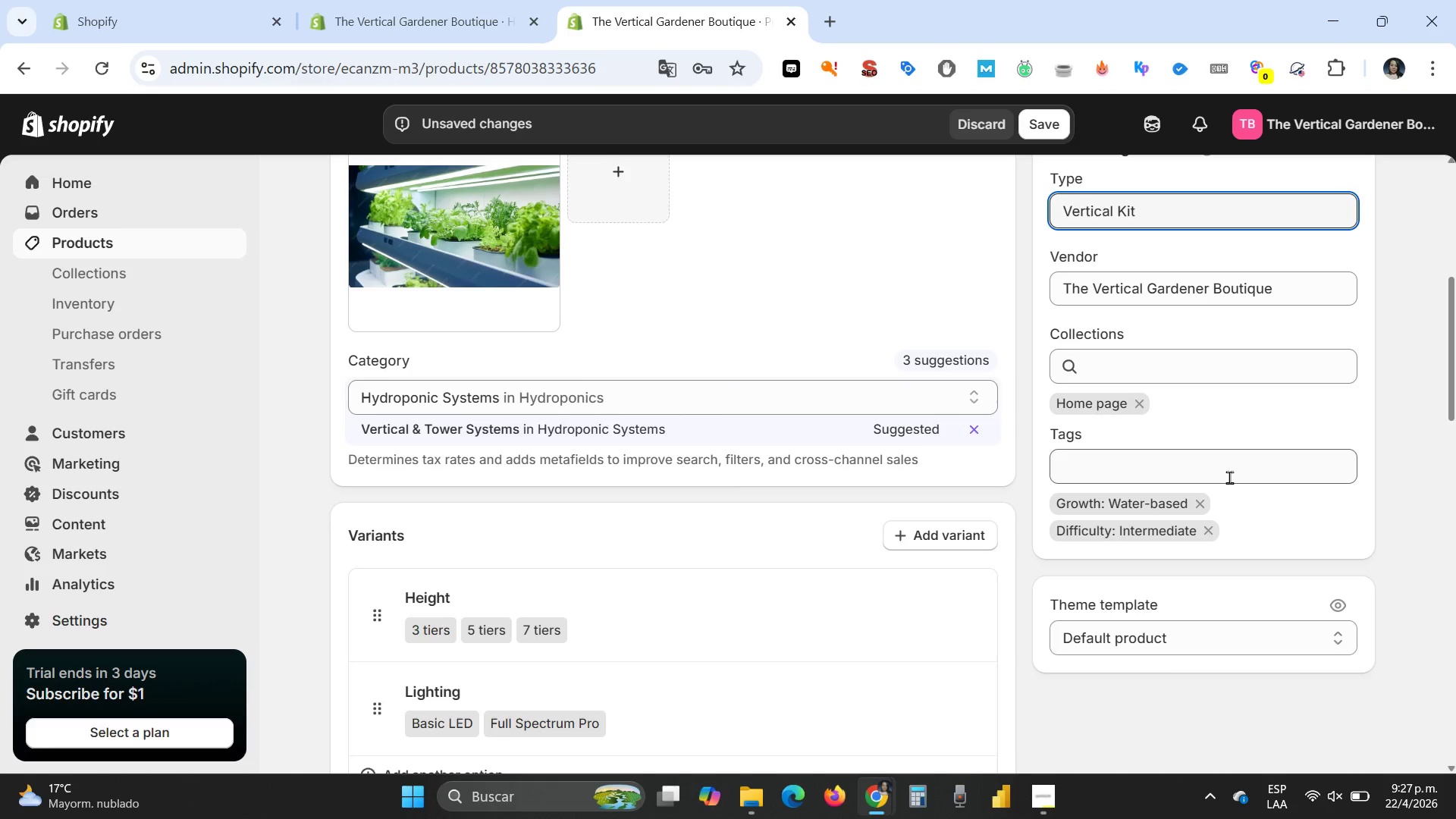 
wait(12.73)
 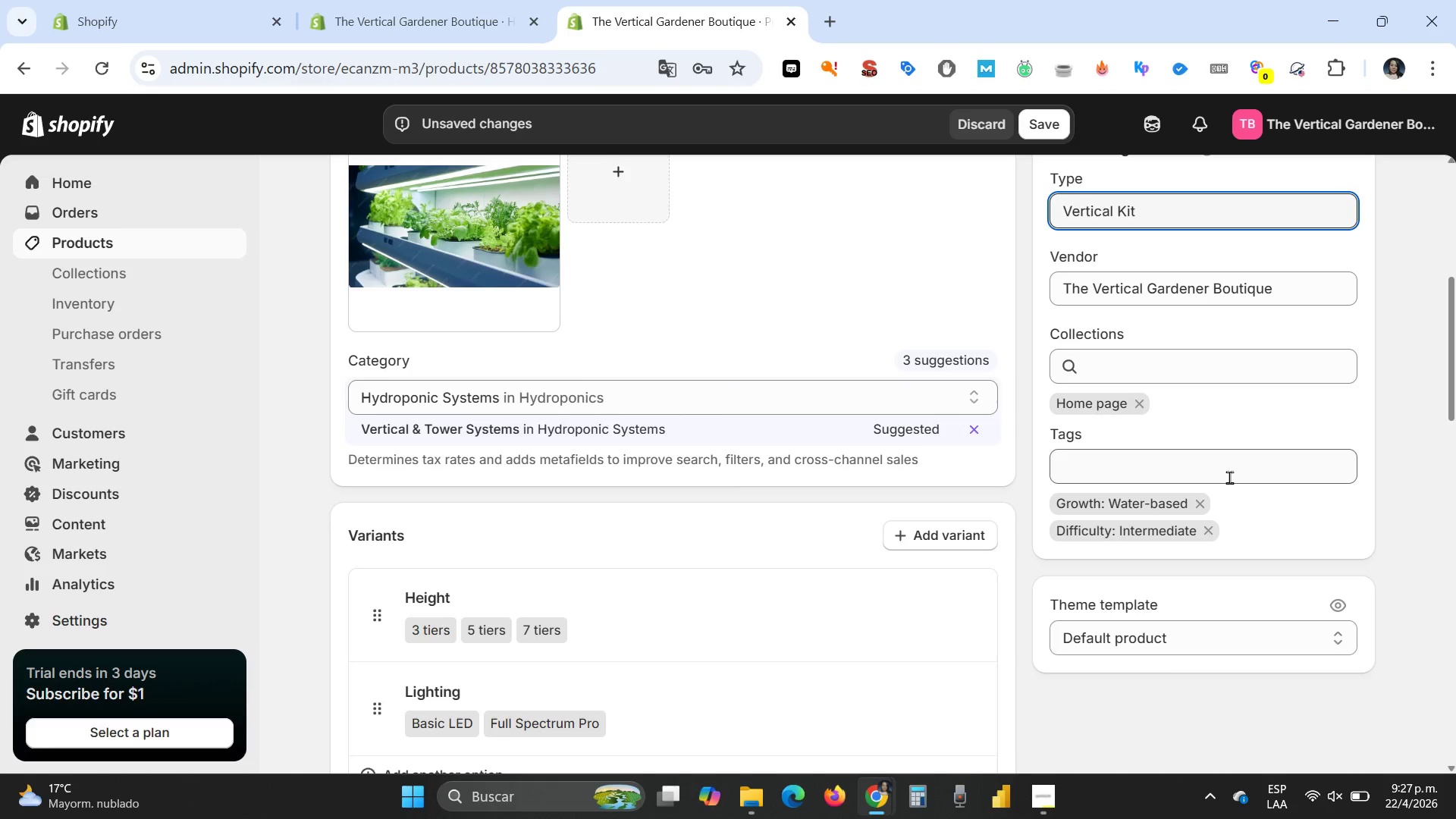 
scroll: coordinate [1174, 544], scroll_direction: down, amount: 1.0
 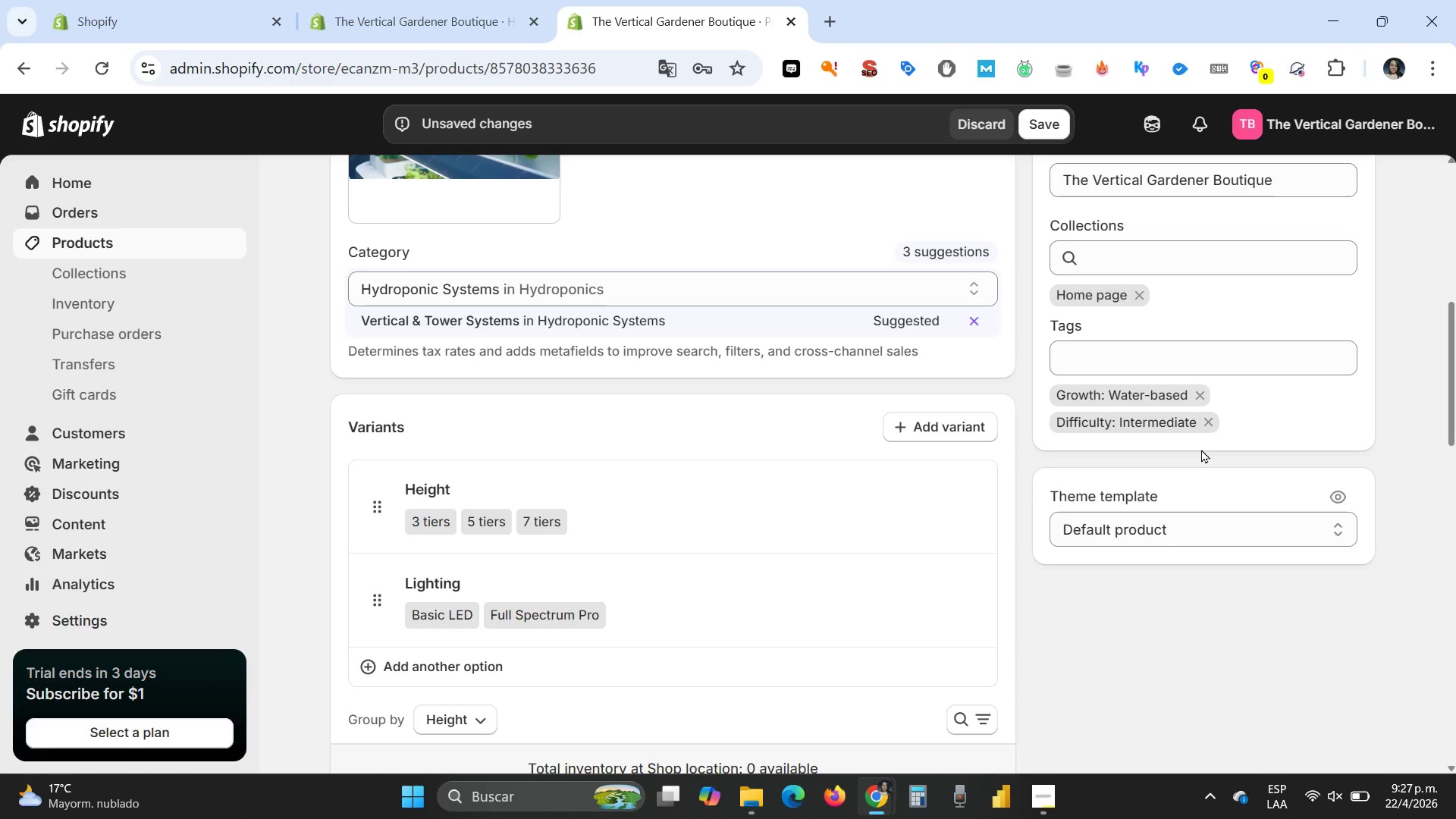 
wait(6.4)
 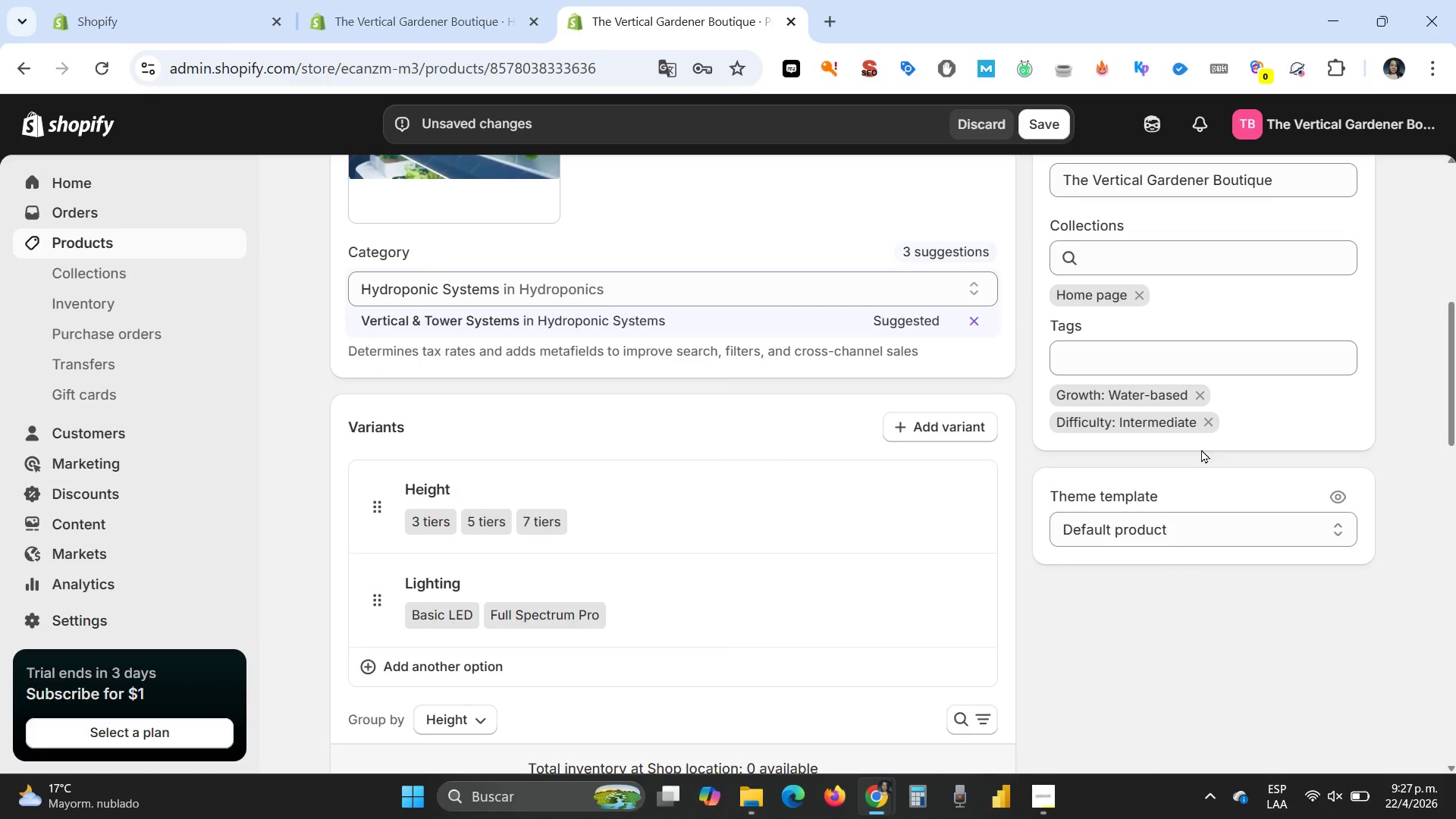 
left_click([1200, 396])
 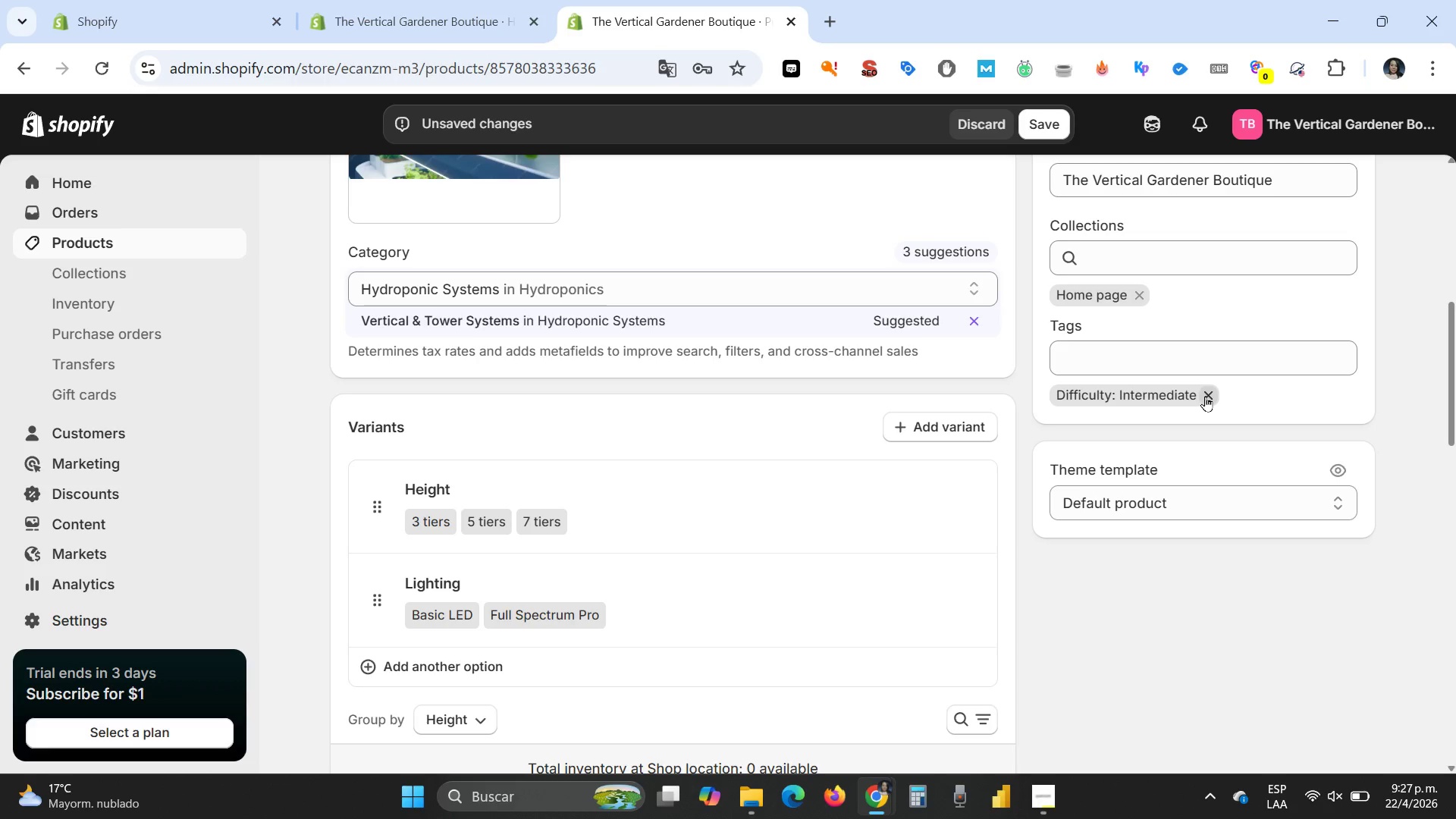 
left_click([1205, 396])
 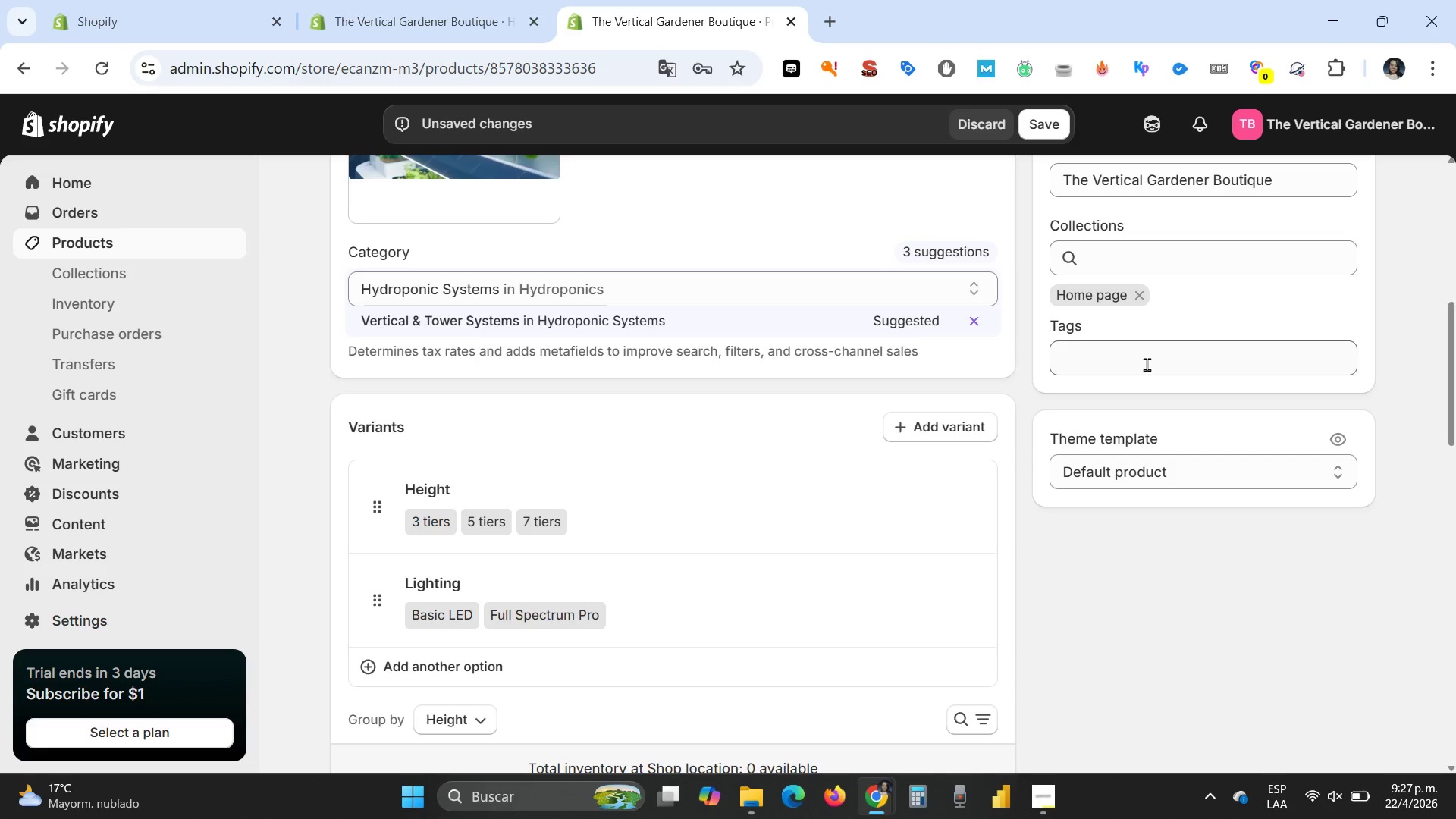 
left_click([1147, 364])
 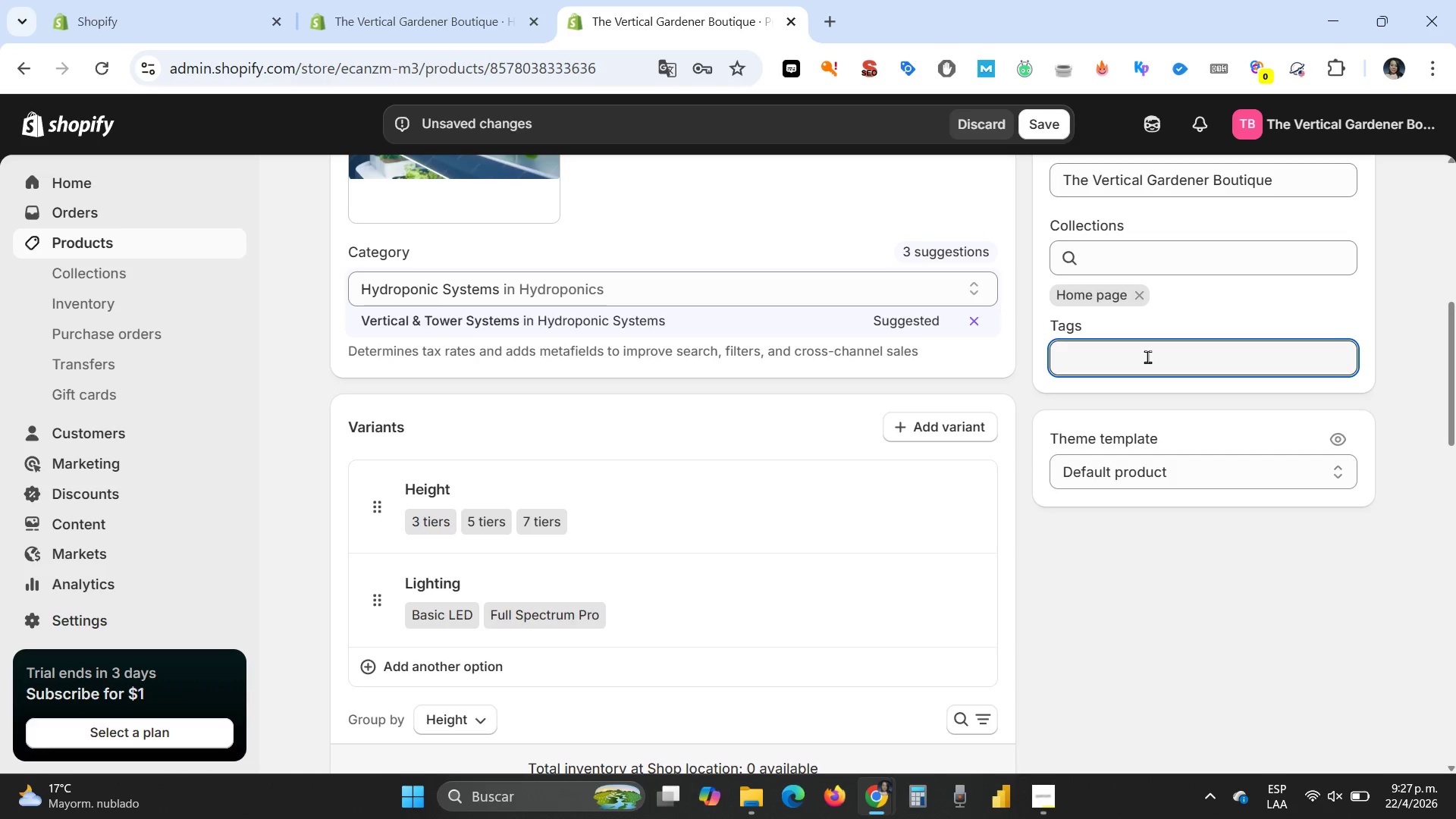 
type(Difficulty> Beginner)
 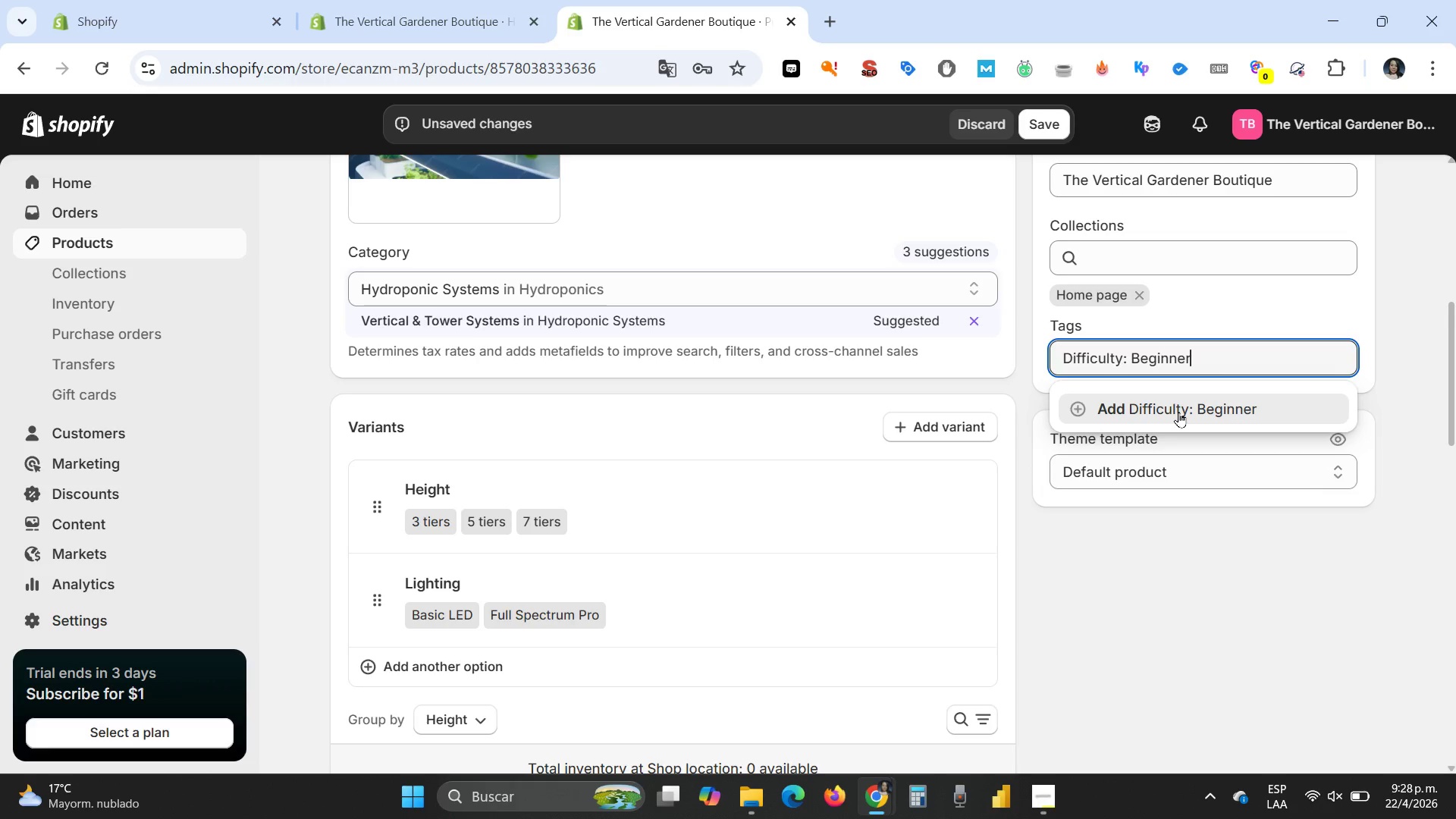 
left_click([1178, 412])
 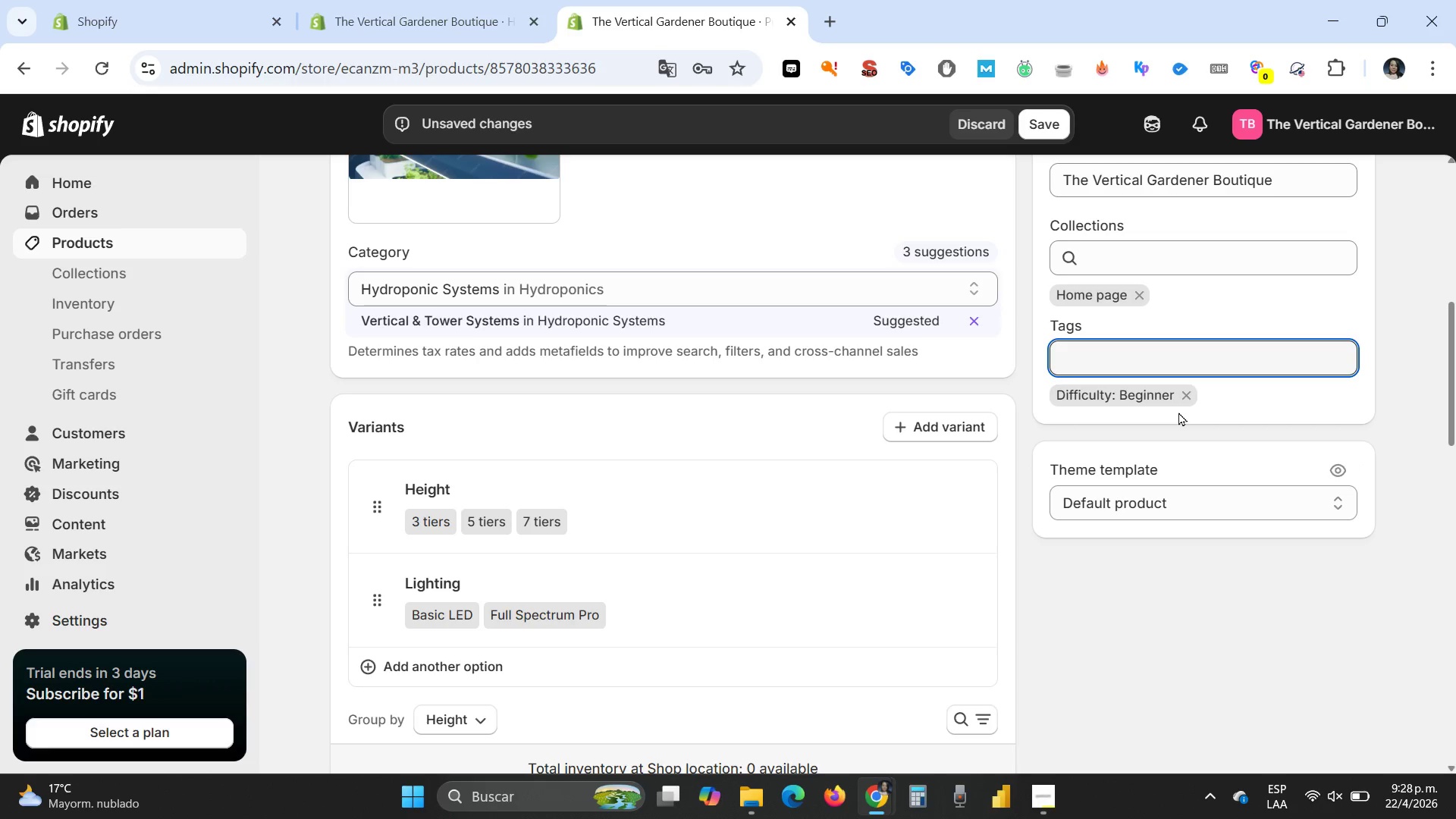 
type(Growth> Water-based)
 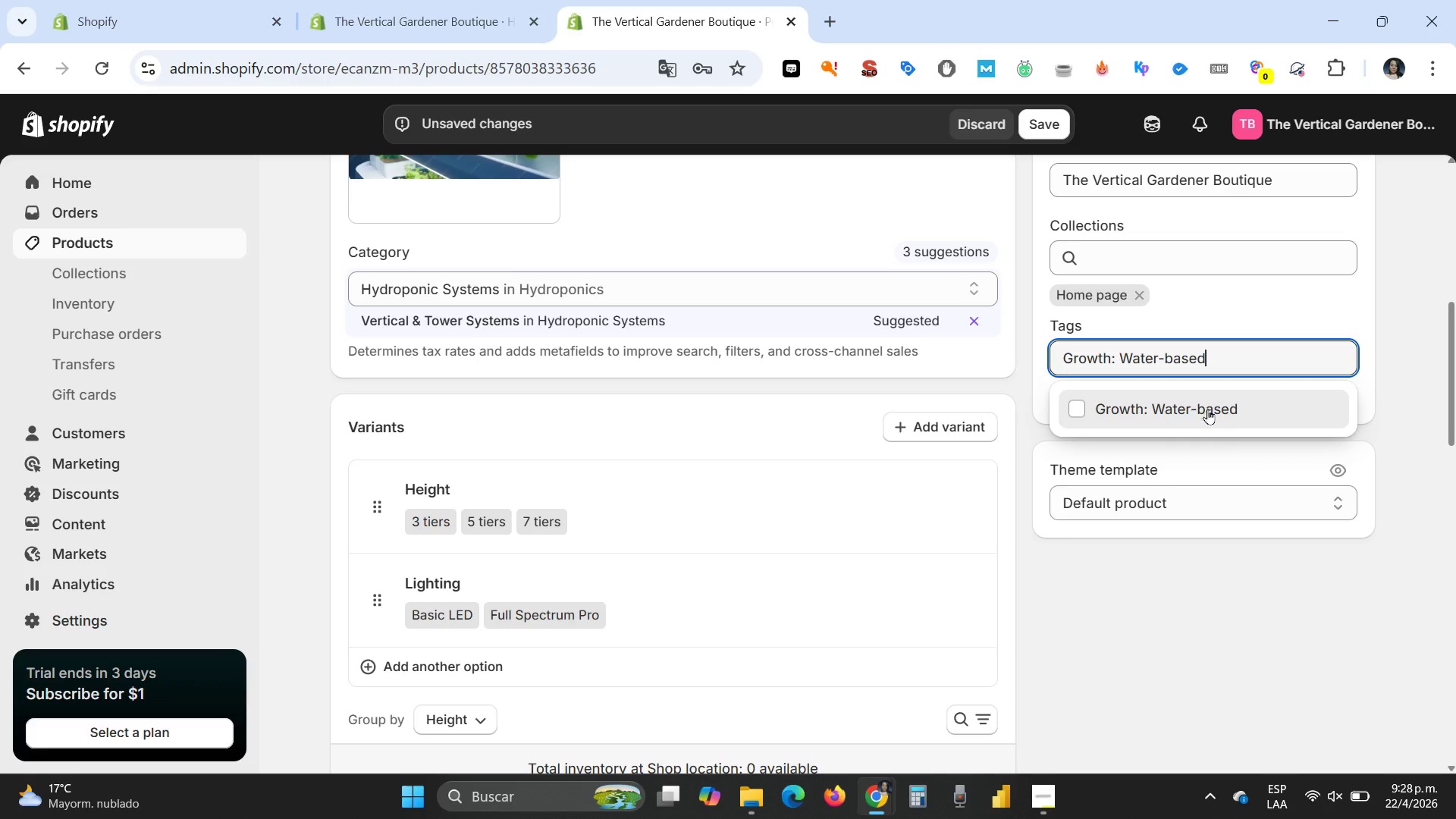 
left_click([1201, 406])
 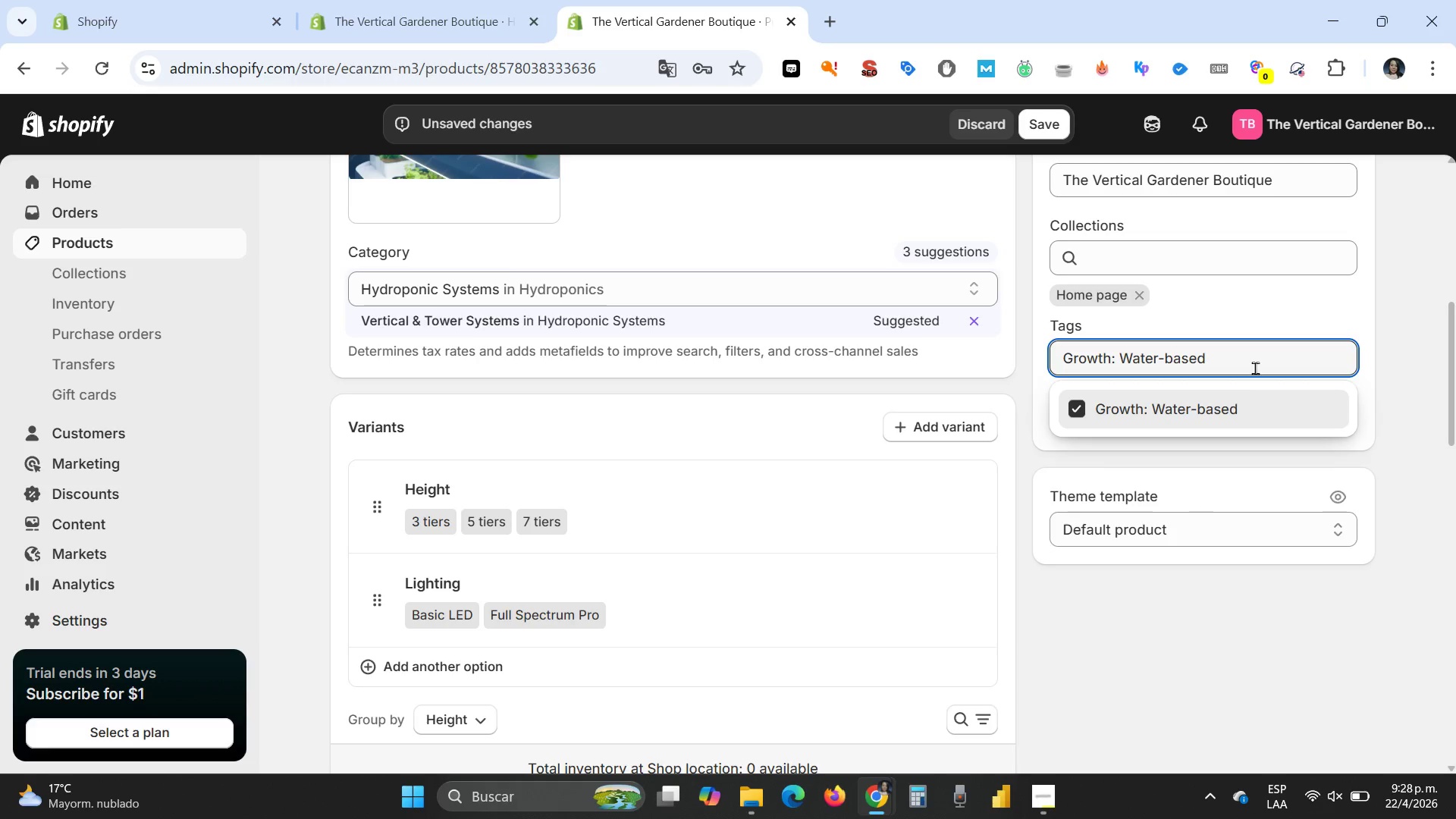 
key(Enter)
 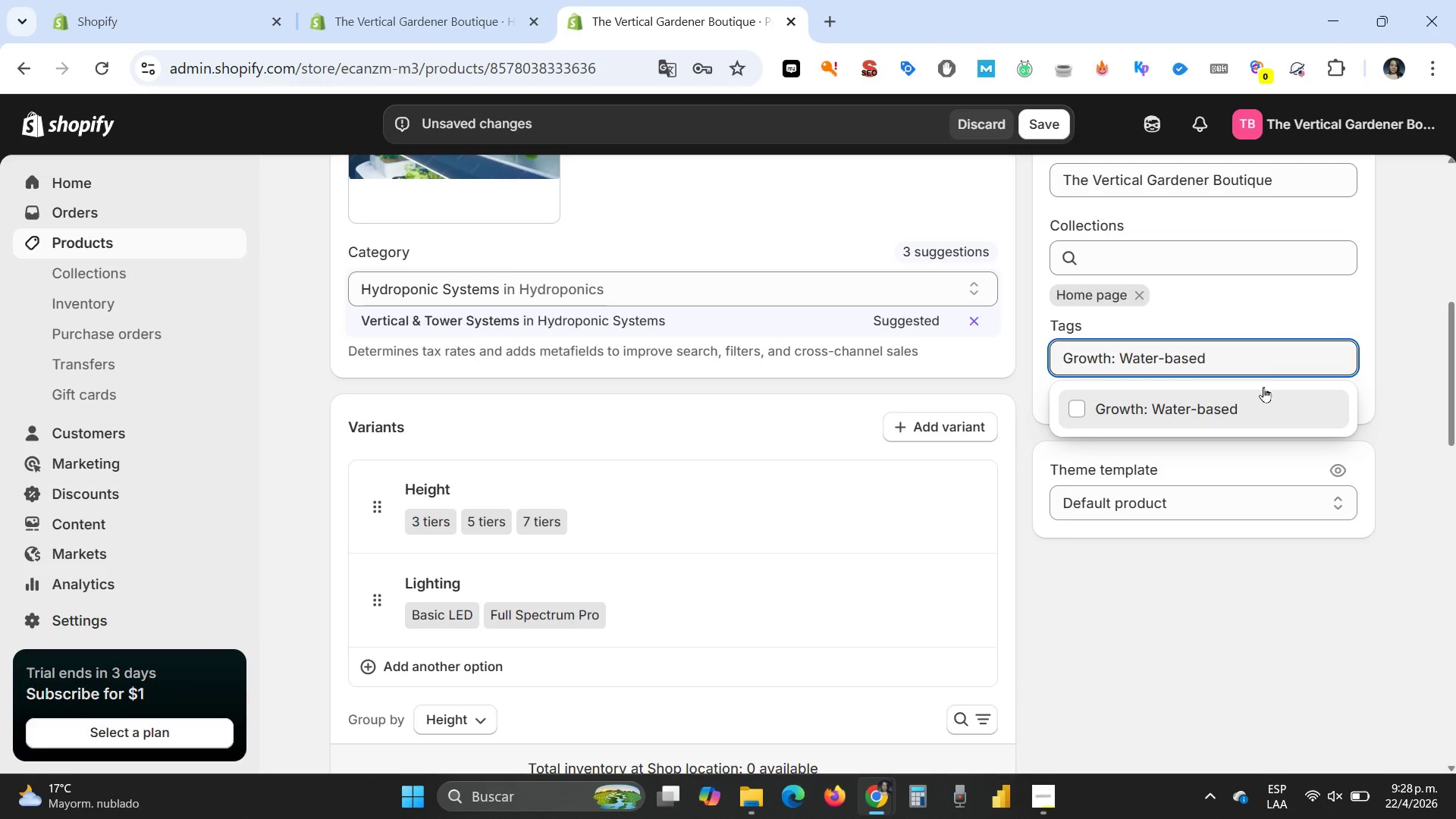 
left_click([1266, 347])
 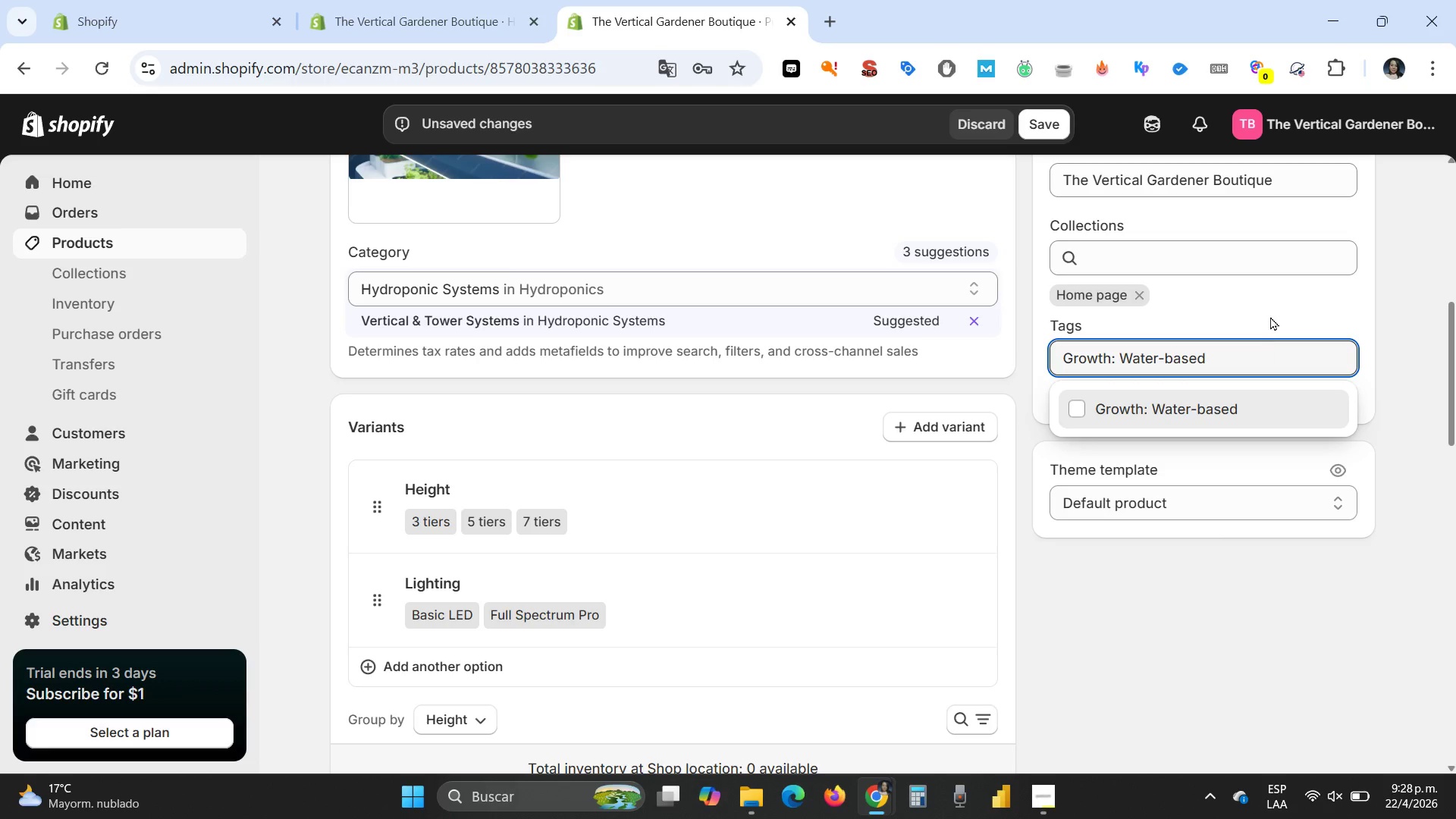 
left_click([1272, 313])
 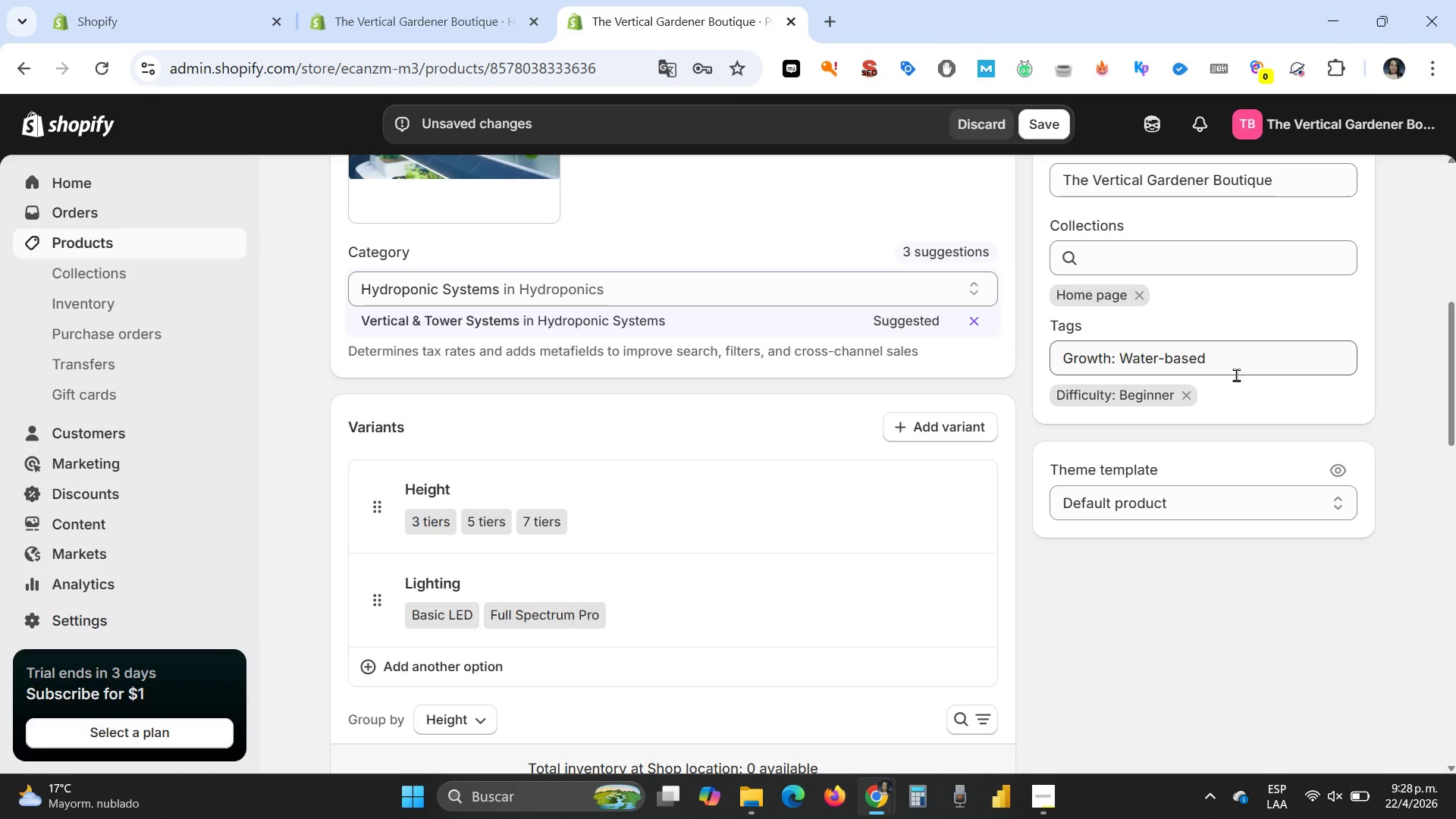 
left_click([1233, 363])
 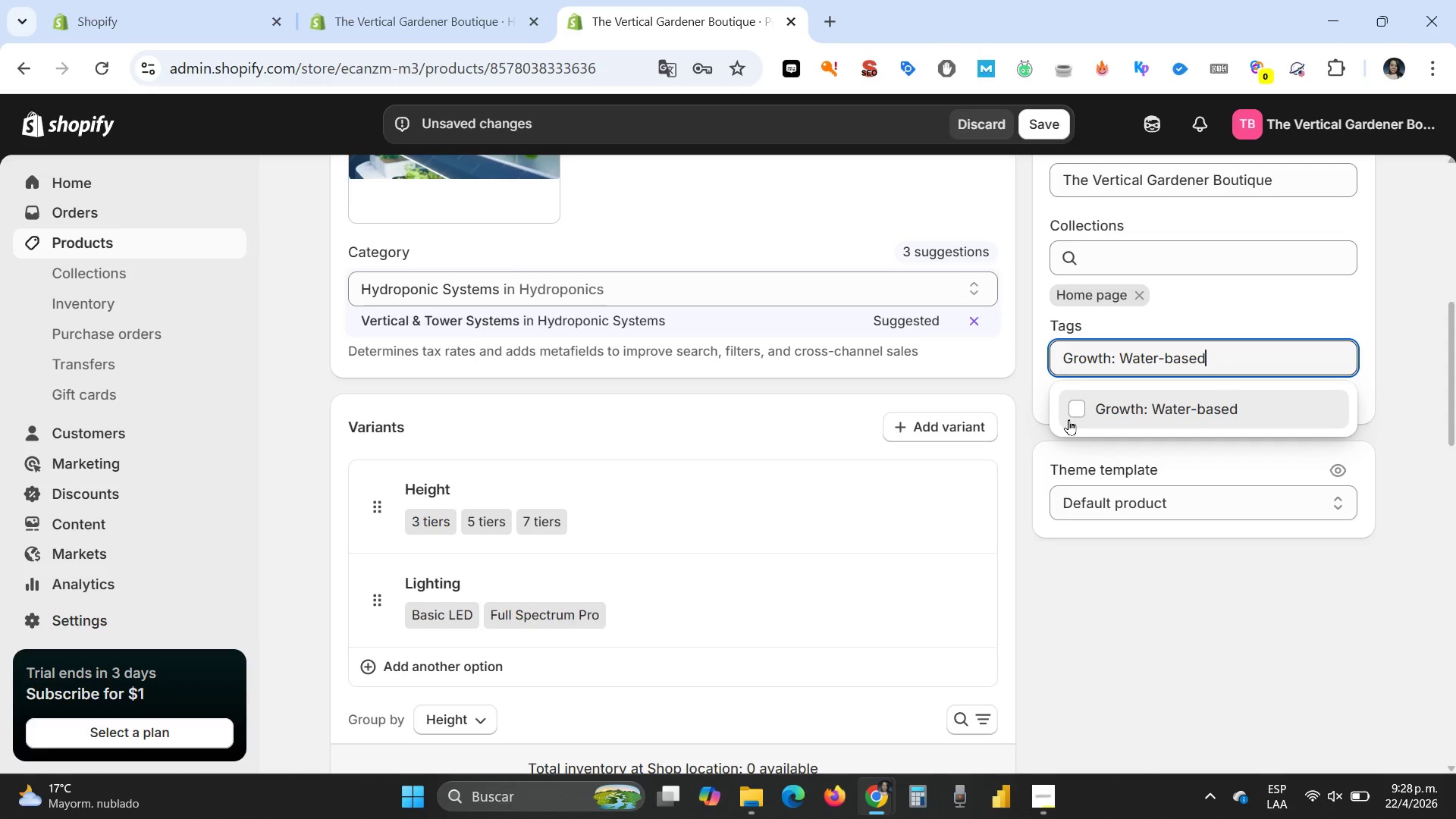 
left_click([1075, 404])
 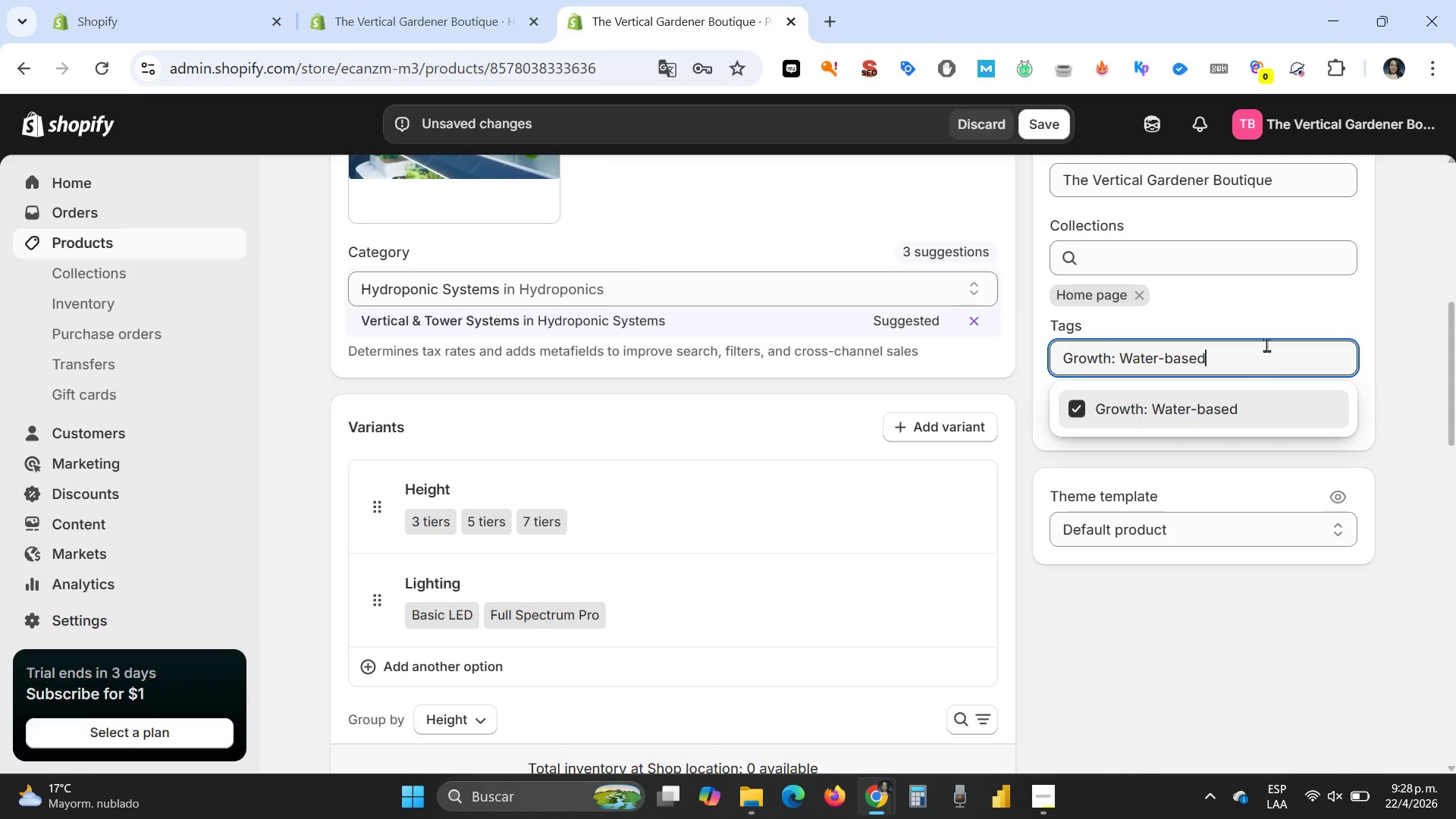 
left_click([1263, 312])
 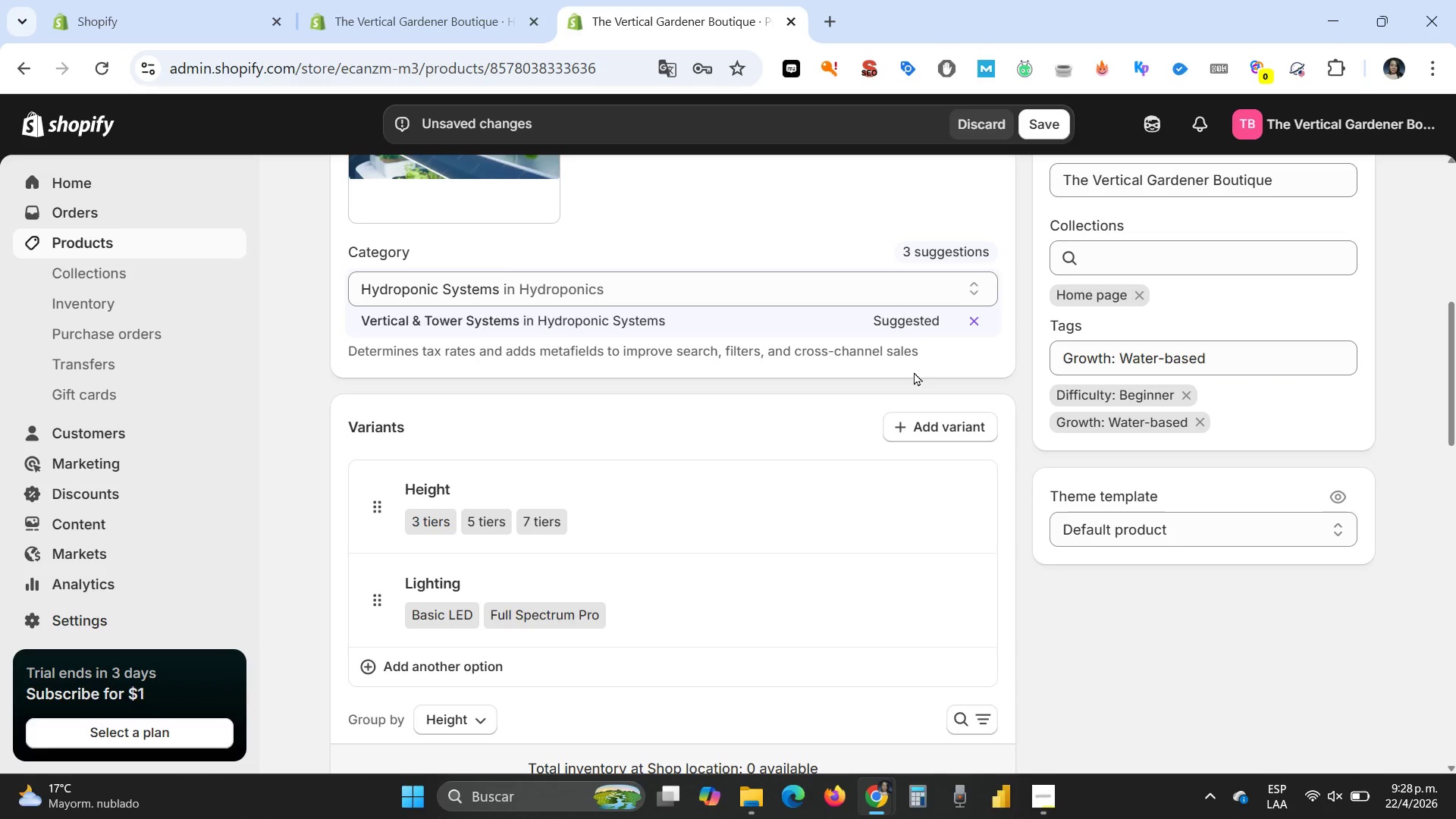 
wait(5.8)
 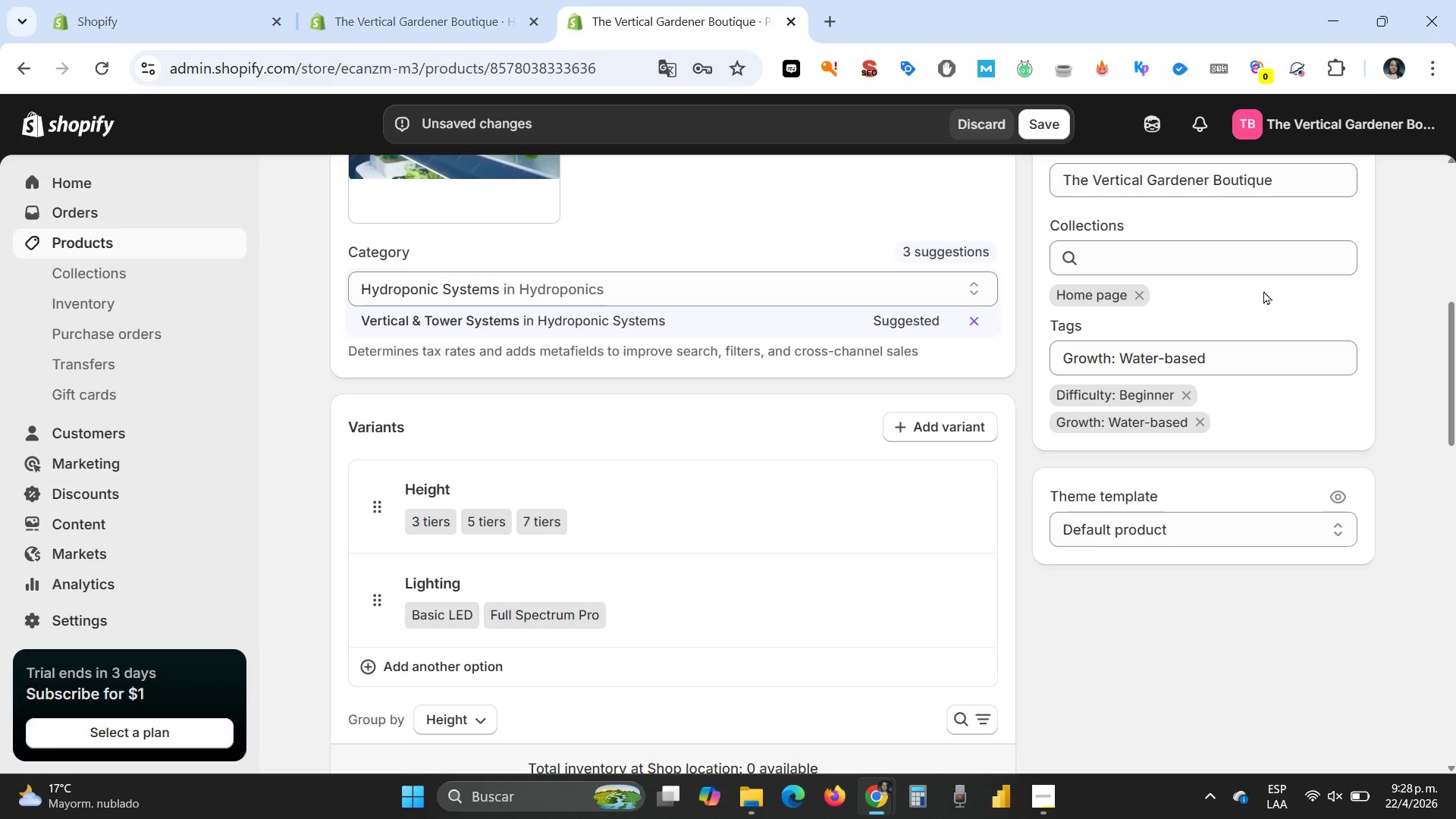 
scroll: coordinate [869, 621], scroll_direction: down, amount: 14.0
 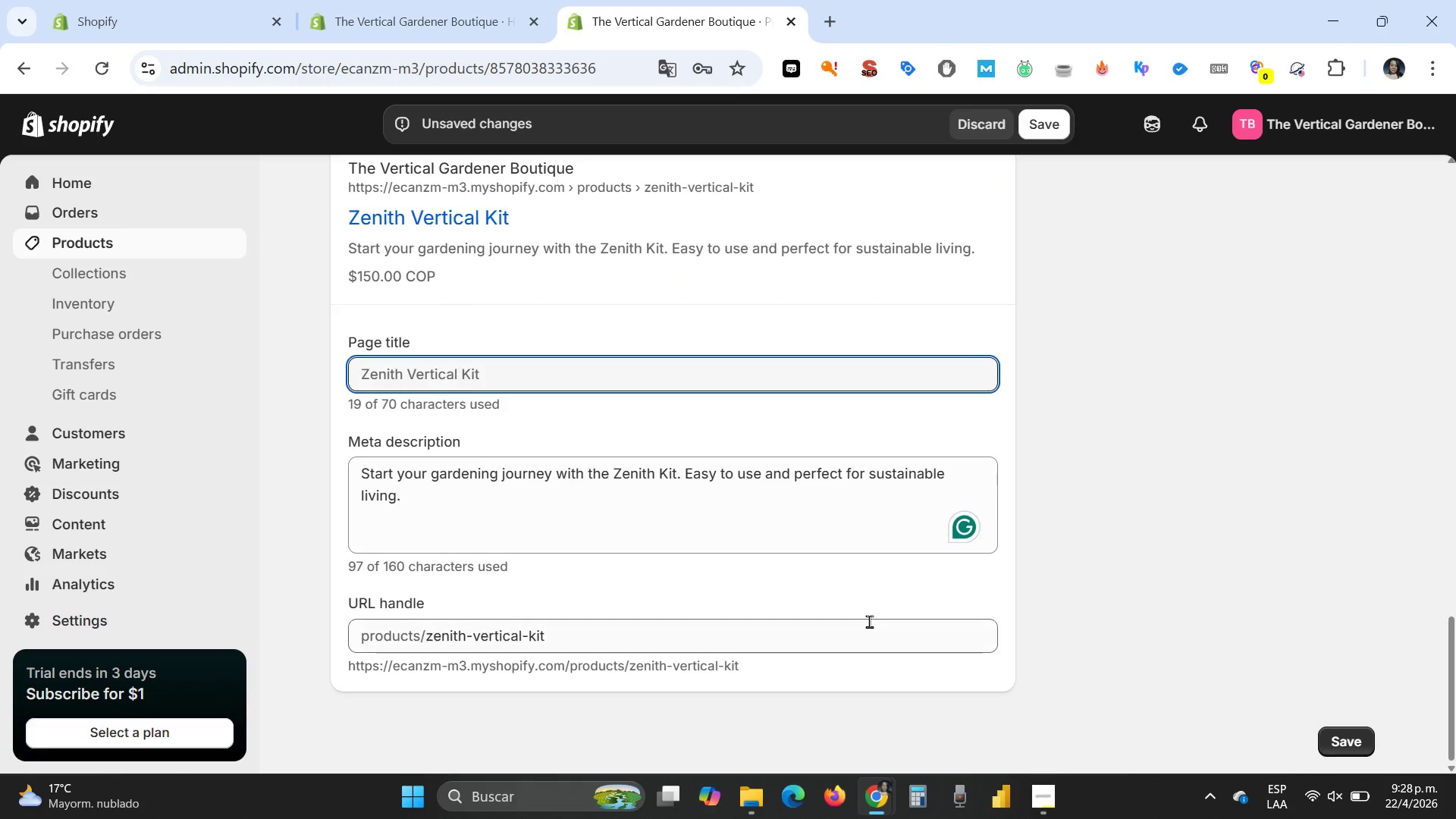 
scroll: coordinate [869, 621], scroll_direction: up, amount: 26.0
 